 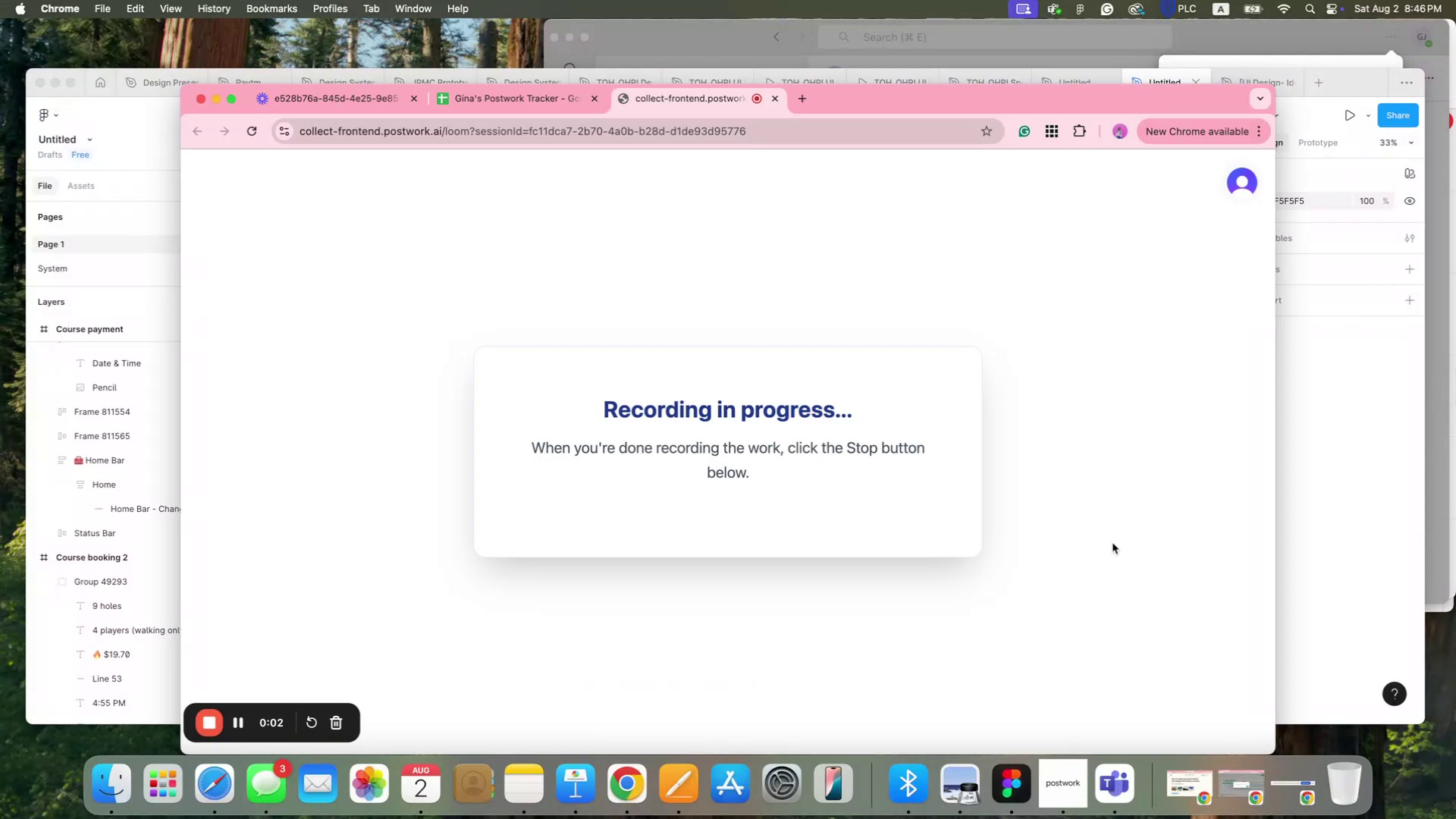 
scroll: coordinate [952, 615], scroll_direction: down, amount: 5.0
 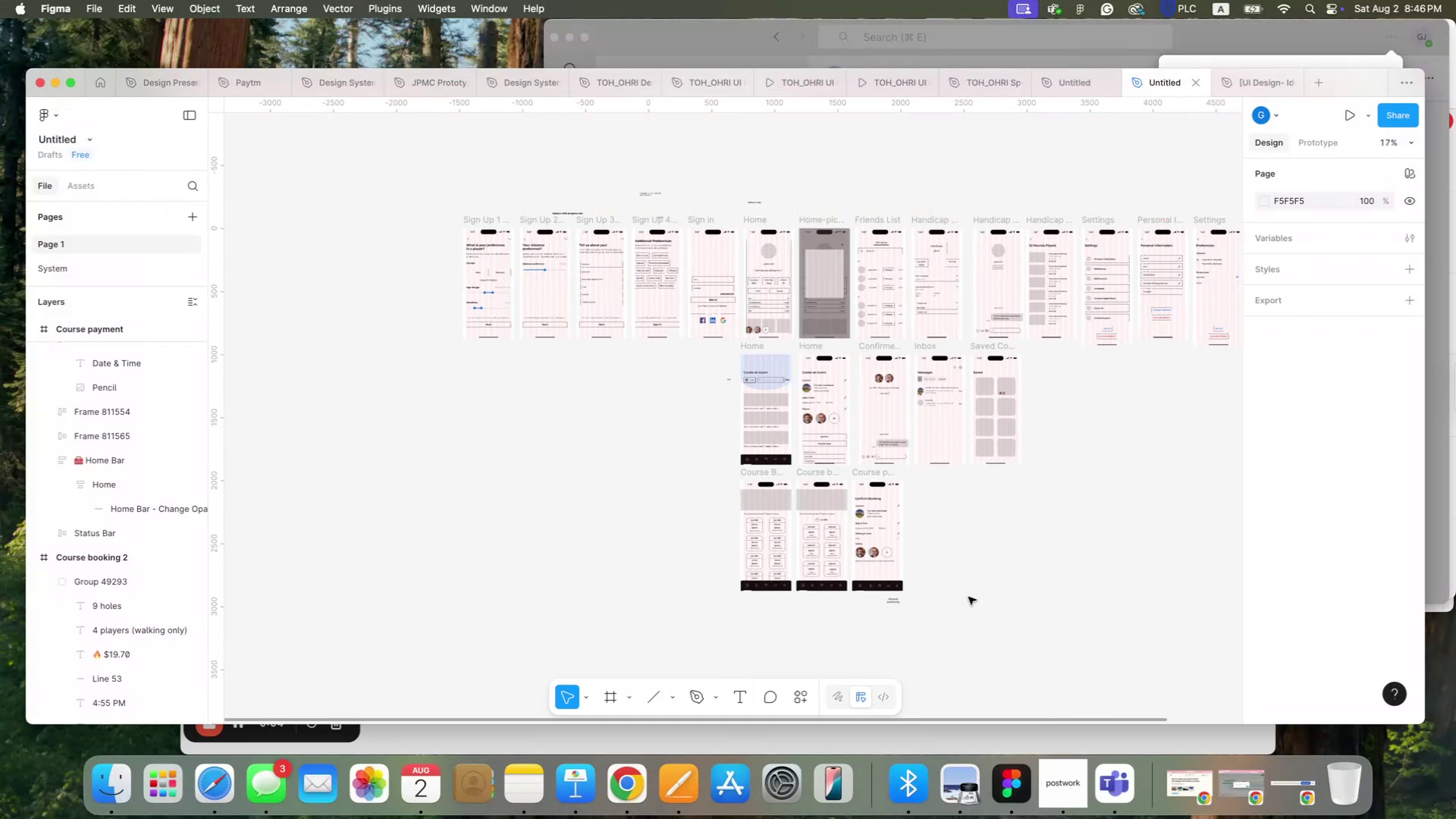 
hold_key(key=Space, duration=1.5)
 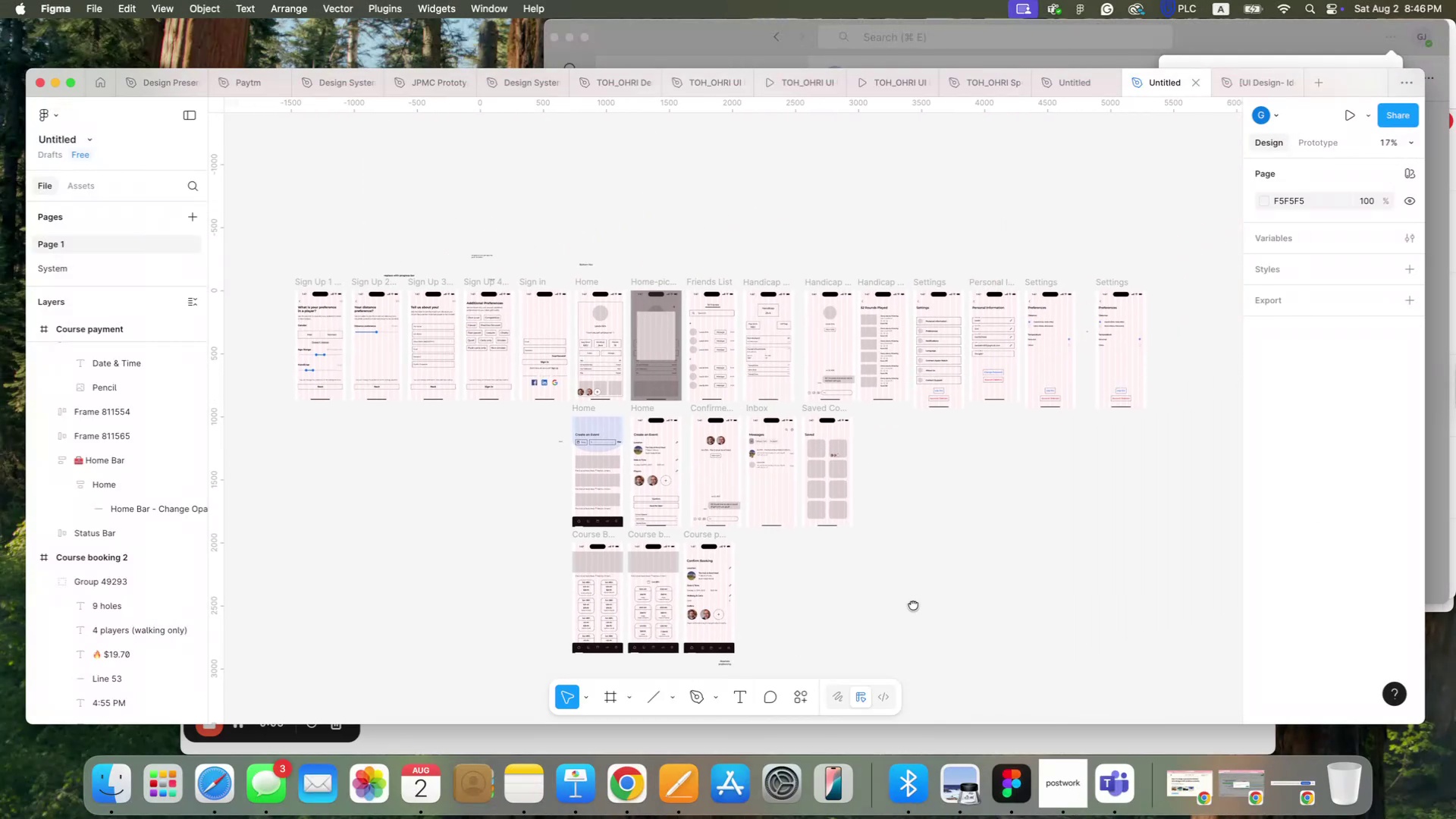 
left_click_drag(start_coordinate=[1081, 542], to_coordinate=[913, 604])
 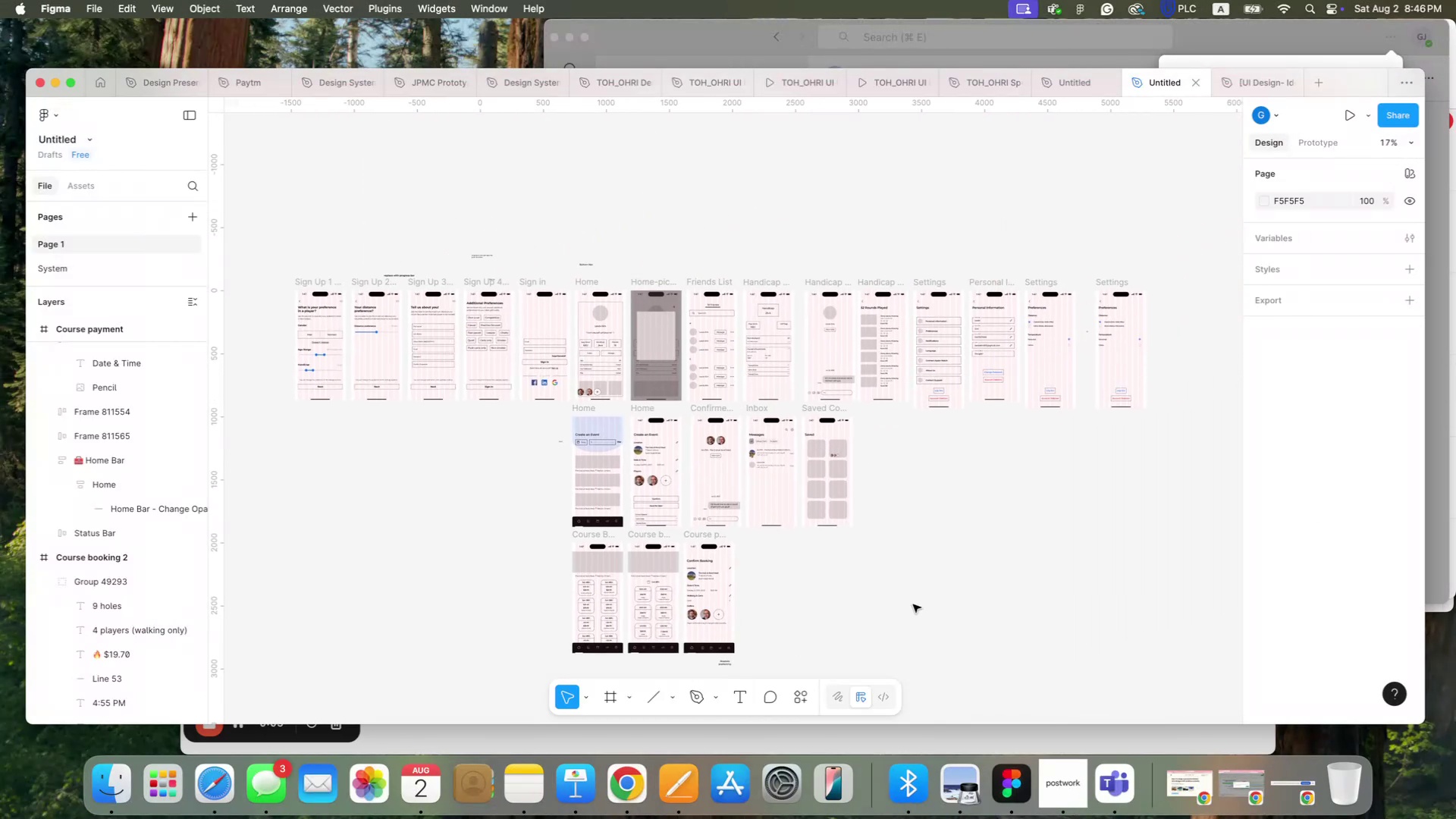 
hold_key(key=Space, duration=1.5)
 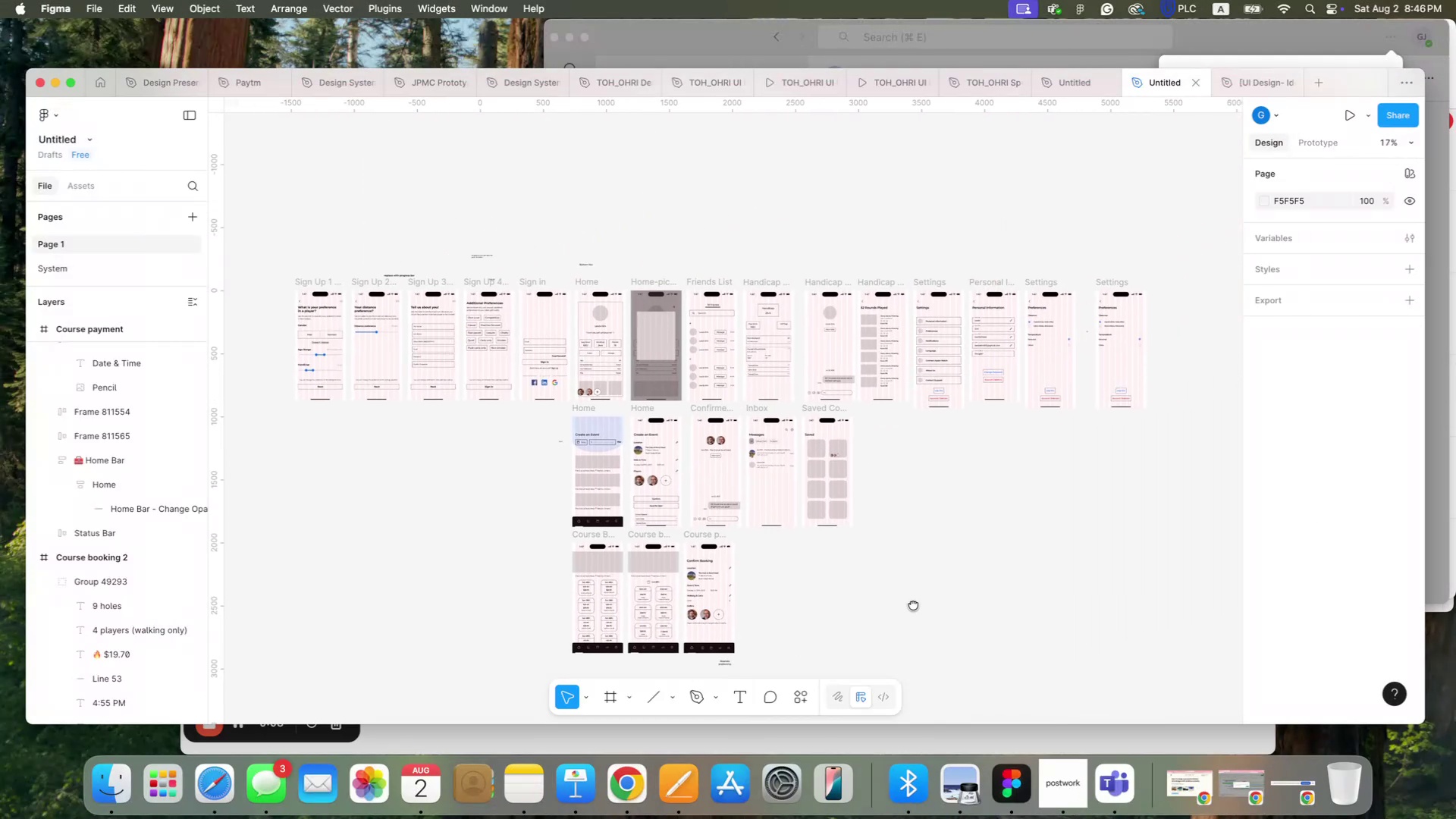 
hold_key(key=Space, duration=0.95)
 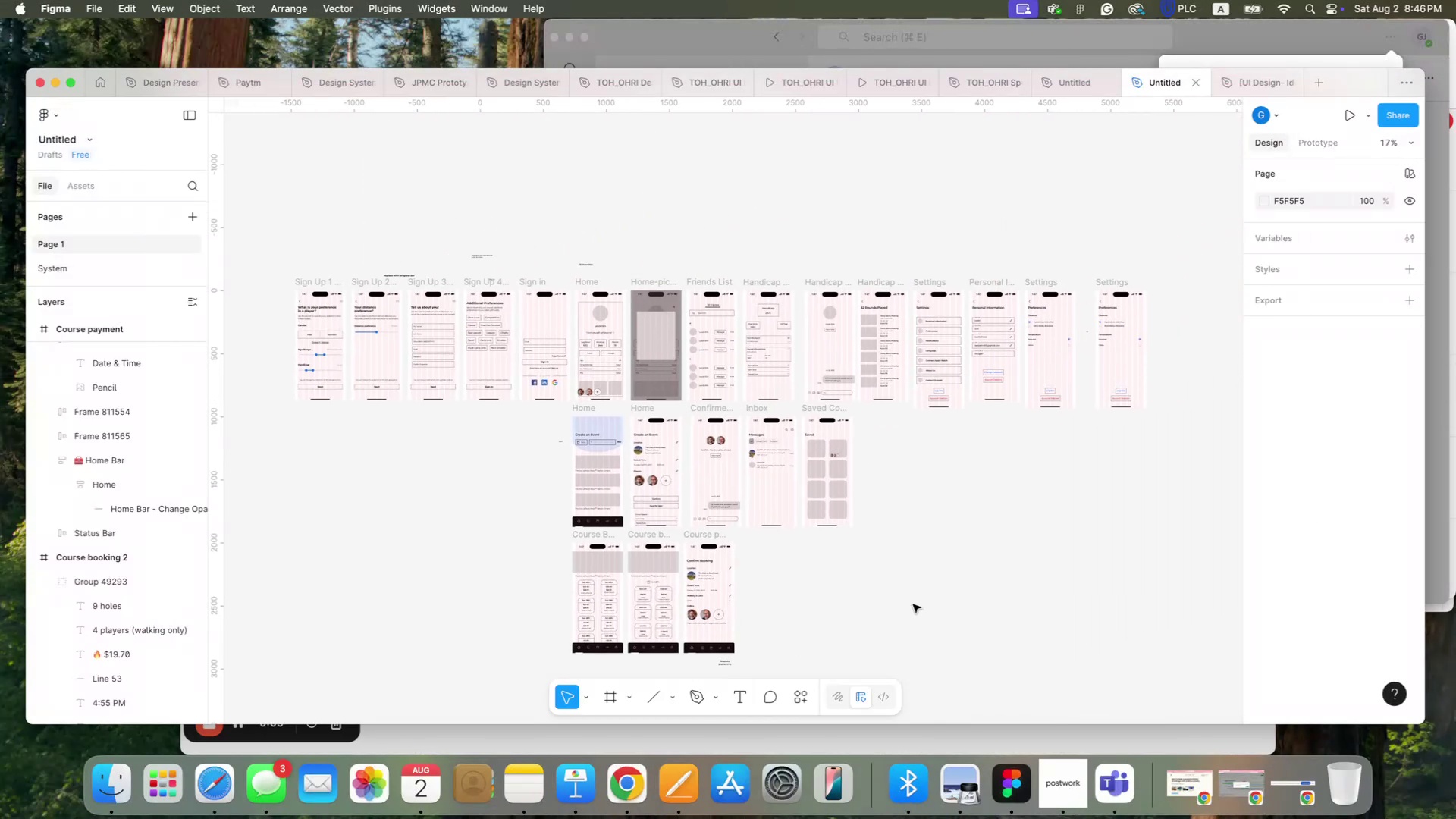 
hold_key(key=CommandLeft, duration=0.7)
scroll: coordinate [913, 604], scroll_direction: up, amount: 4.0
 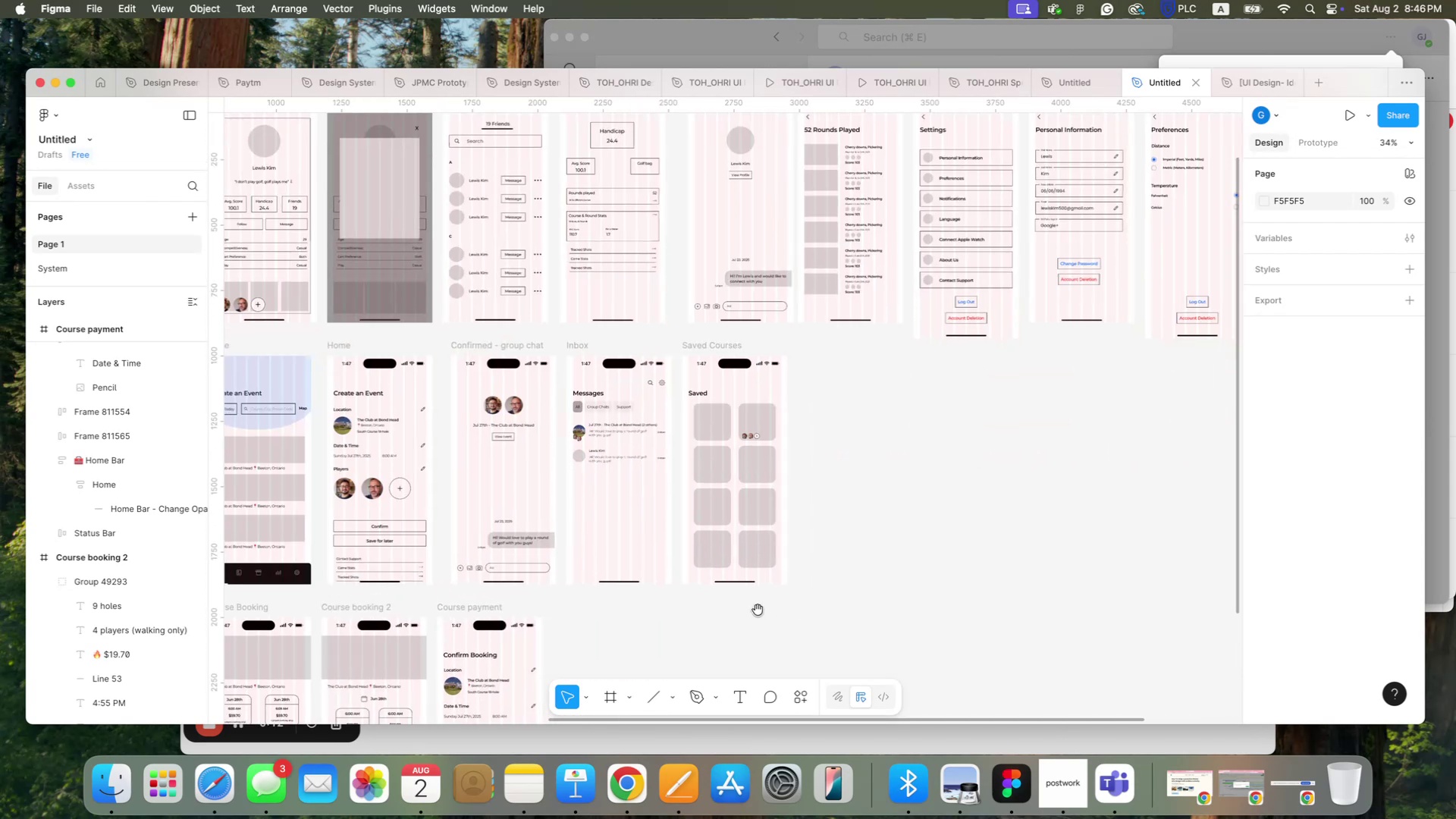 
key(Meta+CommandLeft)
 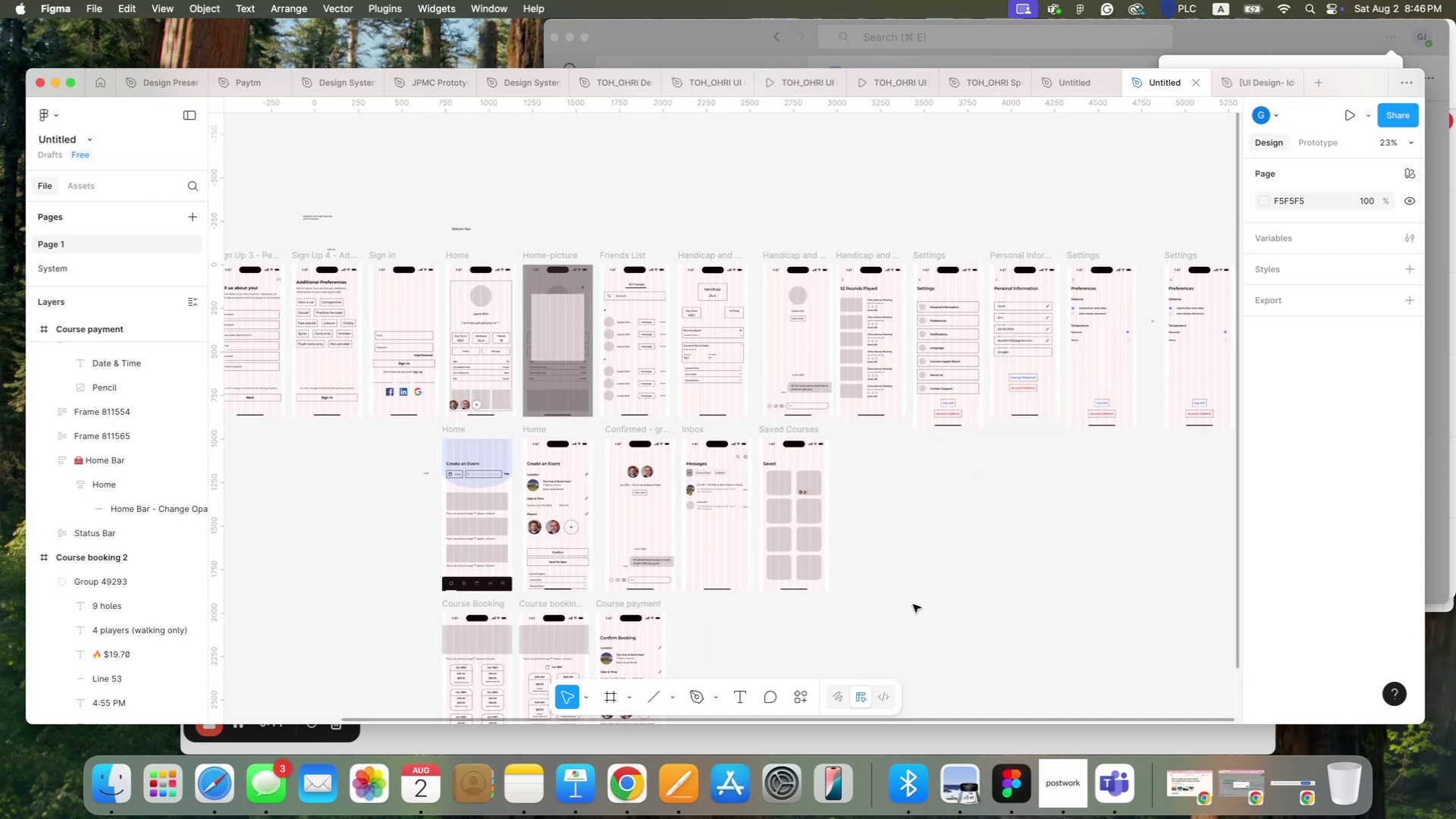 
hold_key(key=CommandLeft, duration=0.56)
 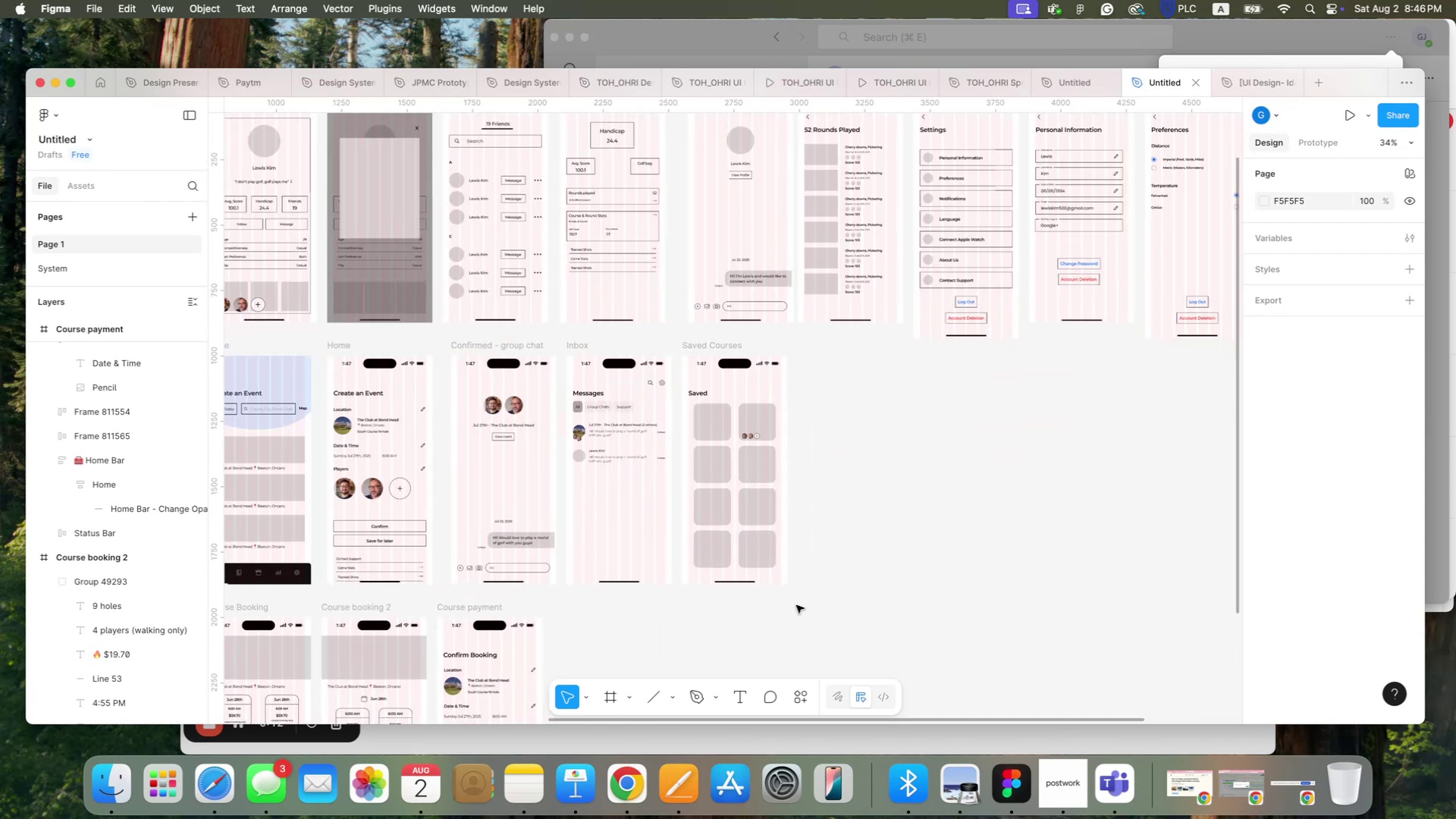 
hold_key(key=Space, duration=1.46)
 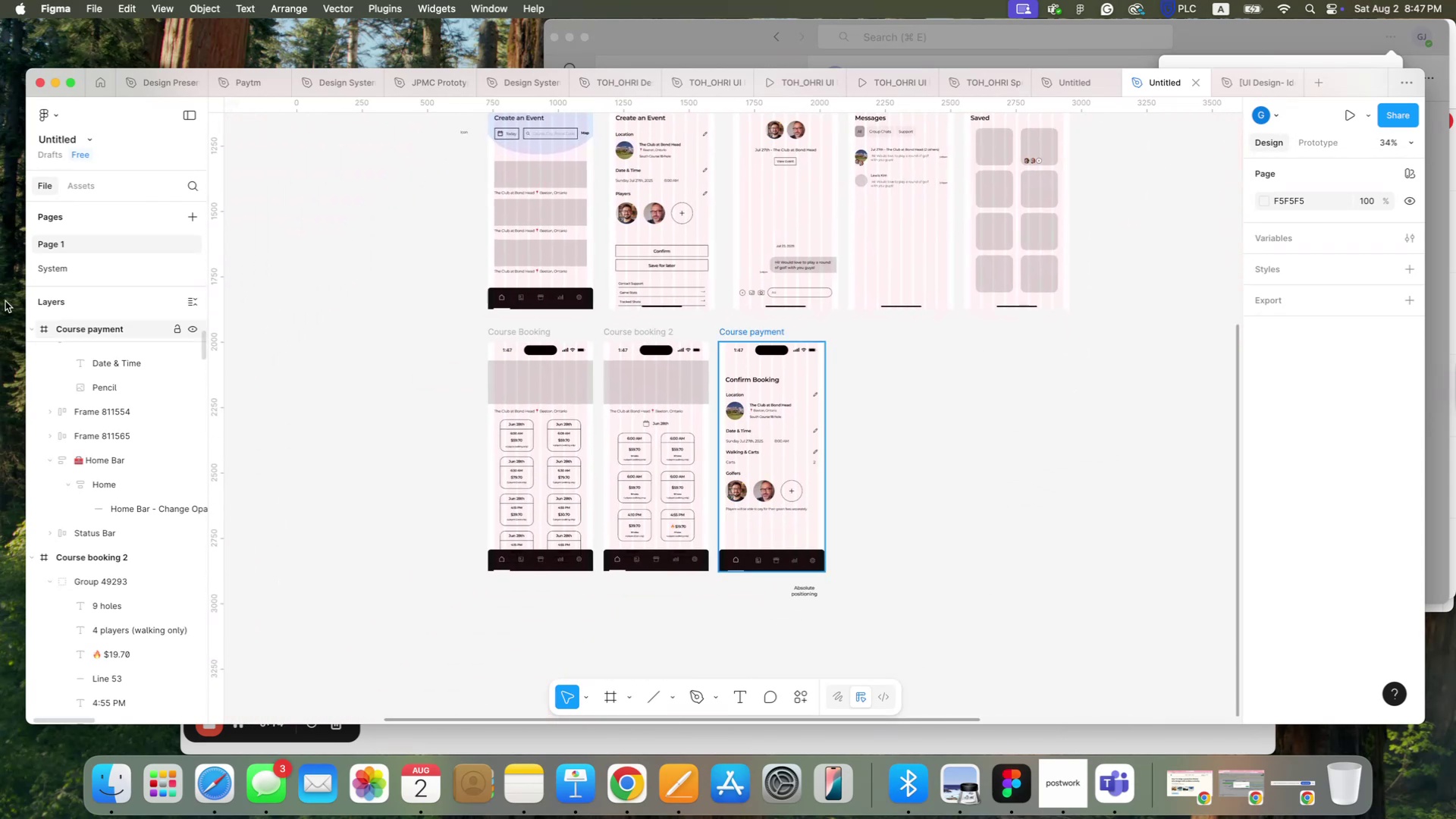 
left_click_drag(start_coordinate=[735, 616], to_coordinate=[1017, 340])
 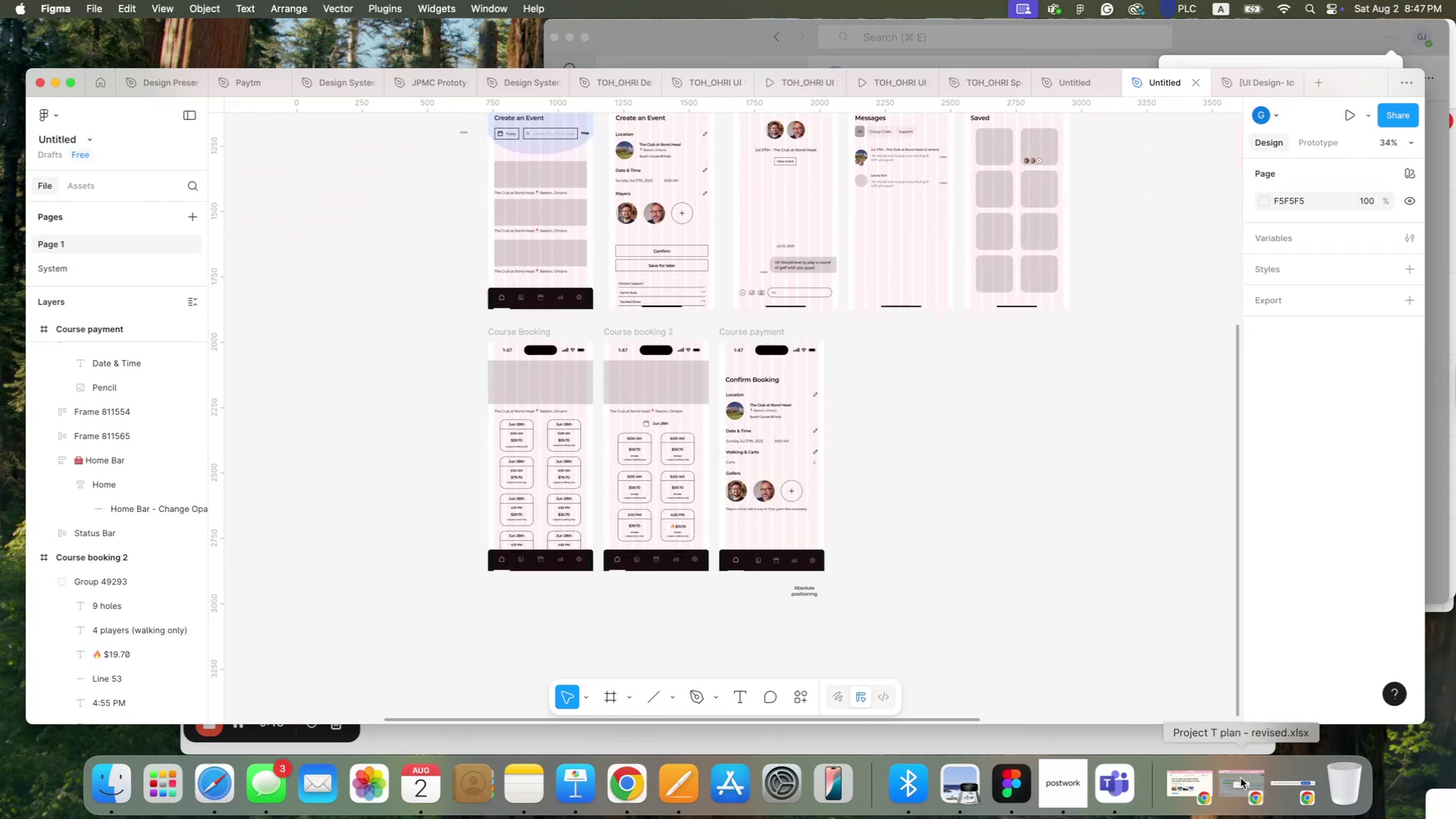 
wait(6.45)
 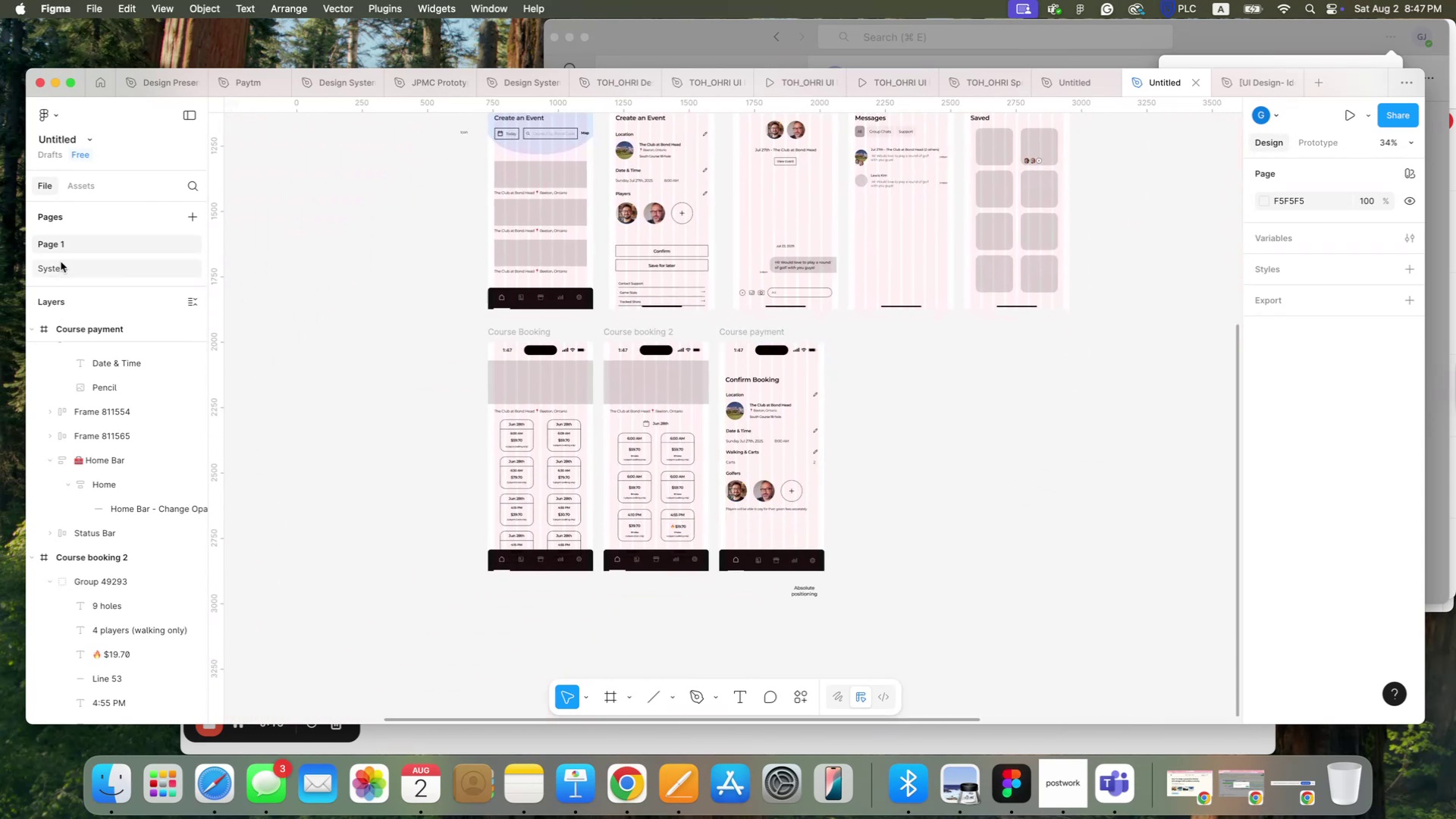 
left_click([1235, 785])
 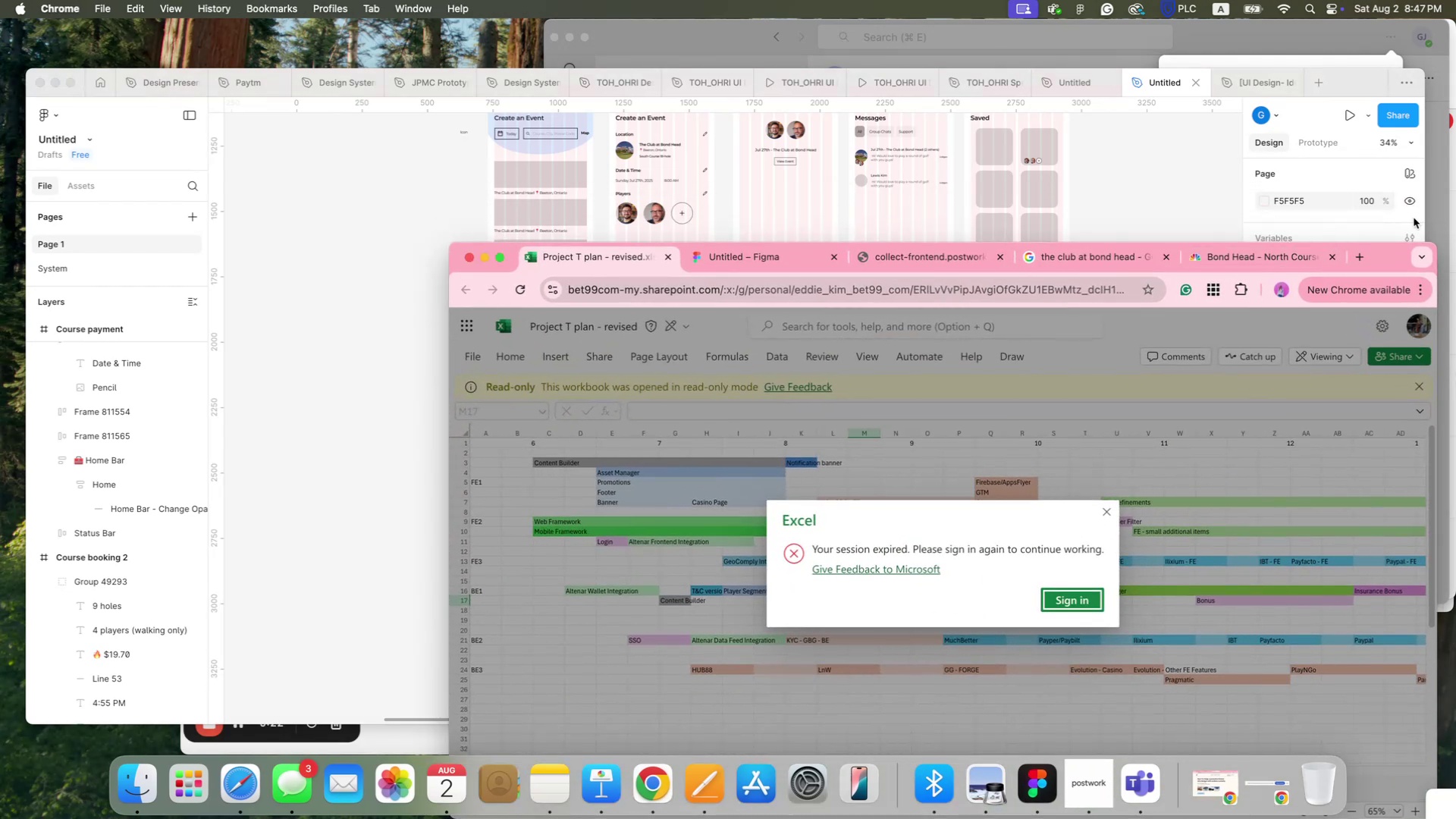 
left_click_drag(start_coordinate=[1387, 253], to_coordinate=[1248, 87])
 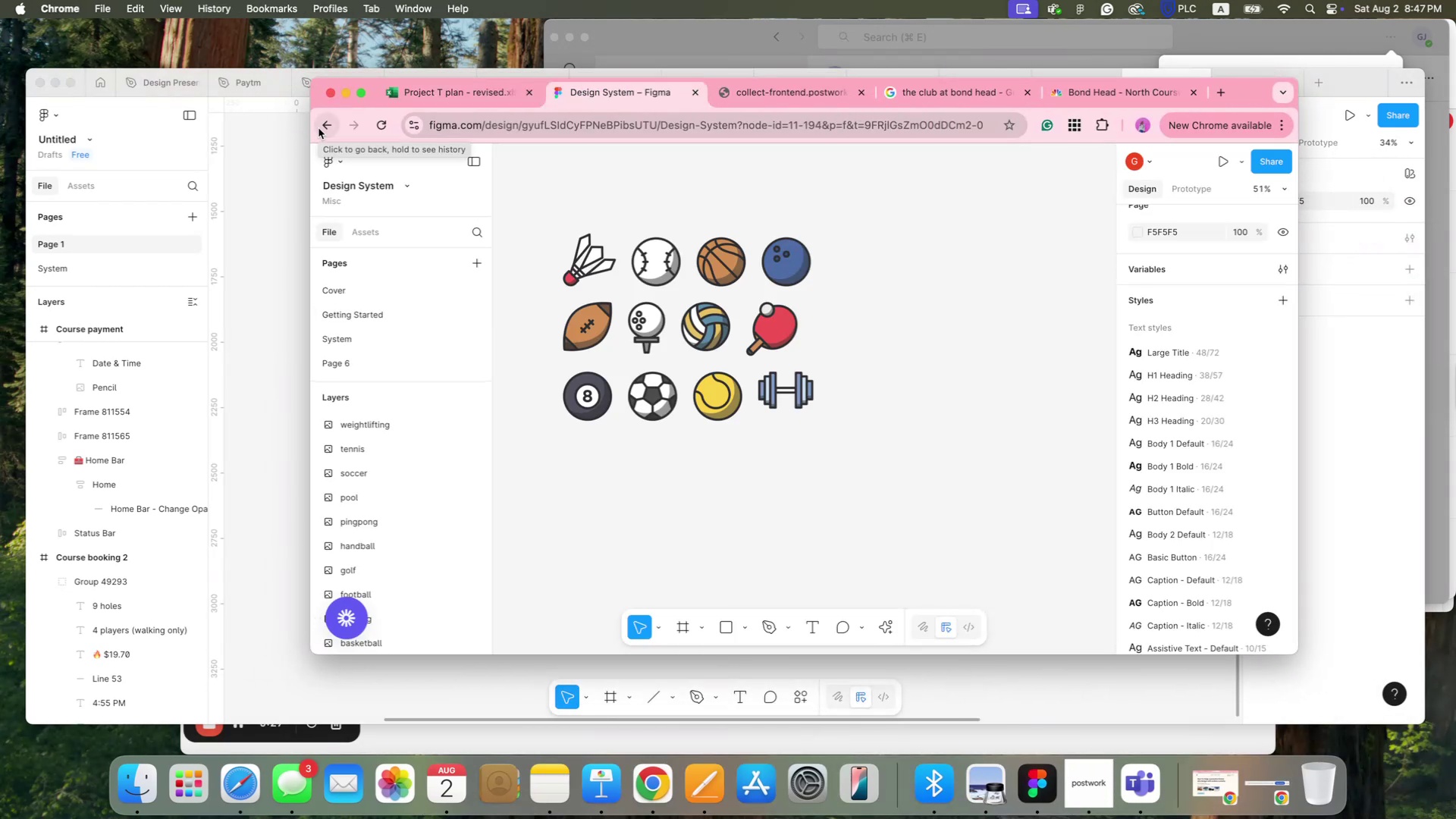 
wait(5.09)
 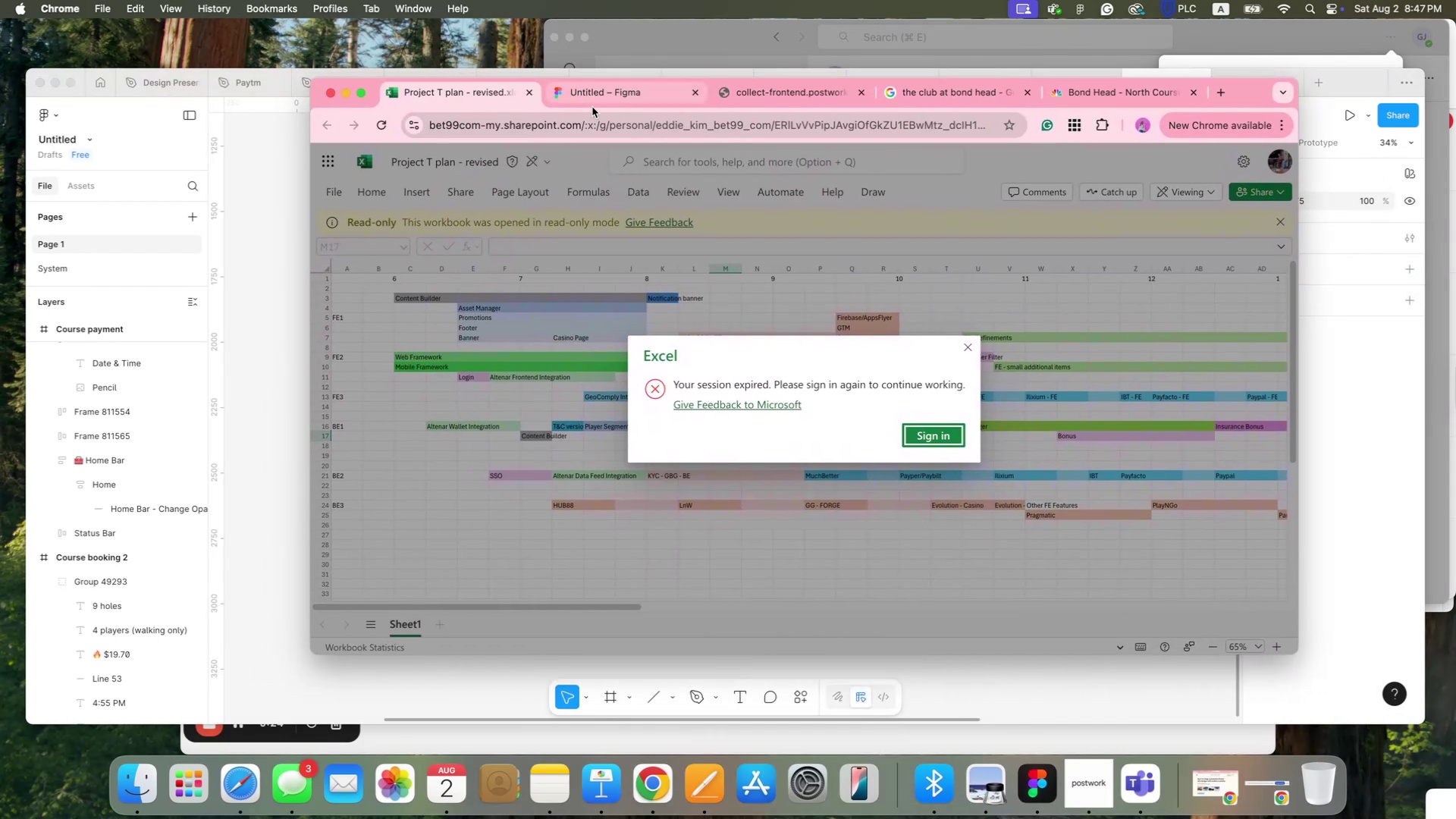 
left_click([353, 320])
 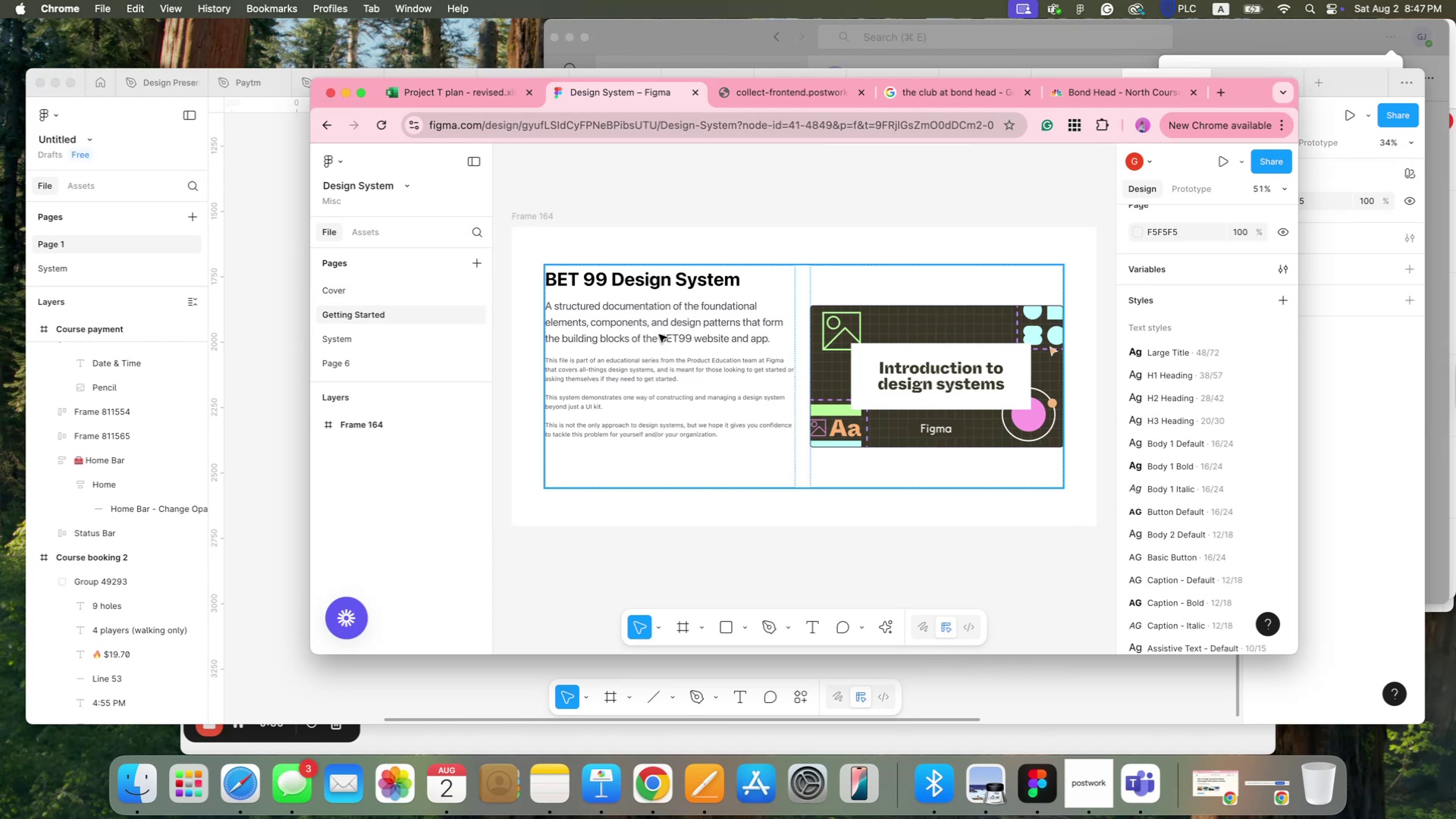 
double_click([651, 354])
 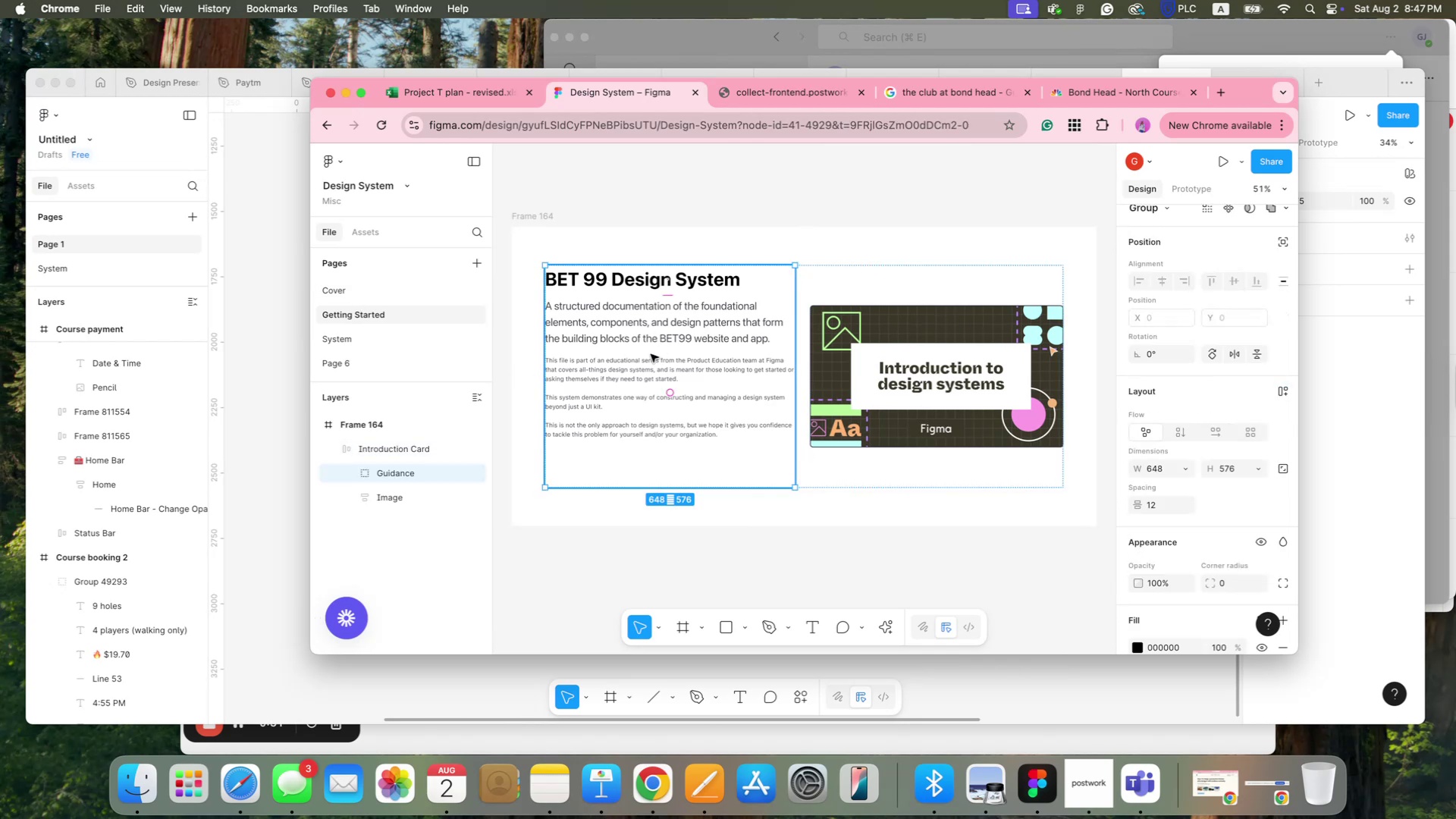 
triple_click([651, 354])
 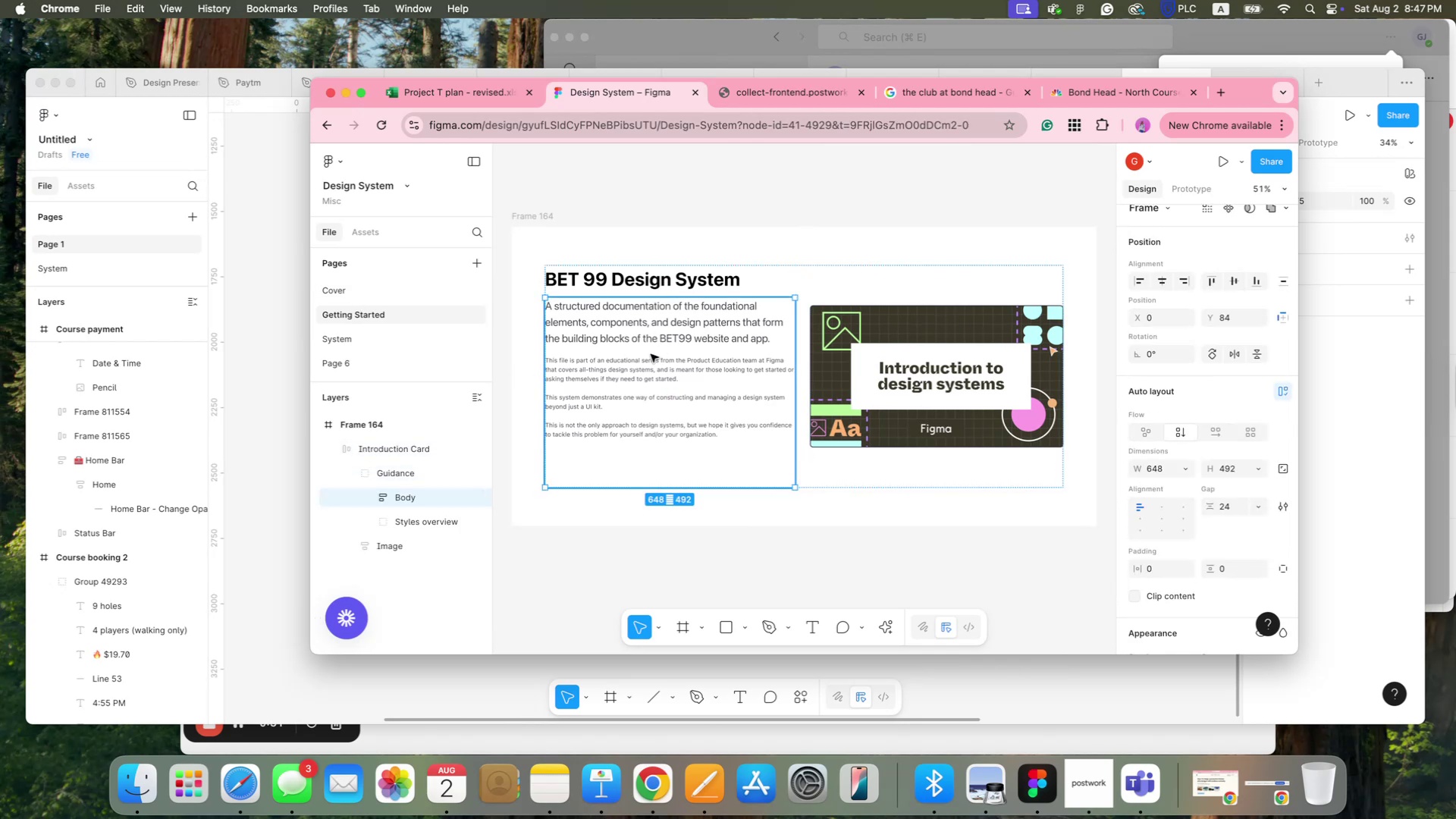 
triple_click([651, 354])
 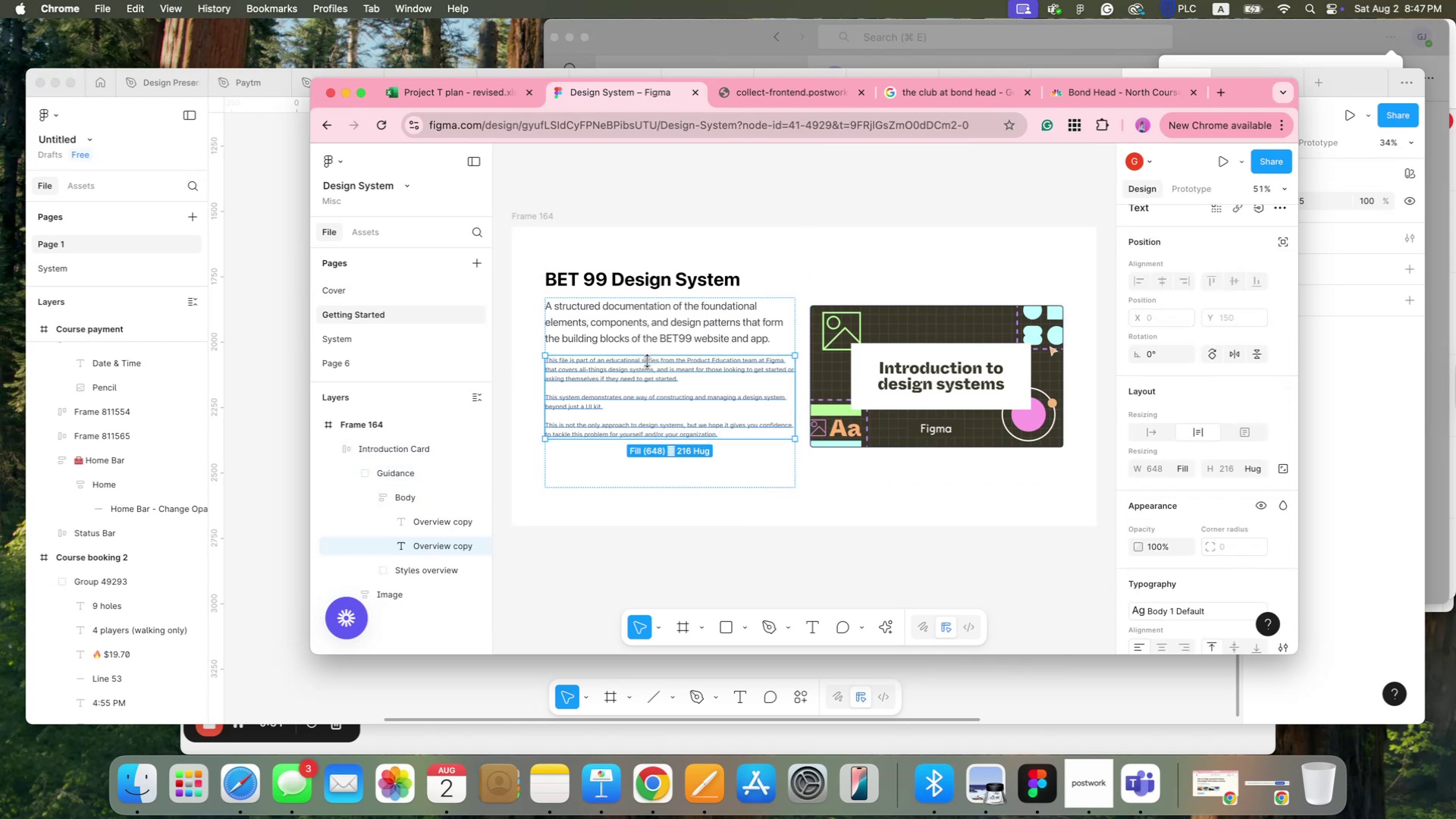 
triple_click([648, 361])
 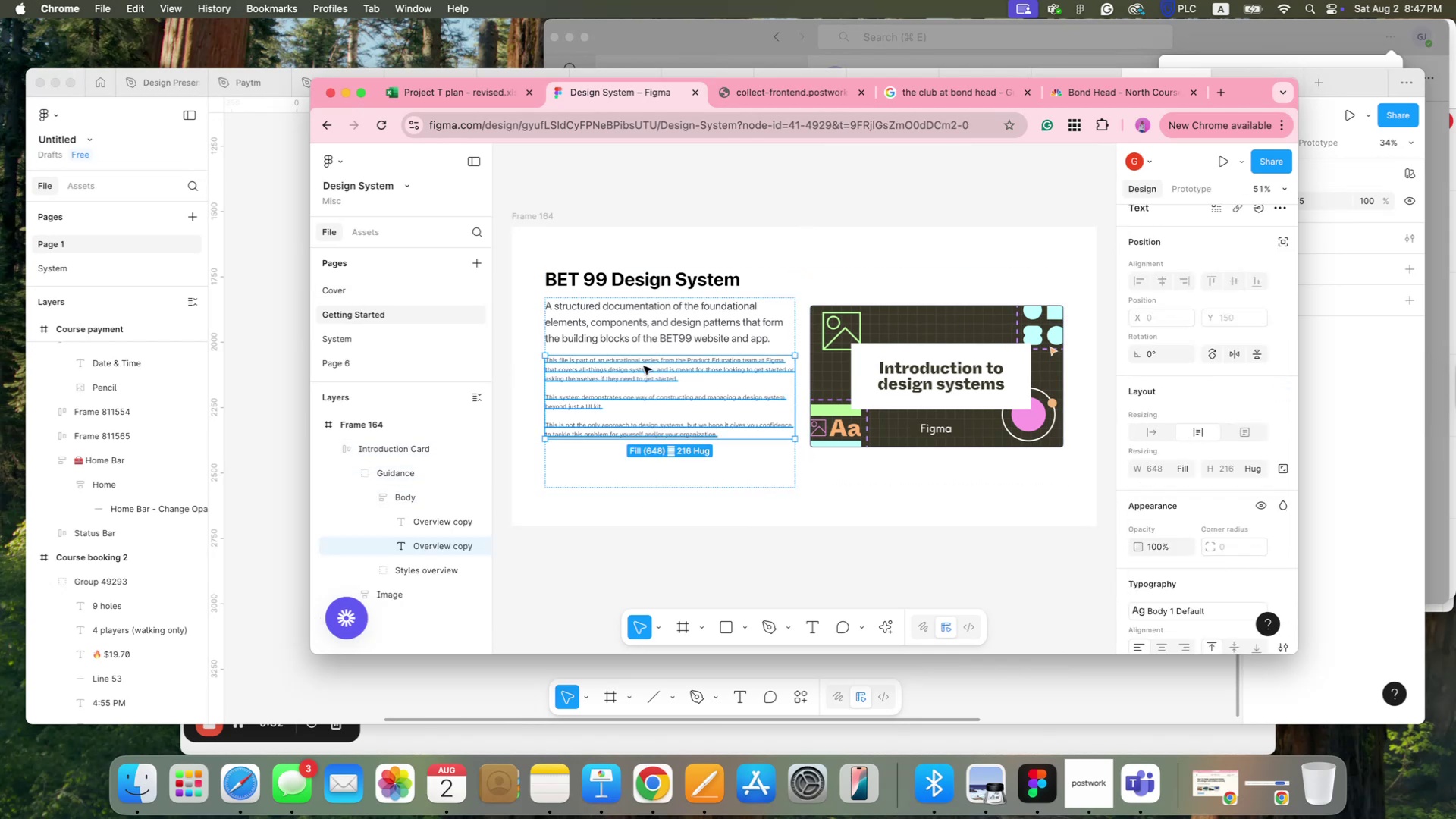 
triple_click([643, 366])
 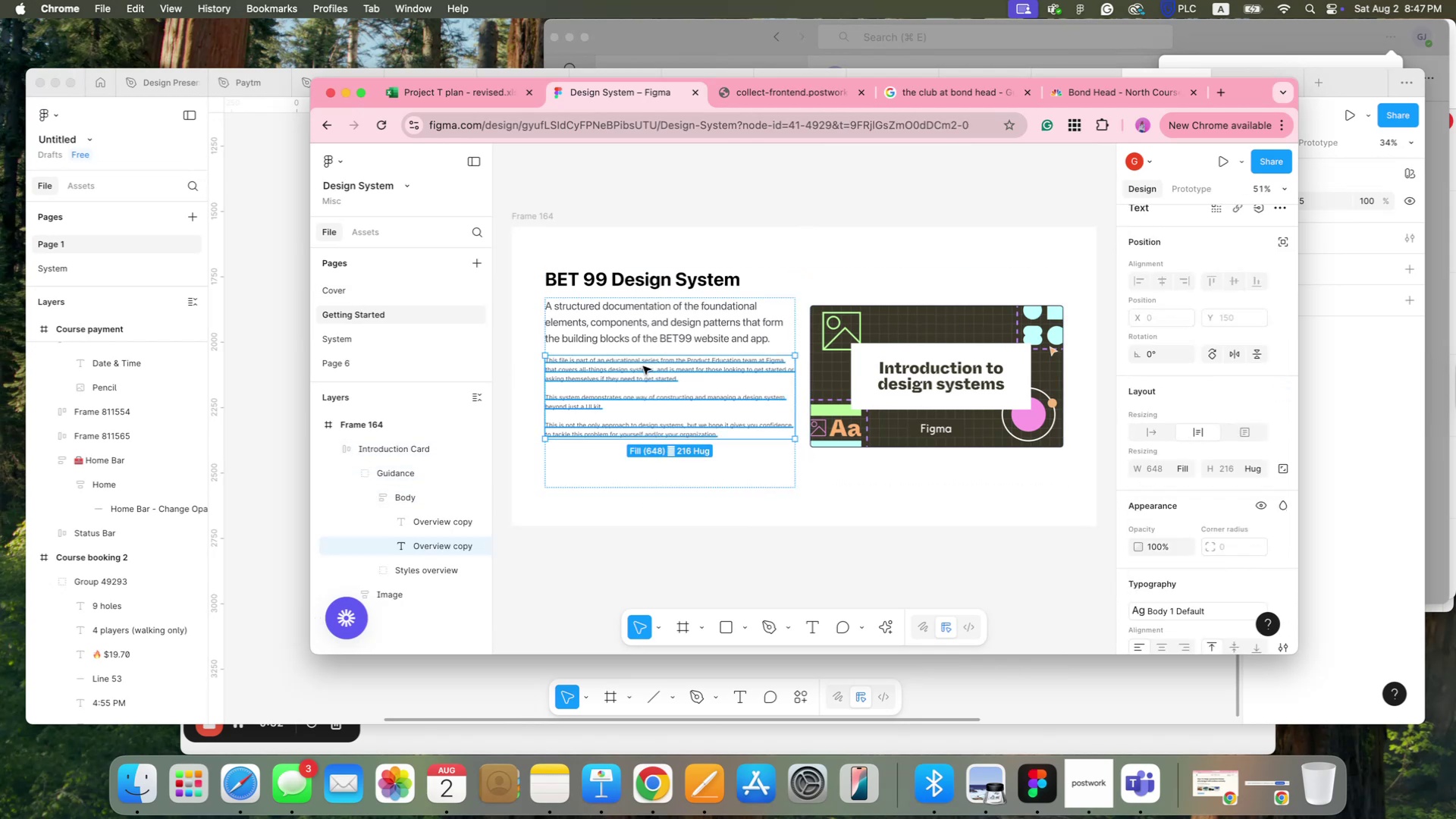 
triple_click([643, 366])
 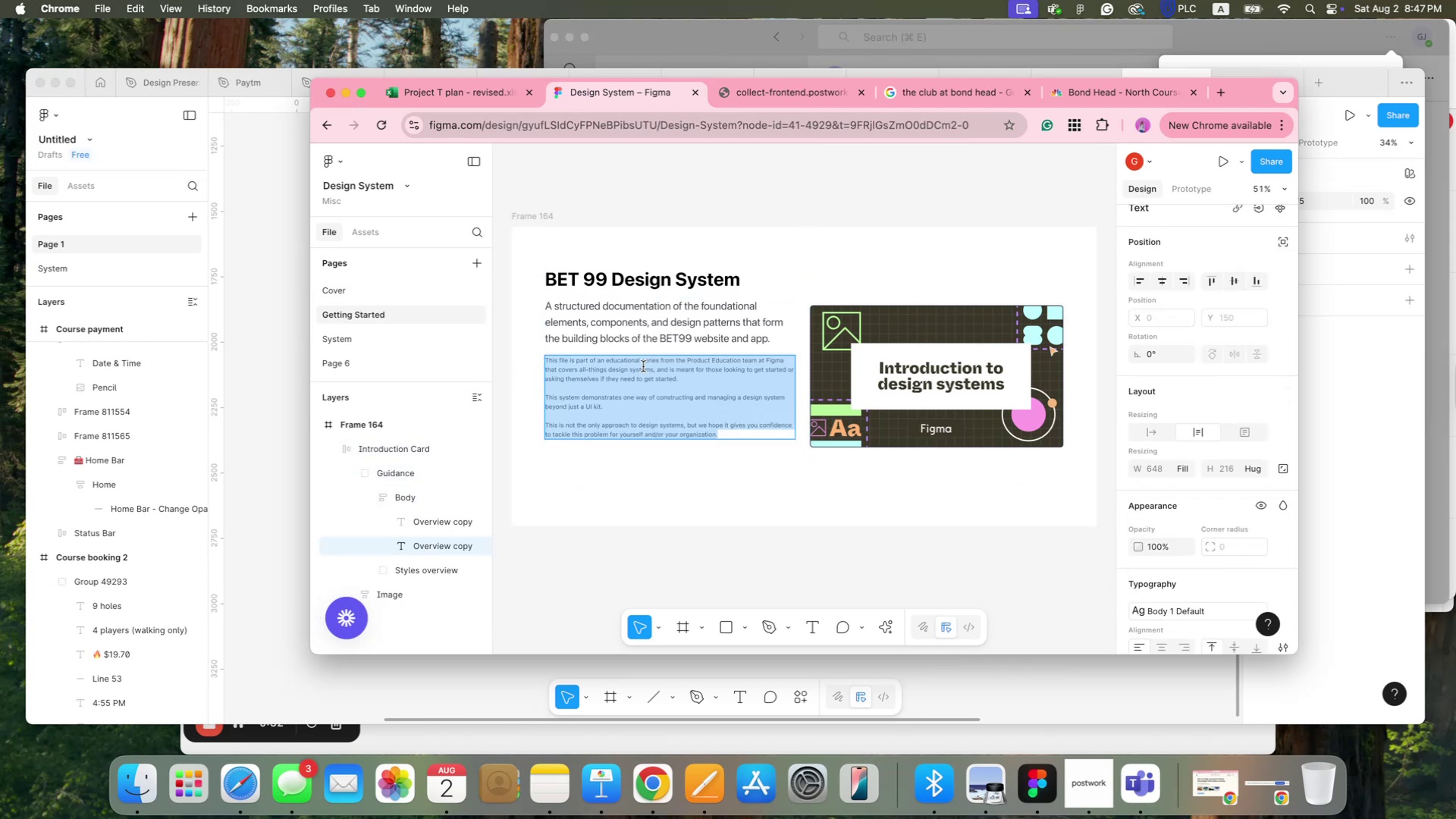 
triple_click([643, 366])
 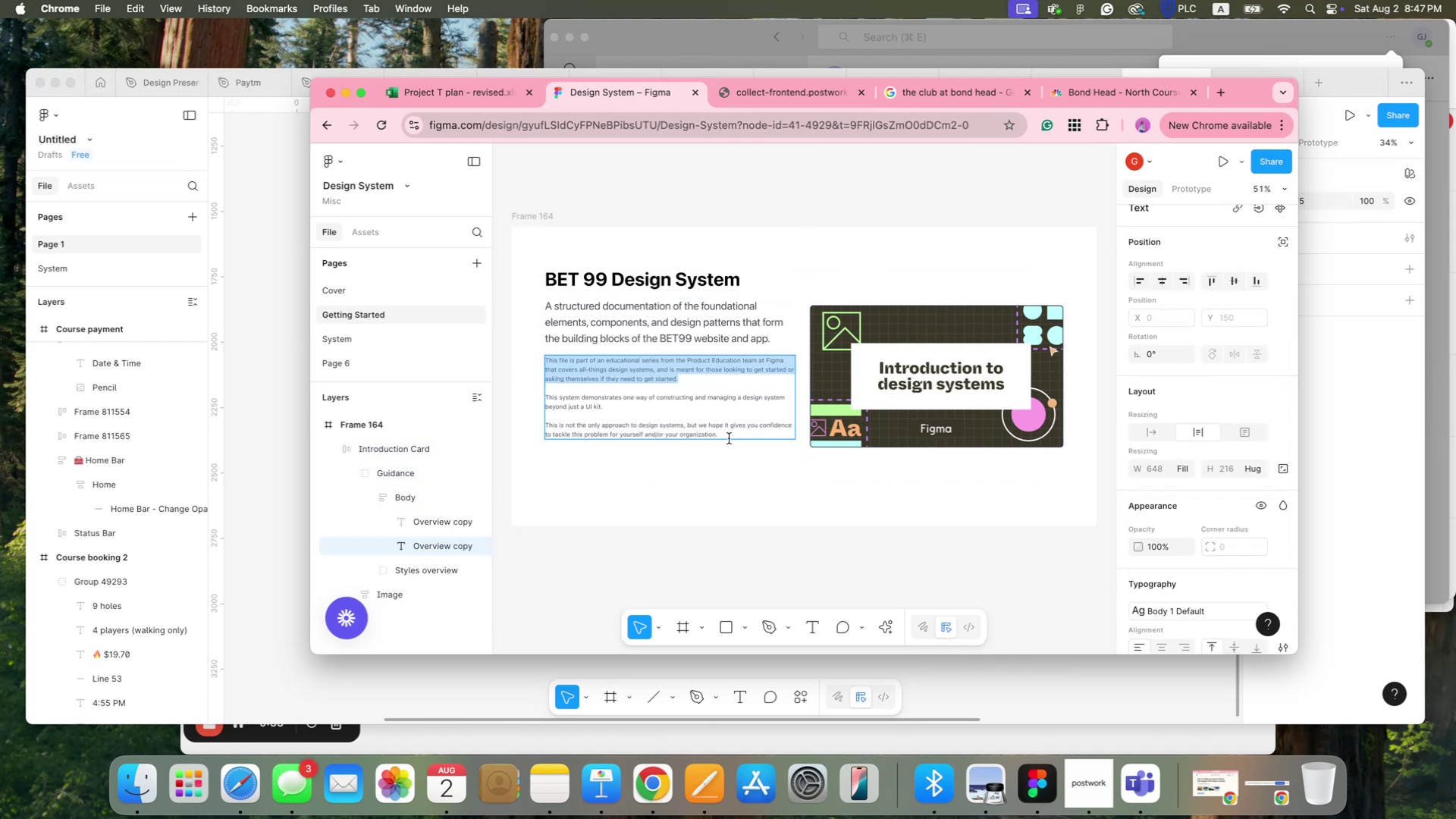 
left_click_drag(start_coordinate=[730, 435], to_coordinate=[591, 394])
 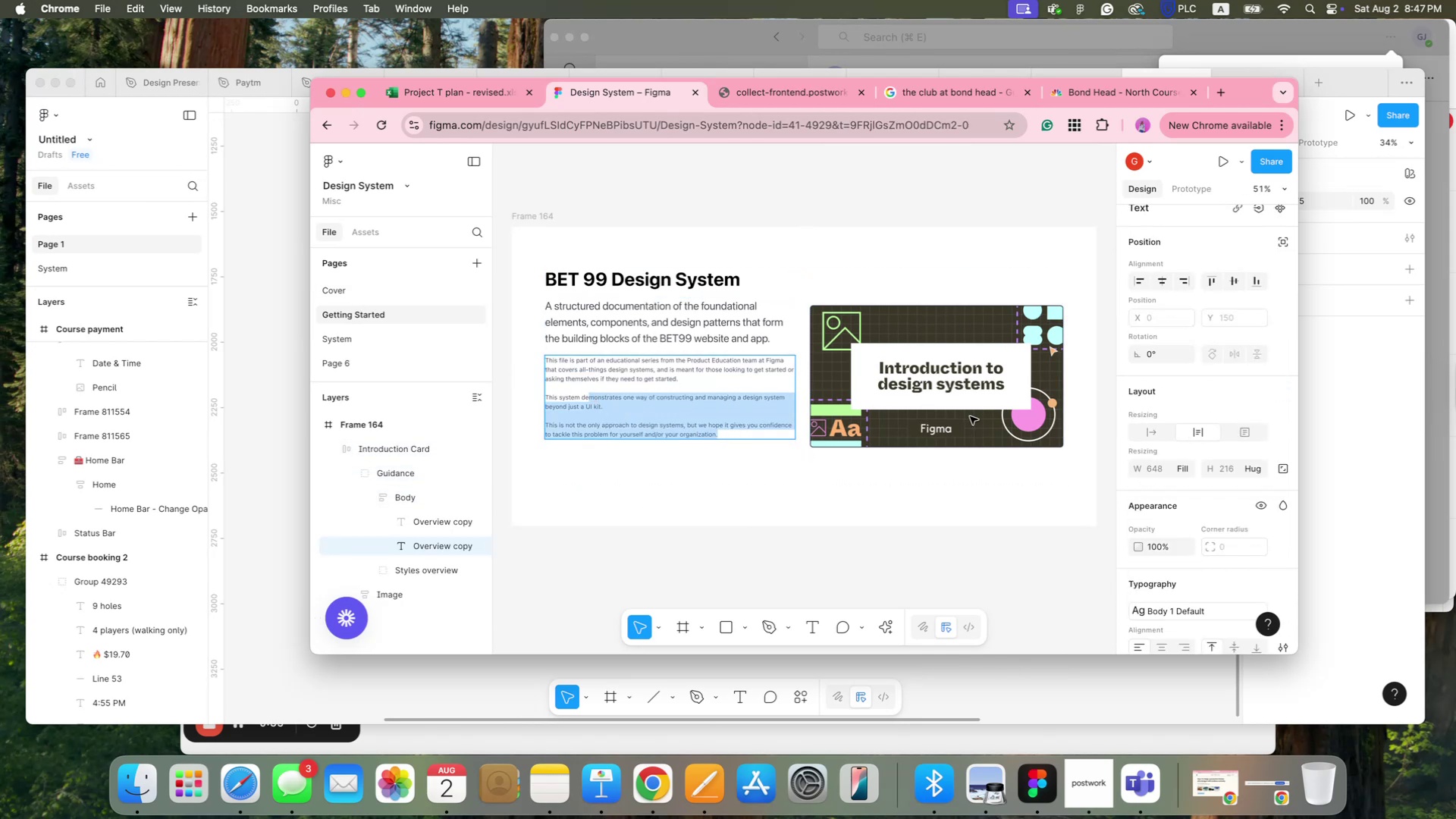 
left_click([970, 416])
 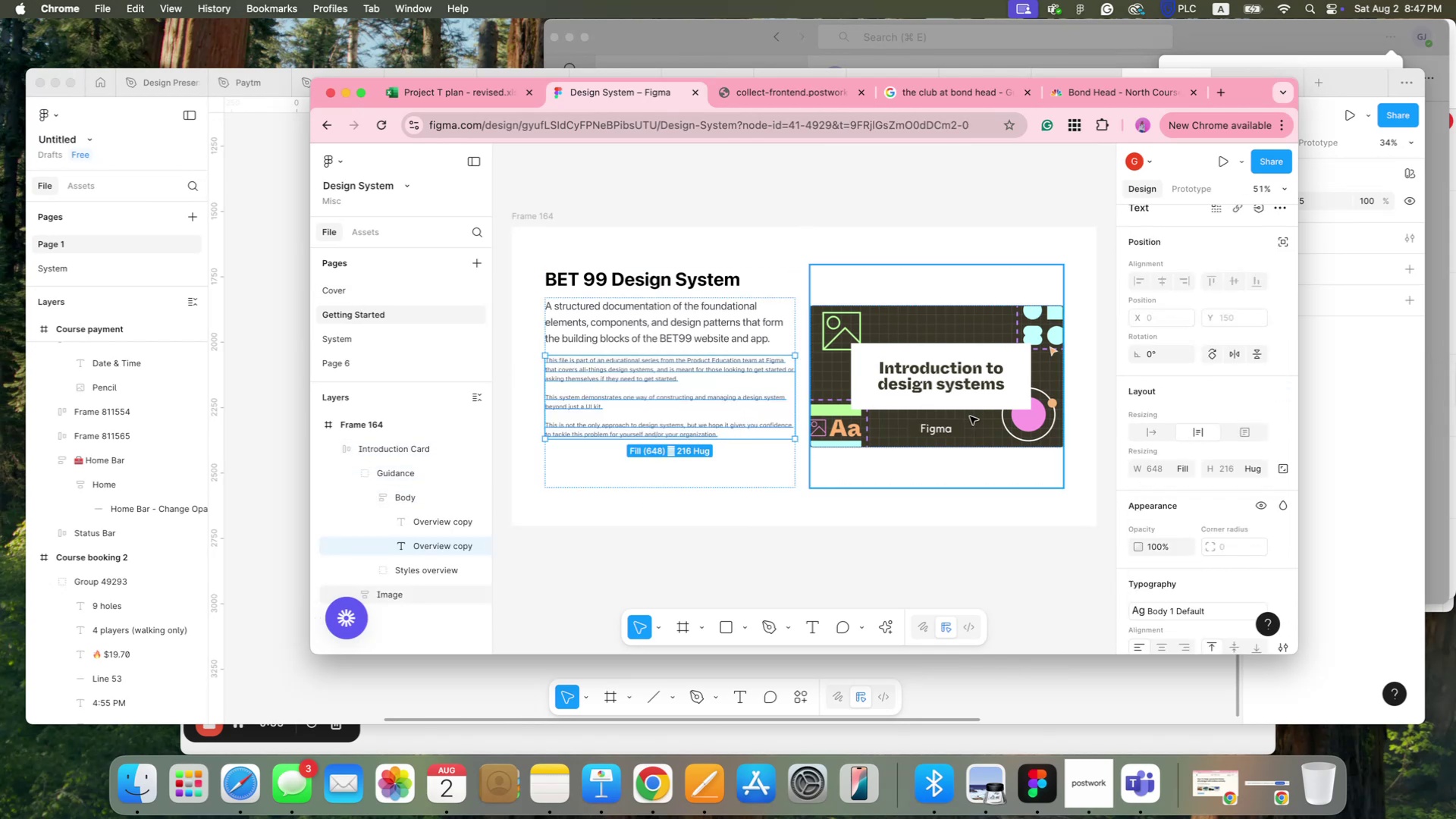 
left_click([970, 416])
 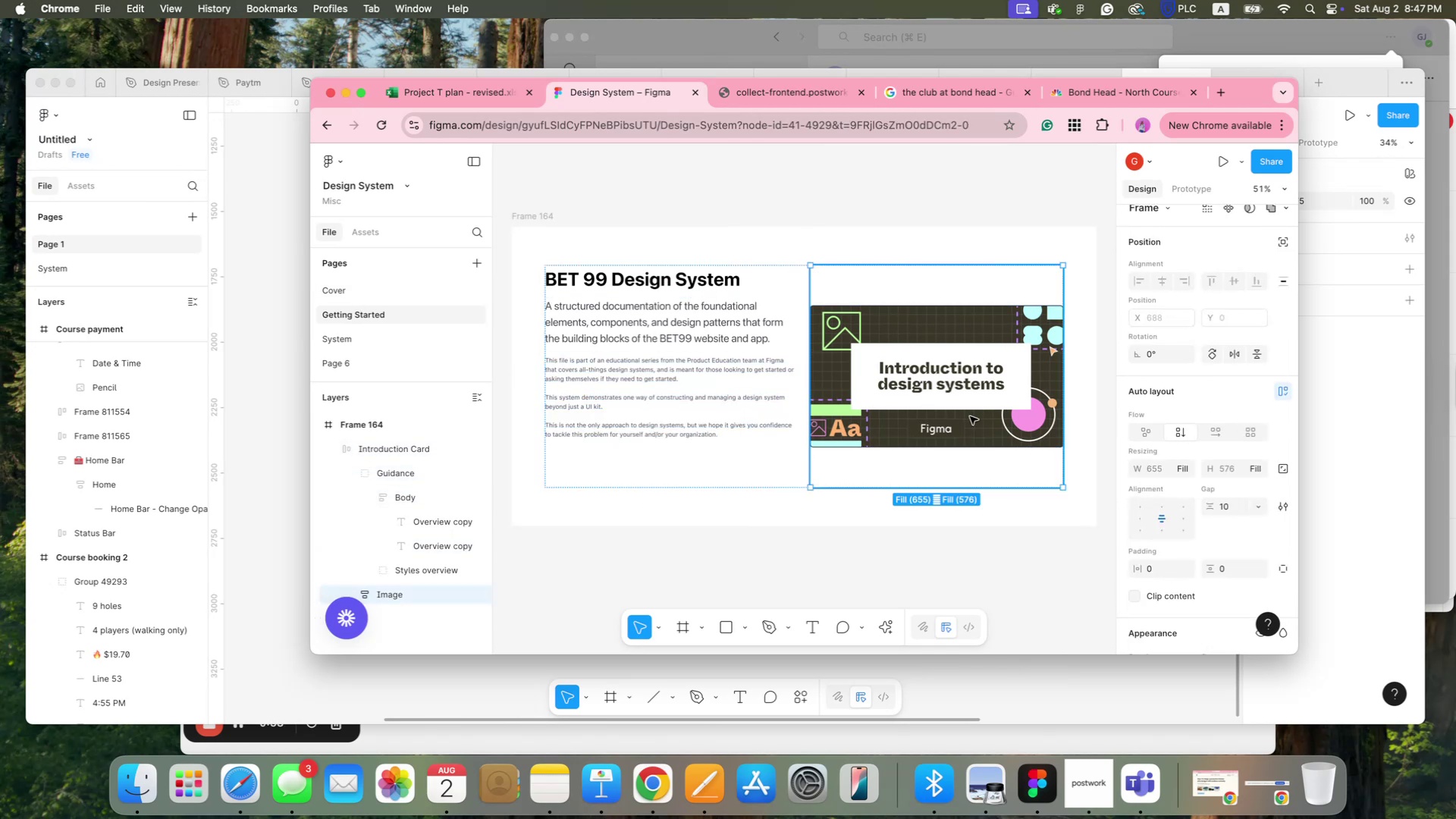 
double_click([970, 416])
 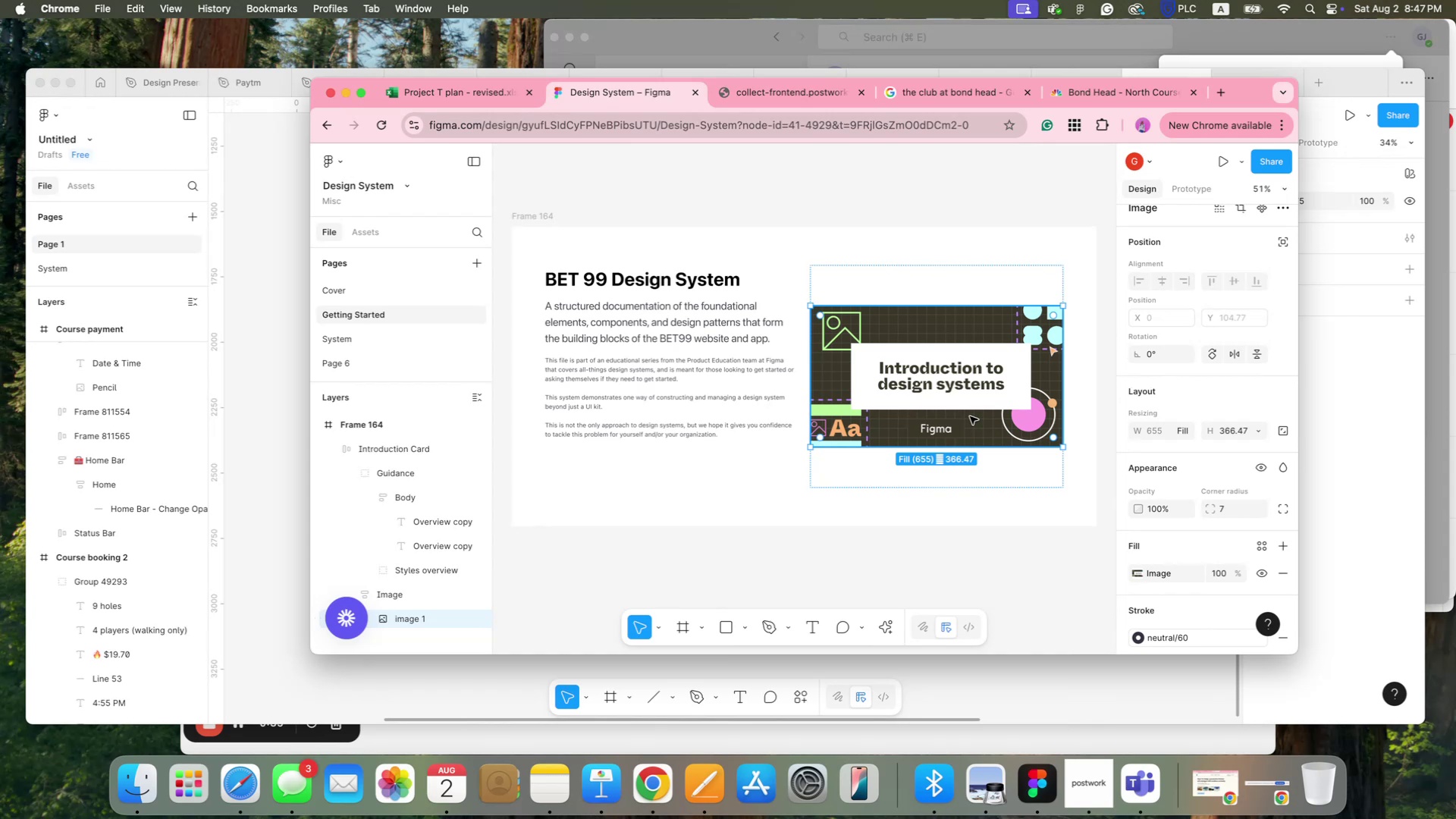 
key(Backspace)
 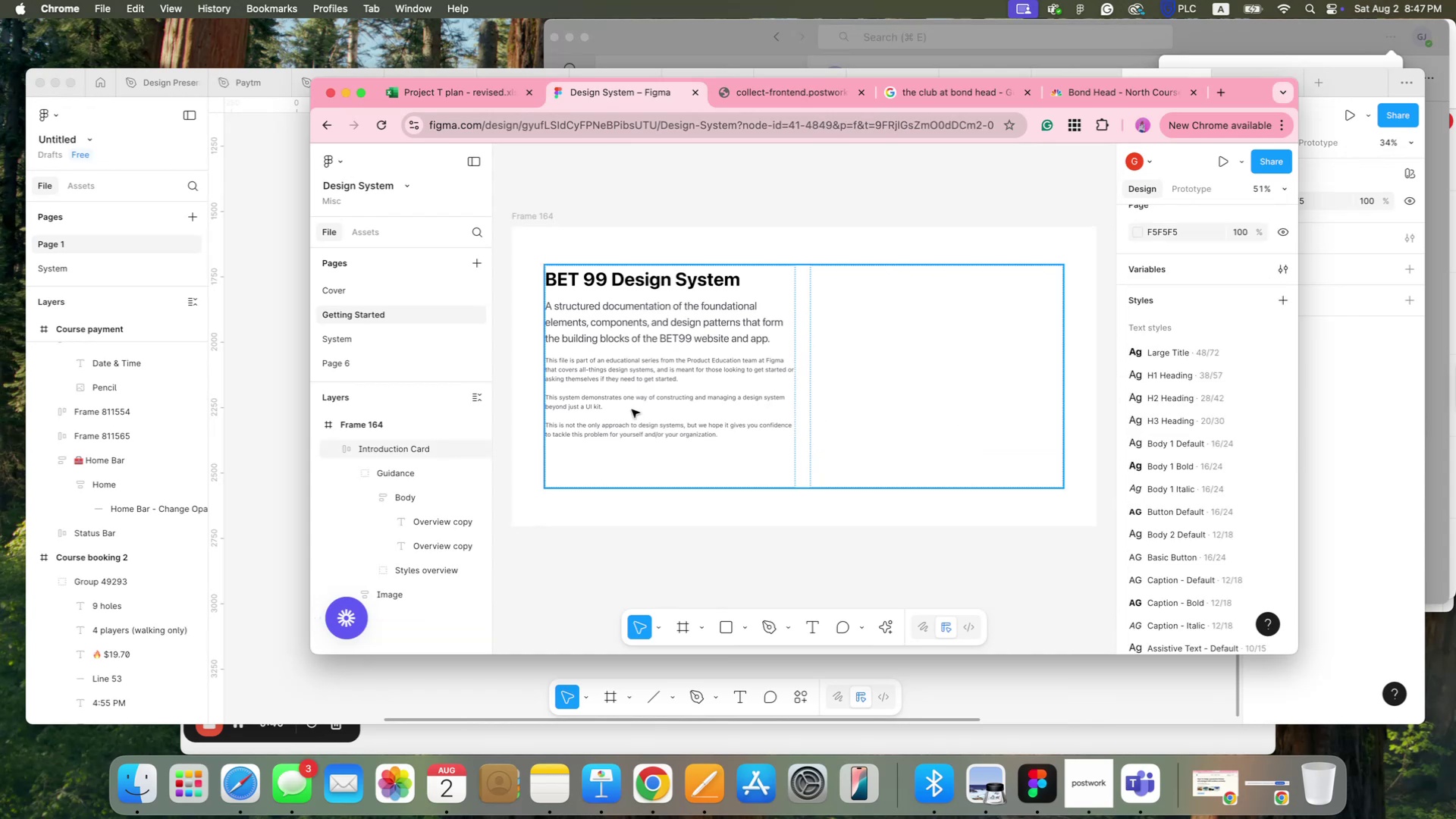 
double_click([632, 410])
 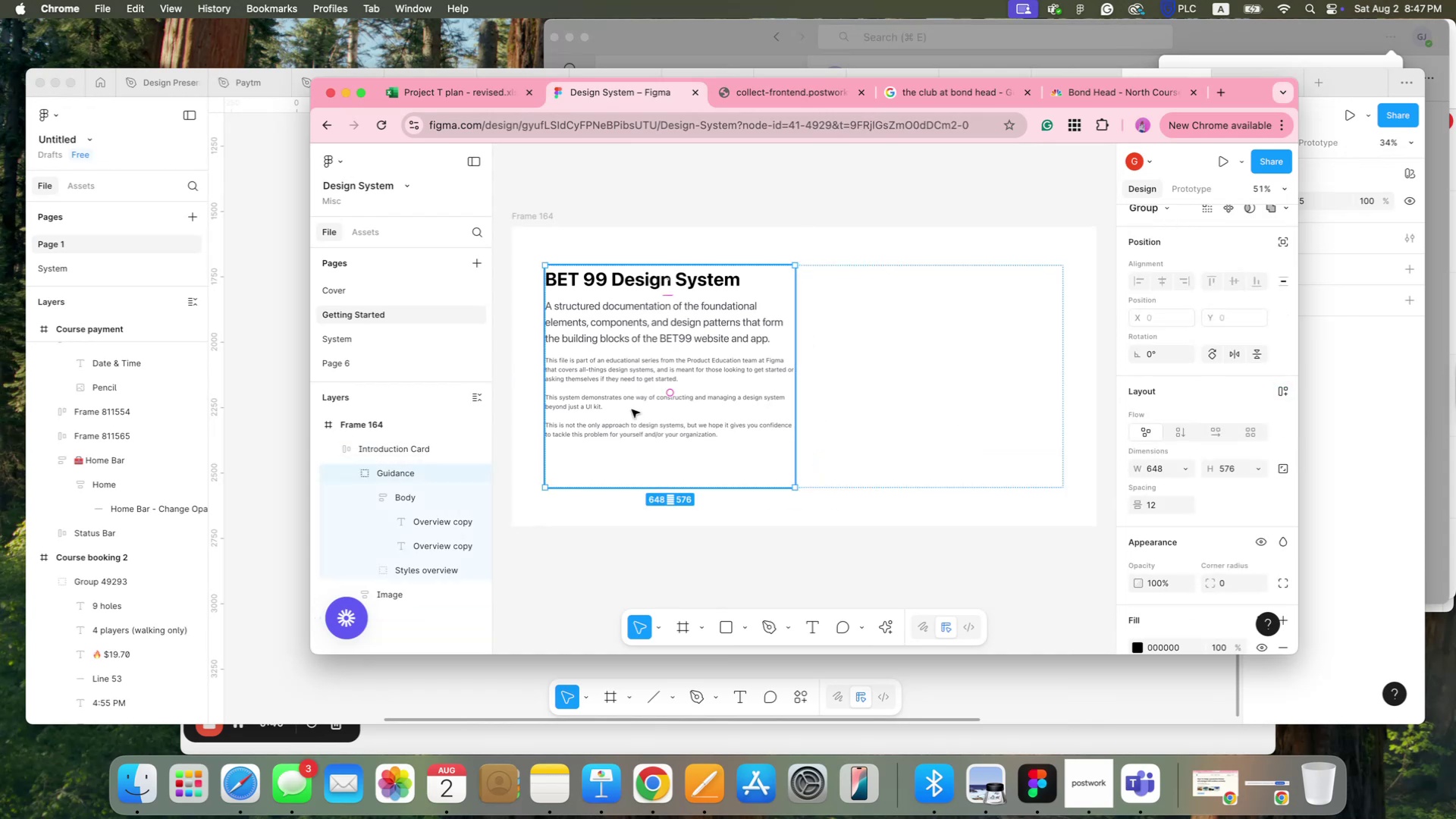 
triple_click([632, 410])
 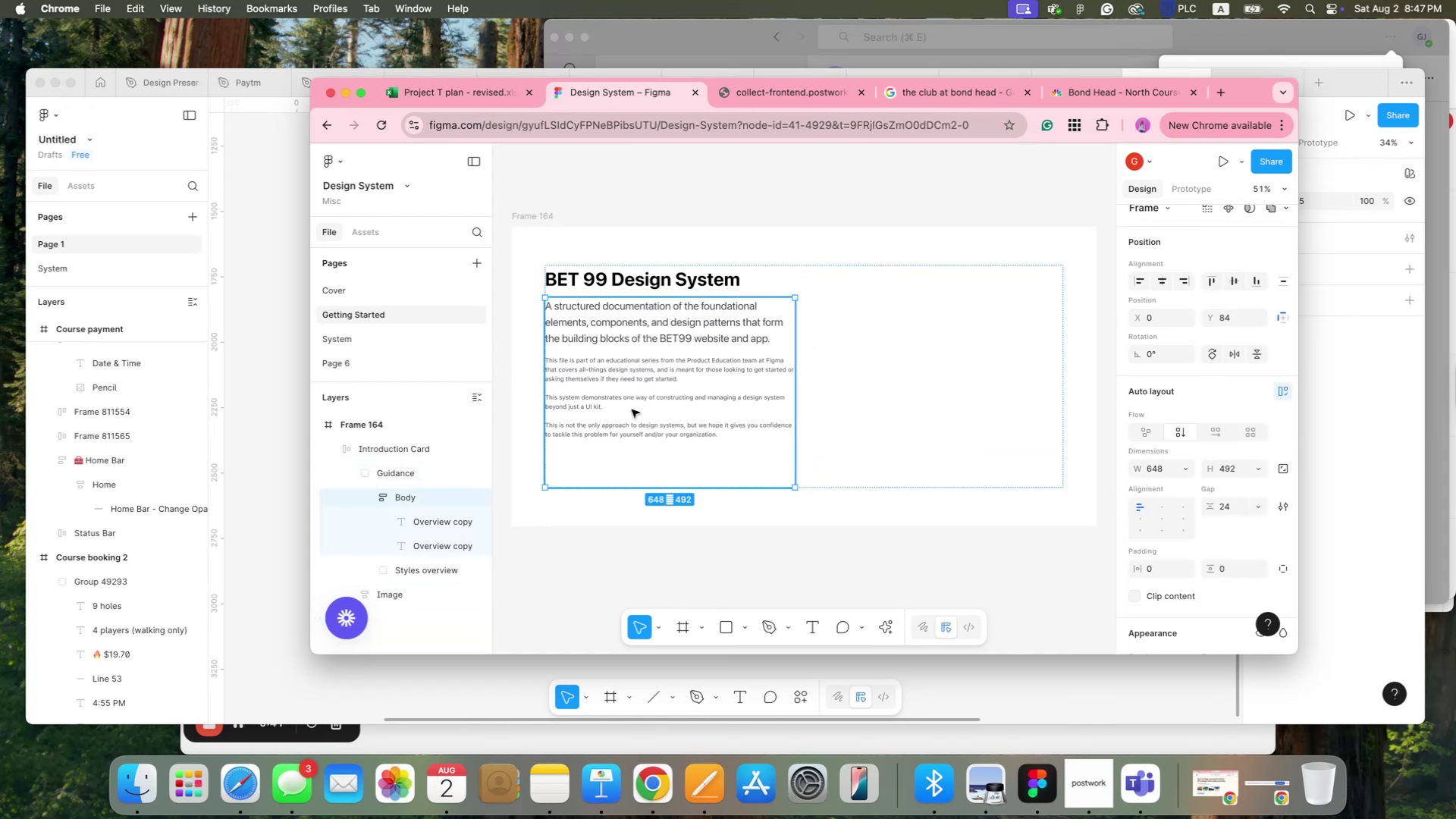 
triple_click([632, 410])
 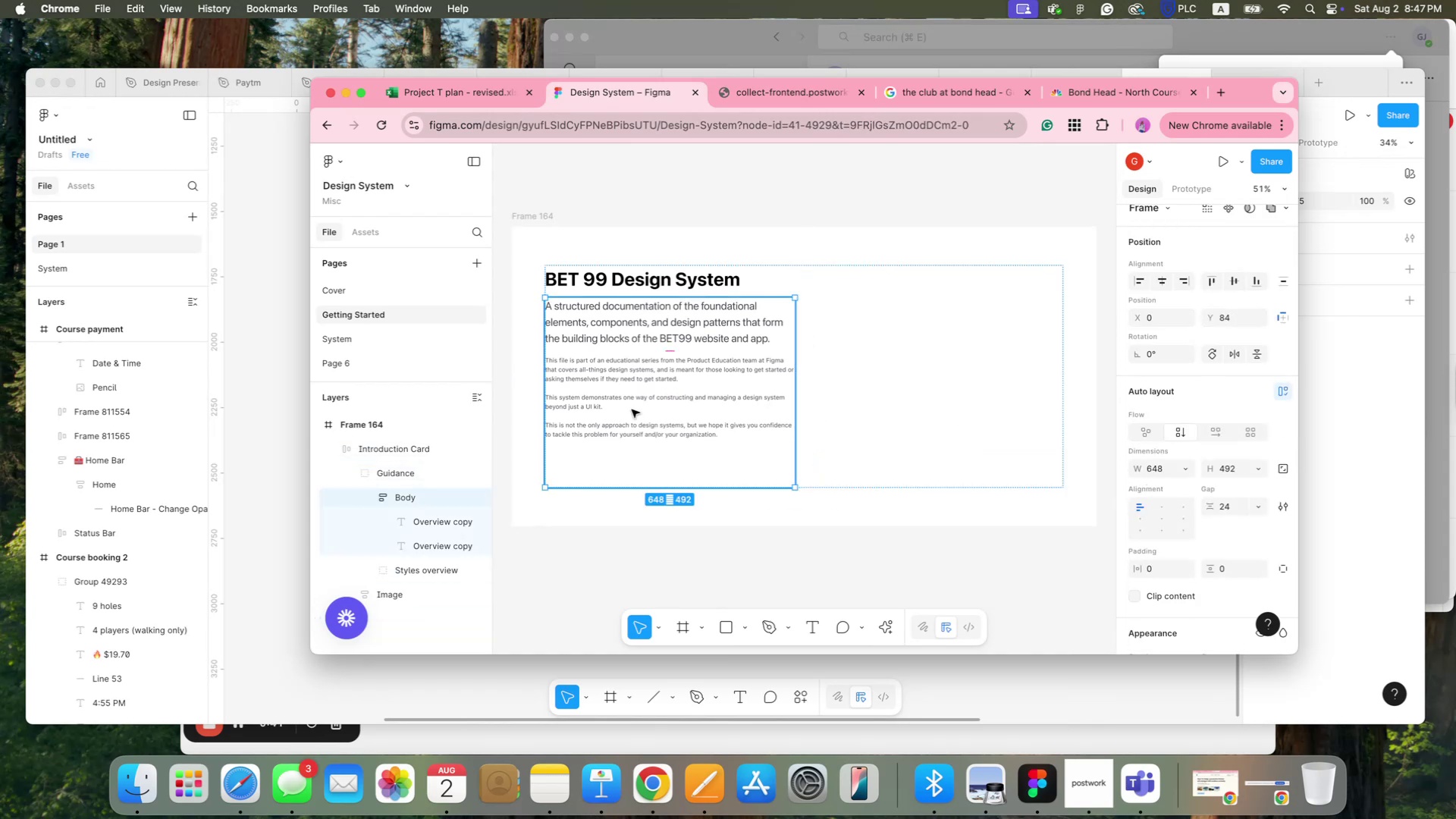 
double_click([632, 410])
 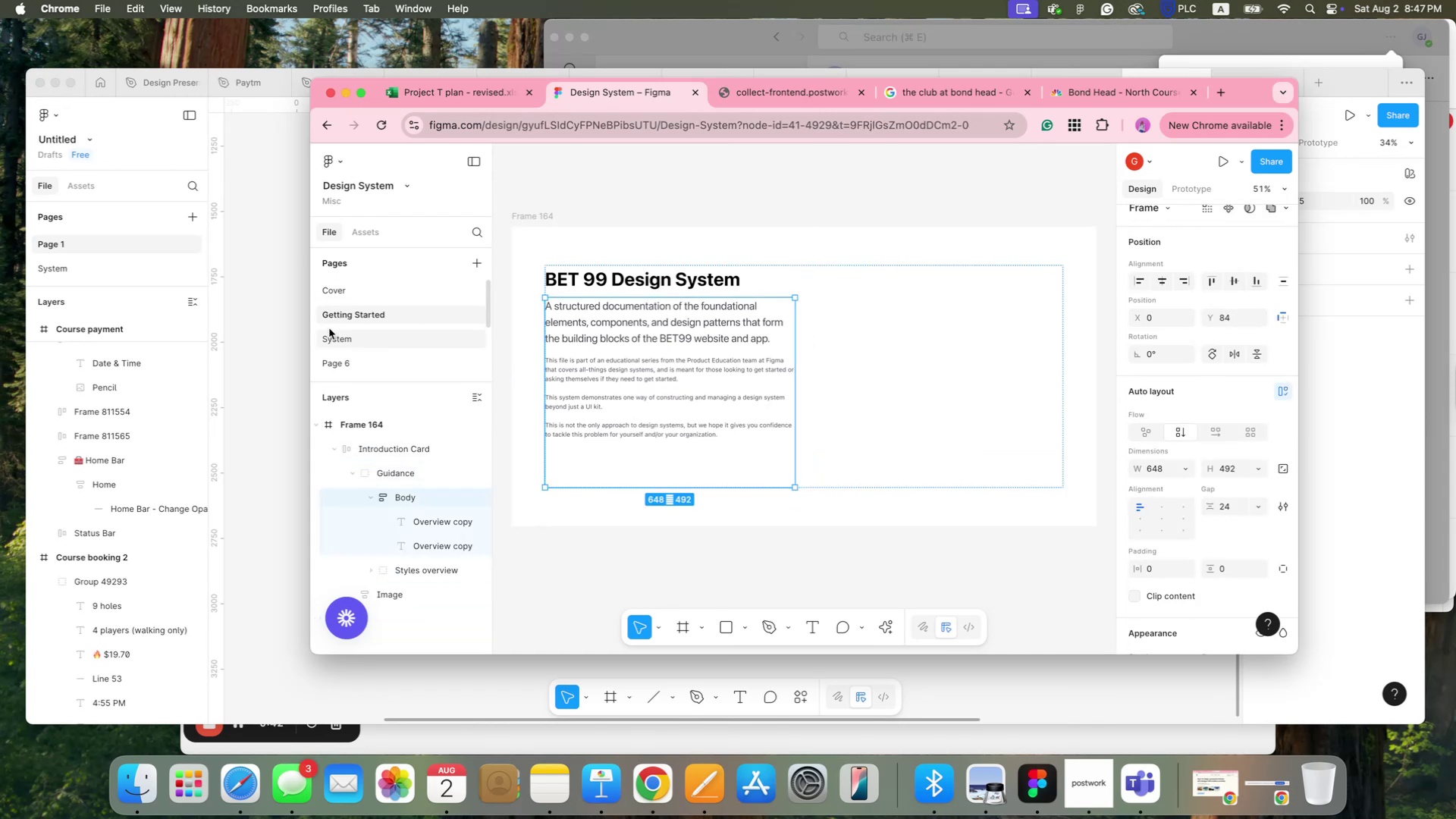 
left_click([329, 334])
 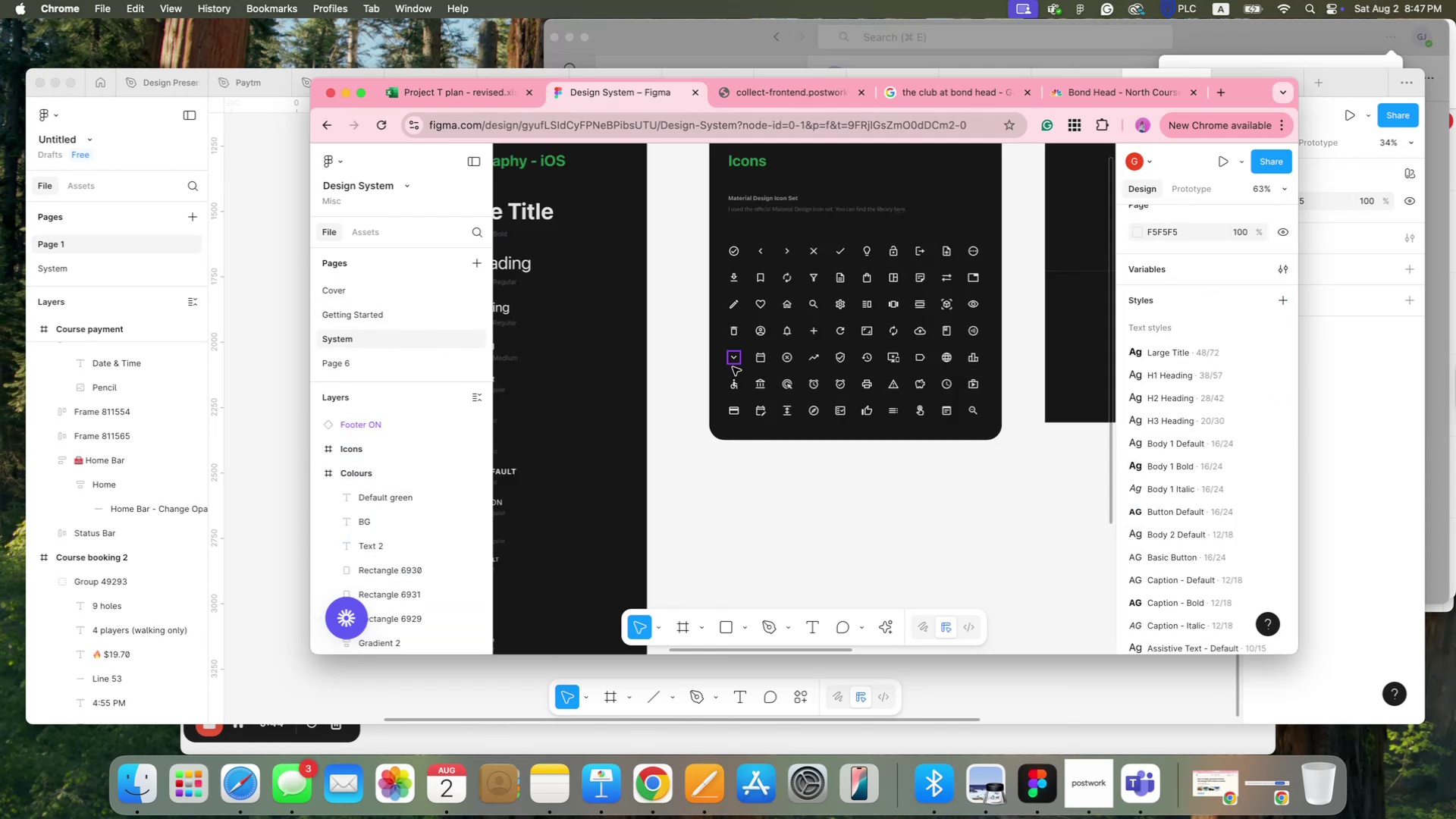 
hold_key(key=CommandLeft, duration=0.65)
scroll: coordinate [708, 382], scroll_direction: down, amount: 7.0
 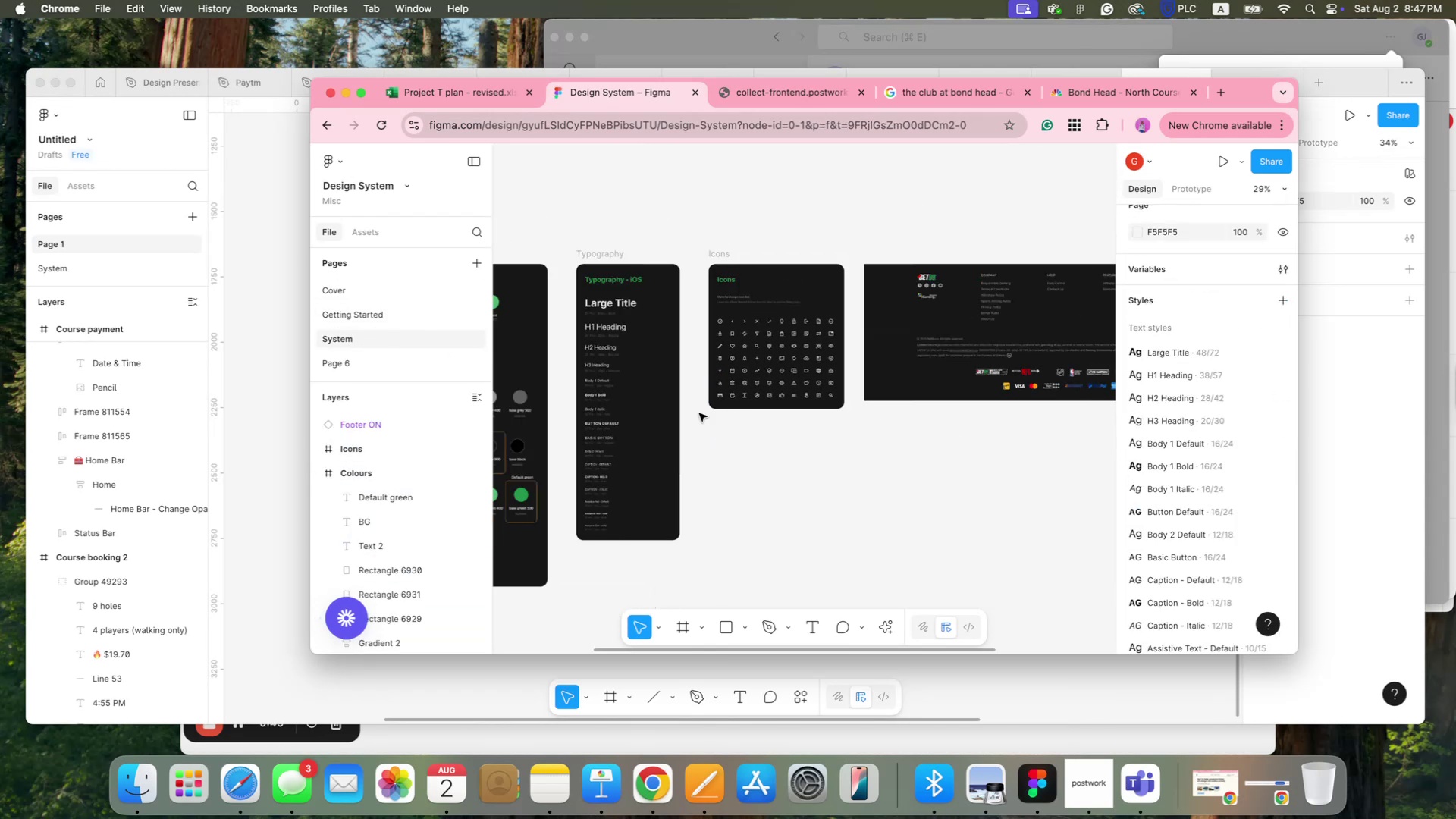 
hold_key(key=Space, duration=1.28)
 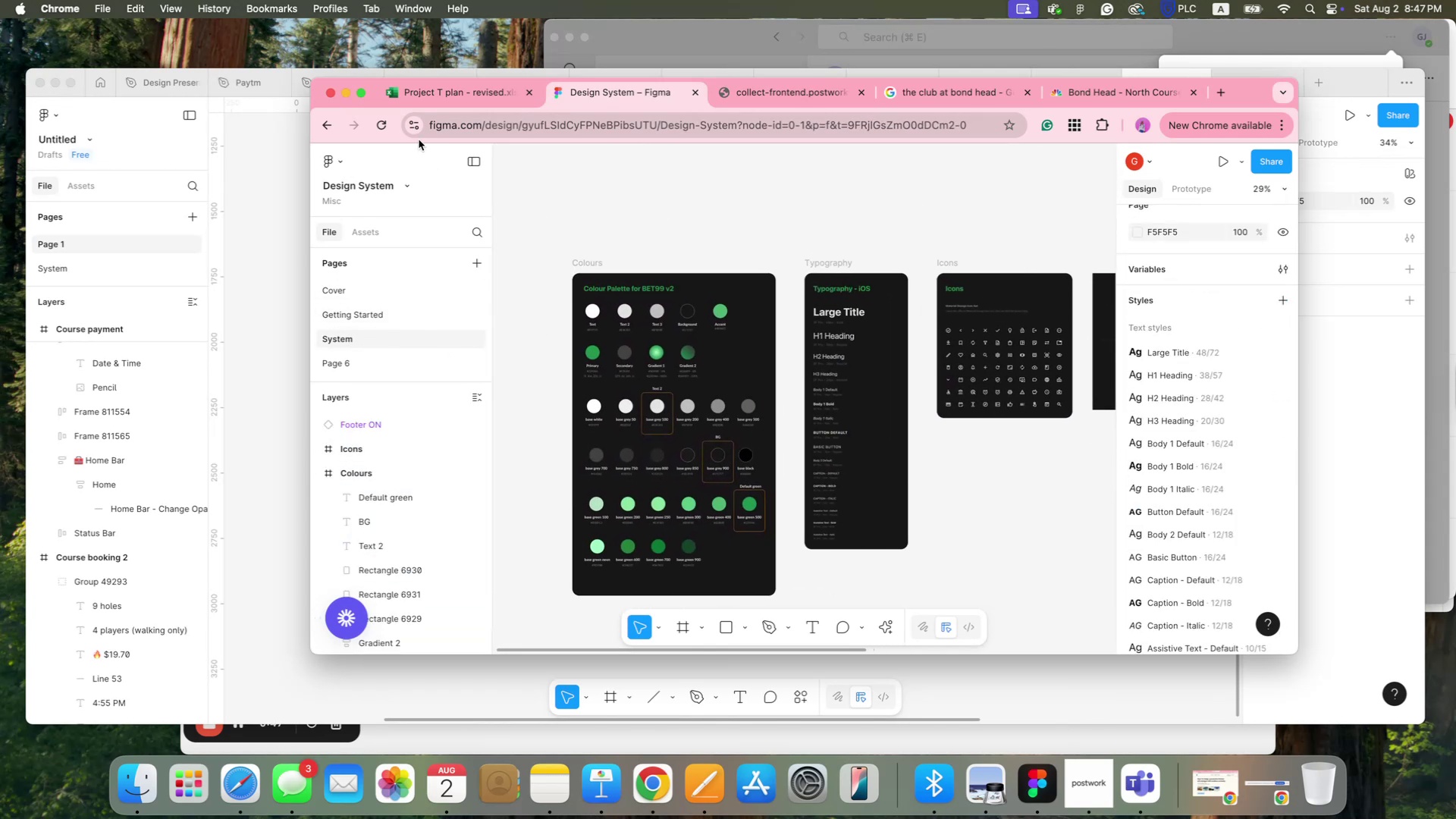 
left_click_drag(start_coordinate=[710, 435], to_coordinate=[938, 444])
 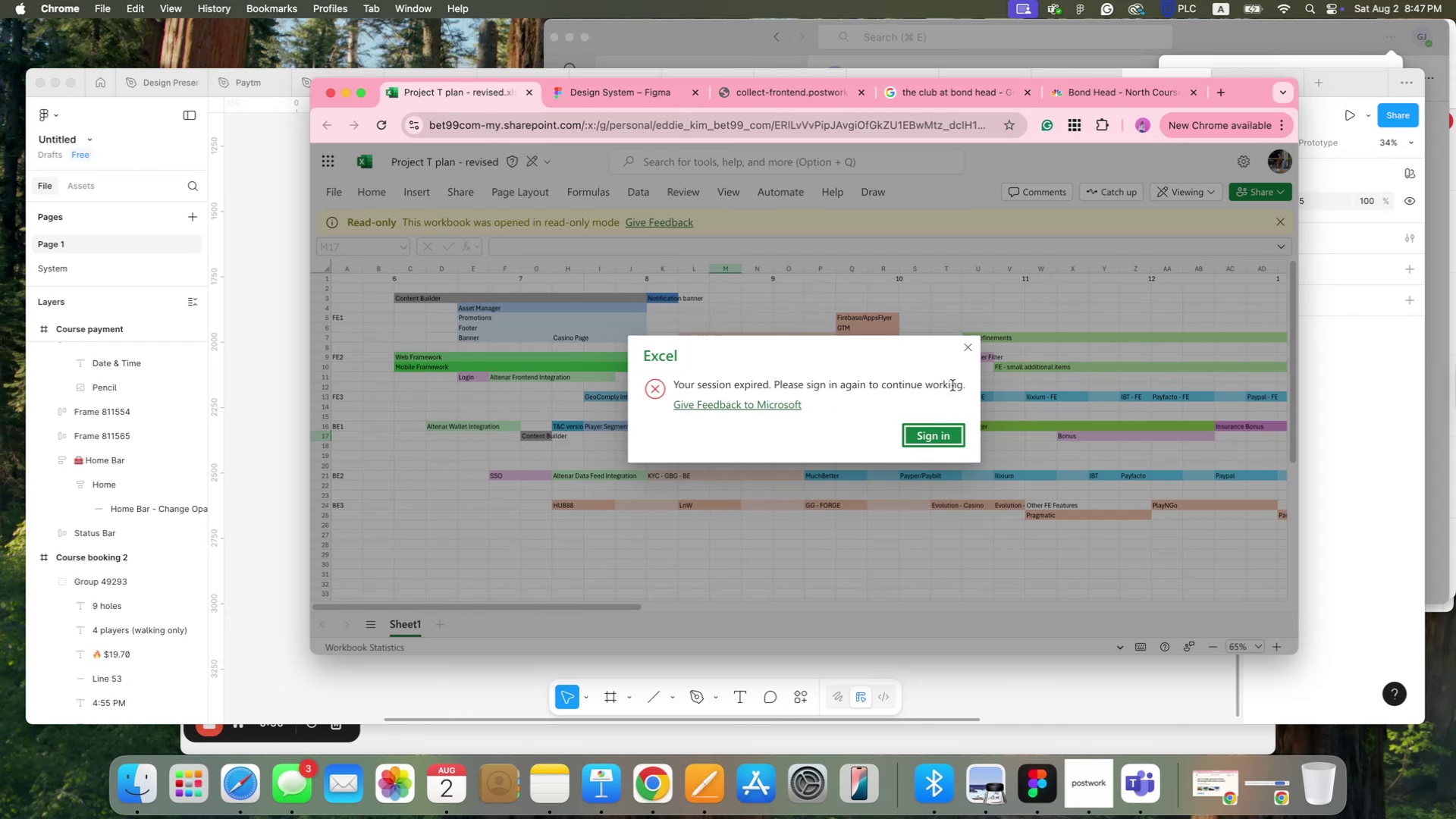 
left_click([969, 346])
 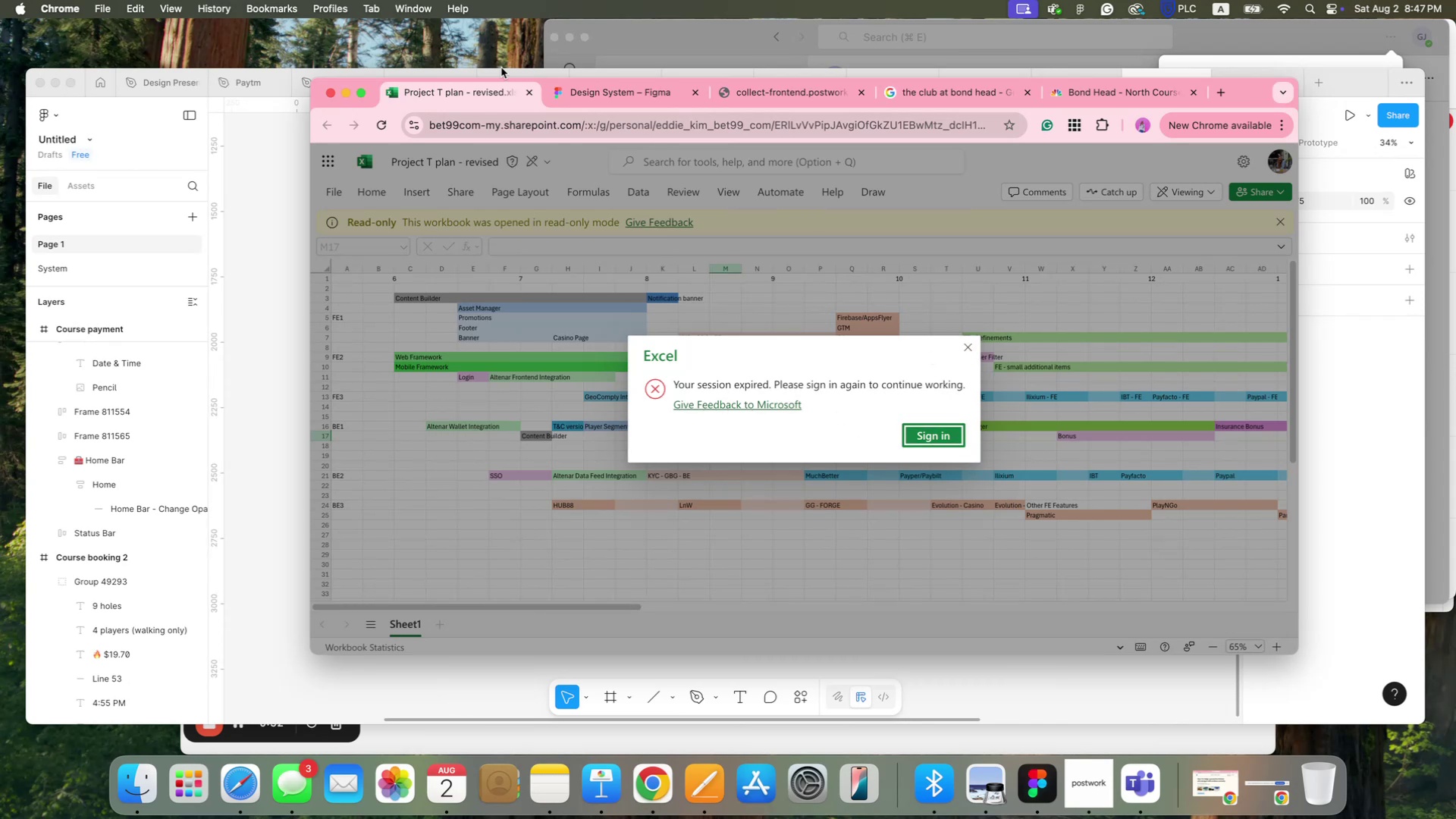 
left_click([527, 90])
 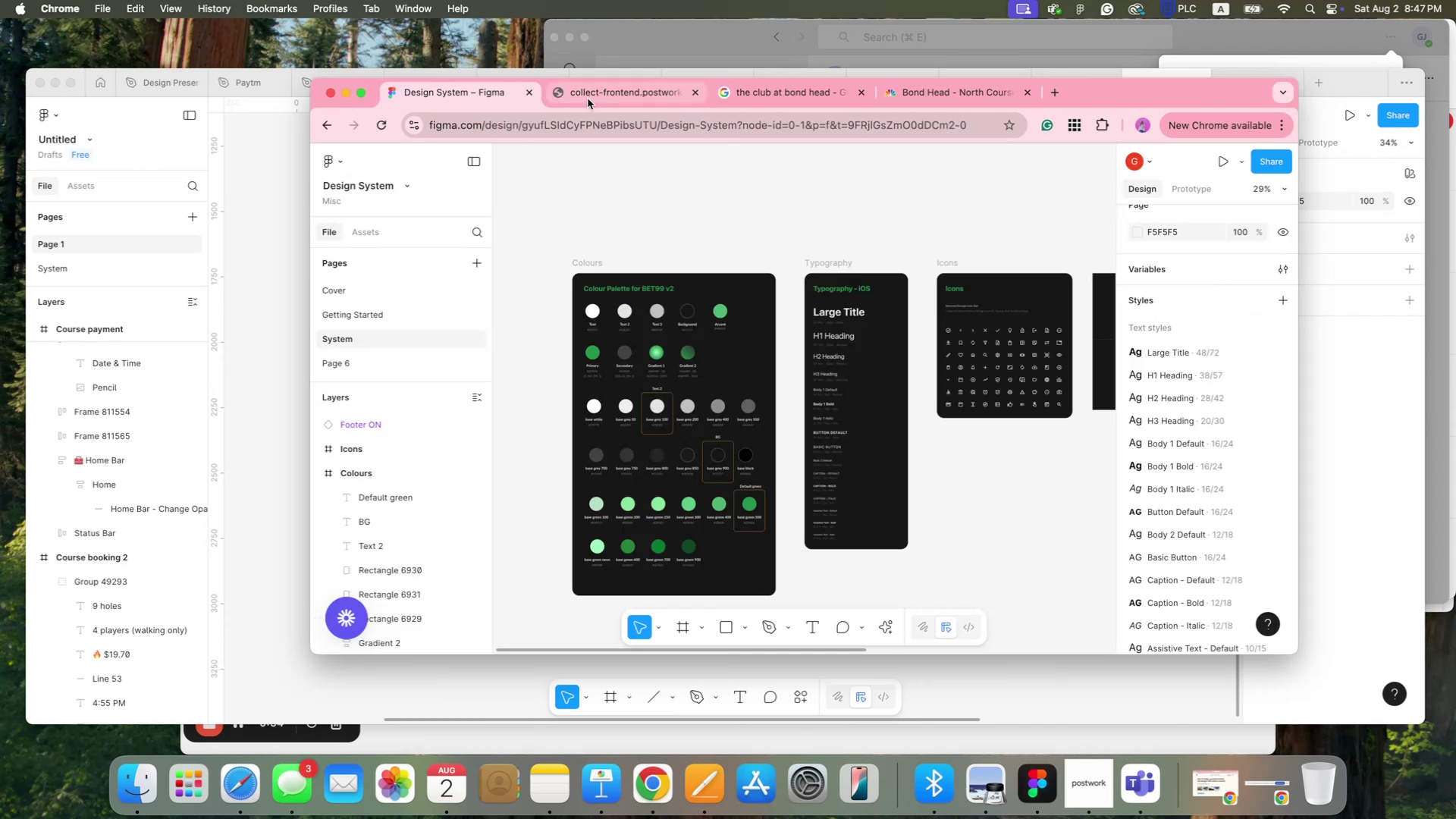 
left_click([594, 99])
 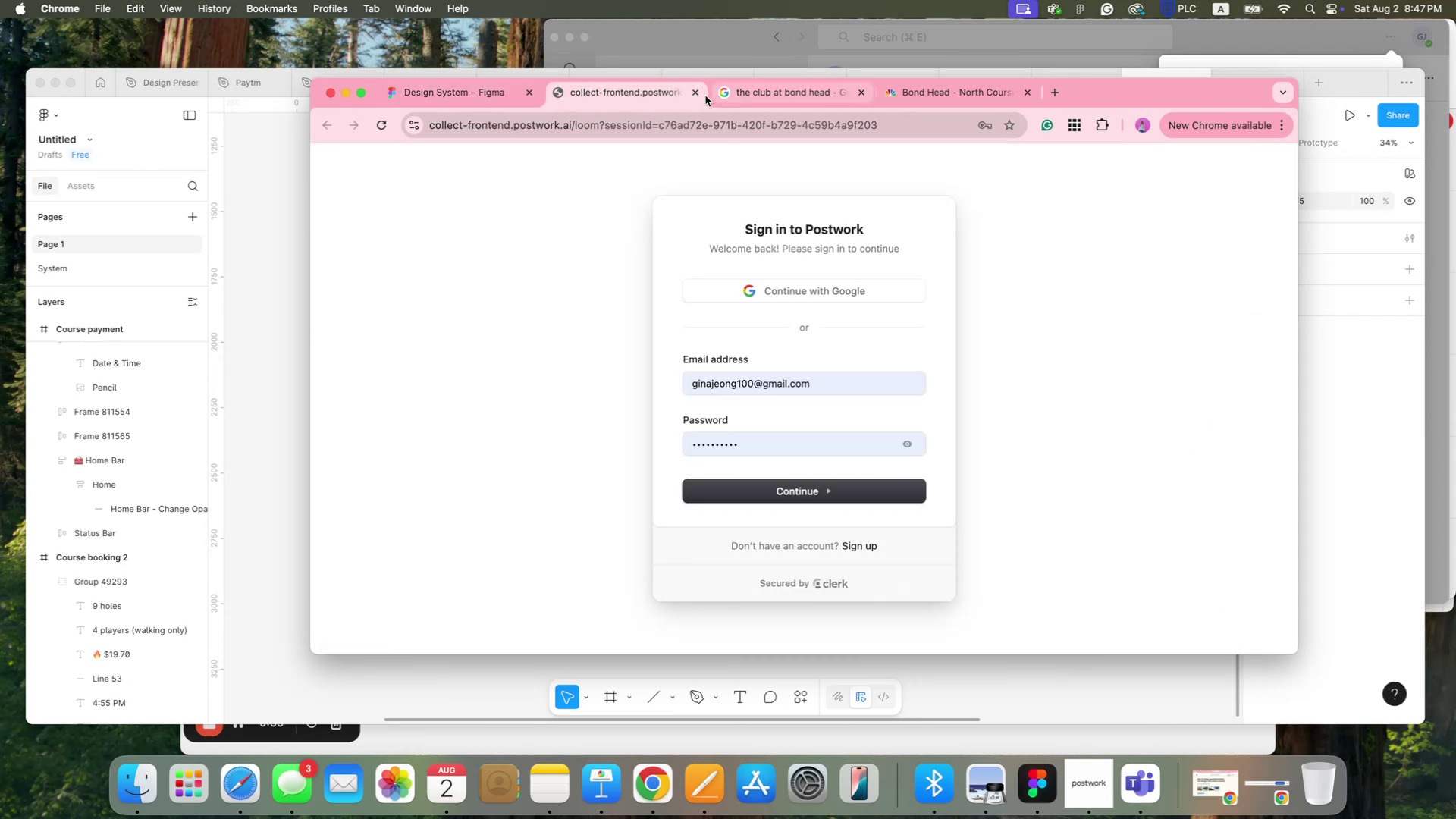 
left_click([694, 96])
 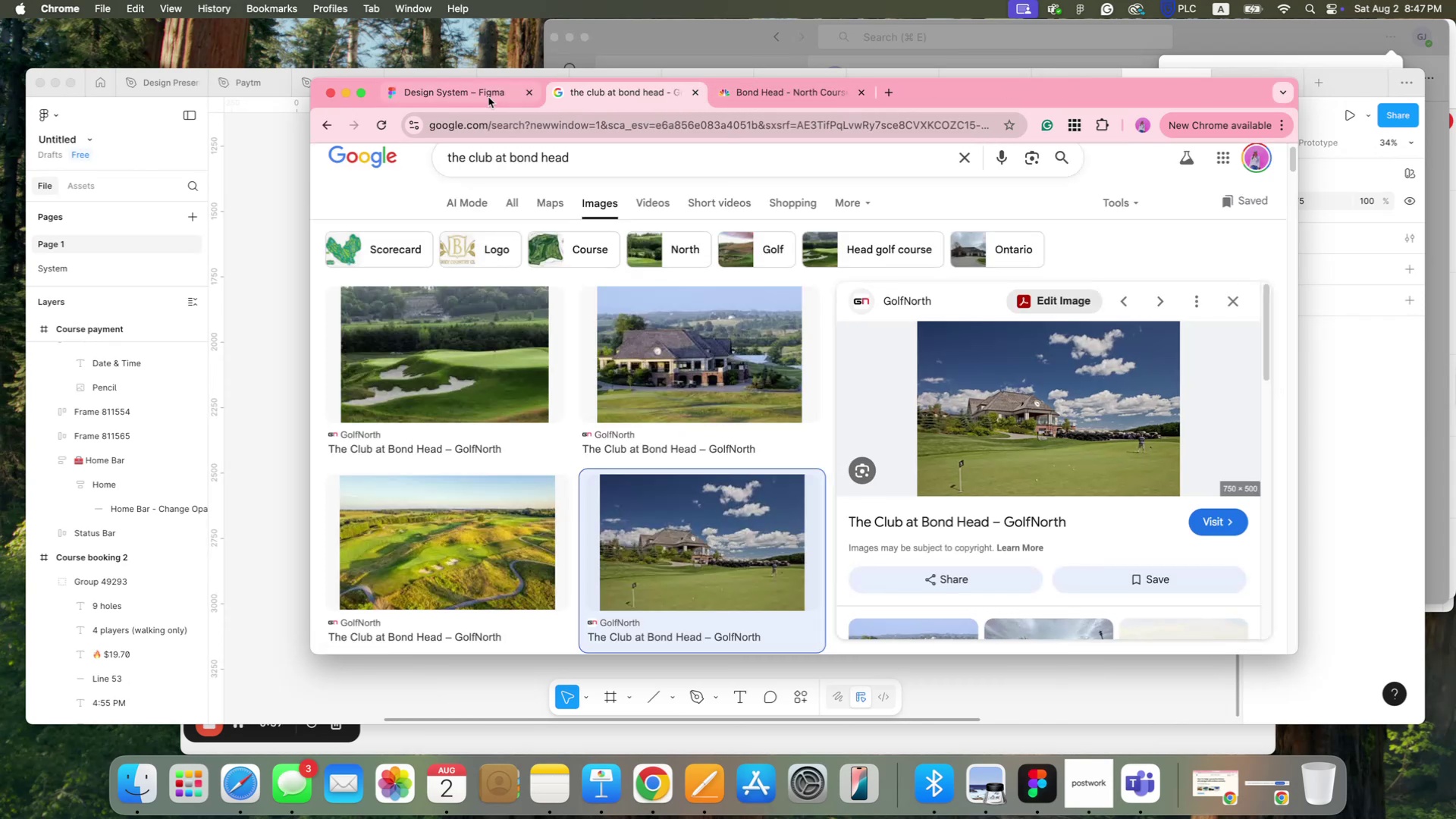 
left_click([475, 99])
 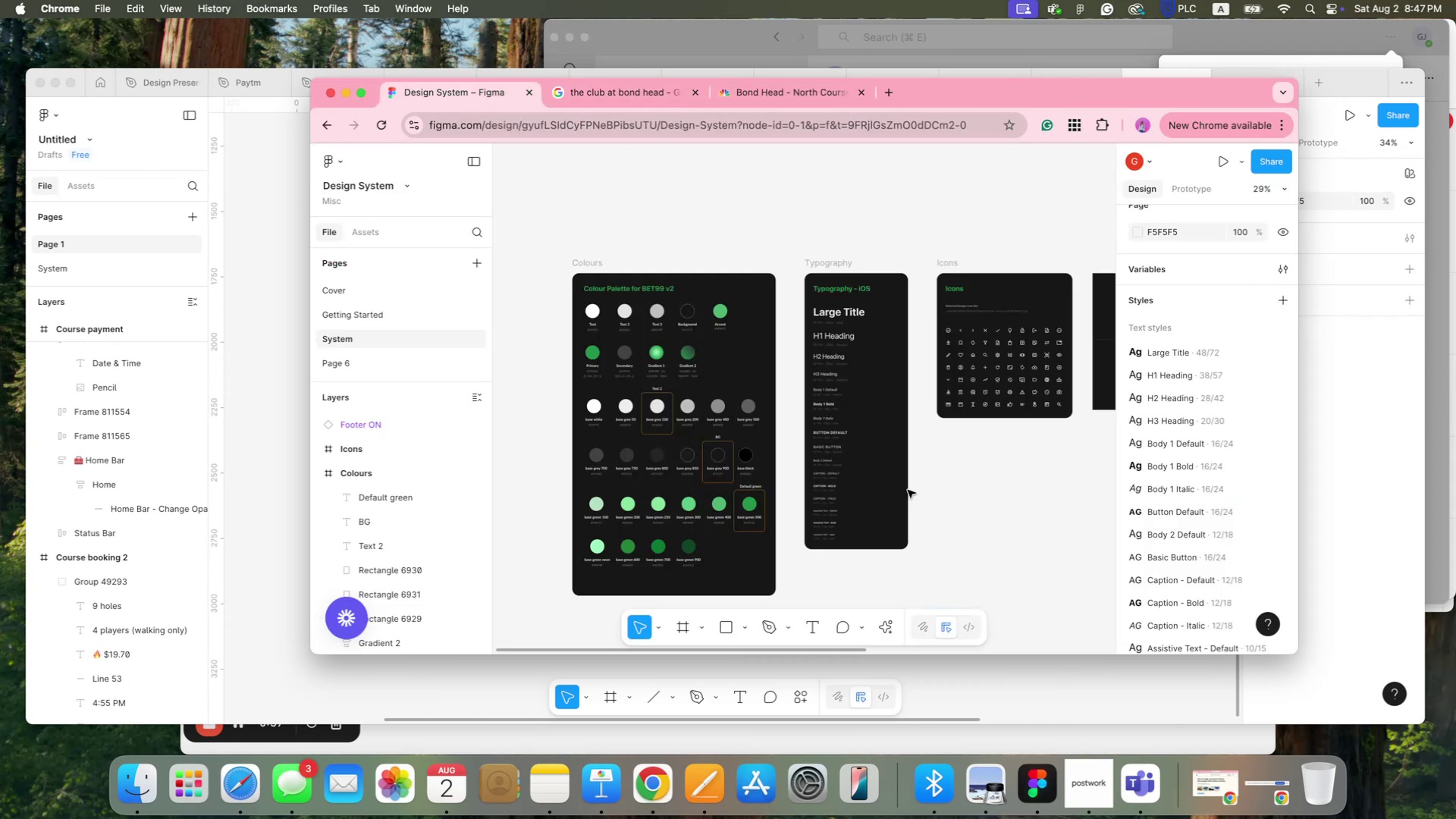 
scroll: coordinate [908, 490], scroll_direction: none, amount: 0.0
 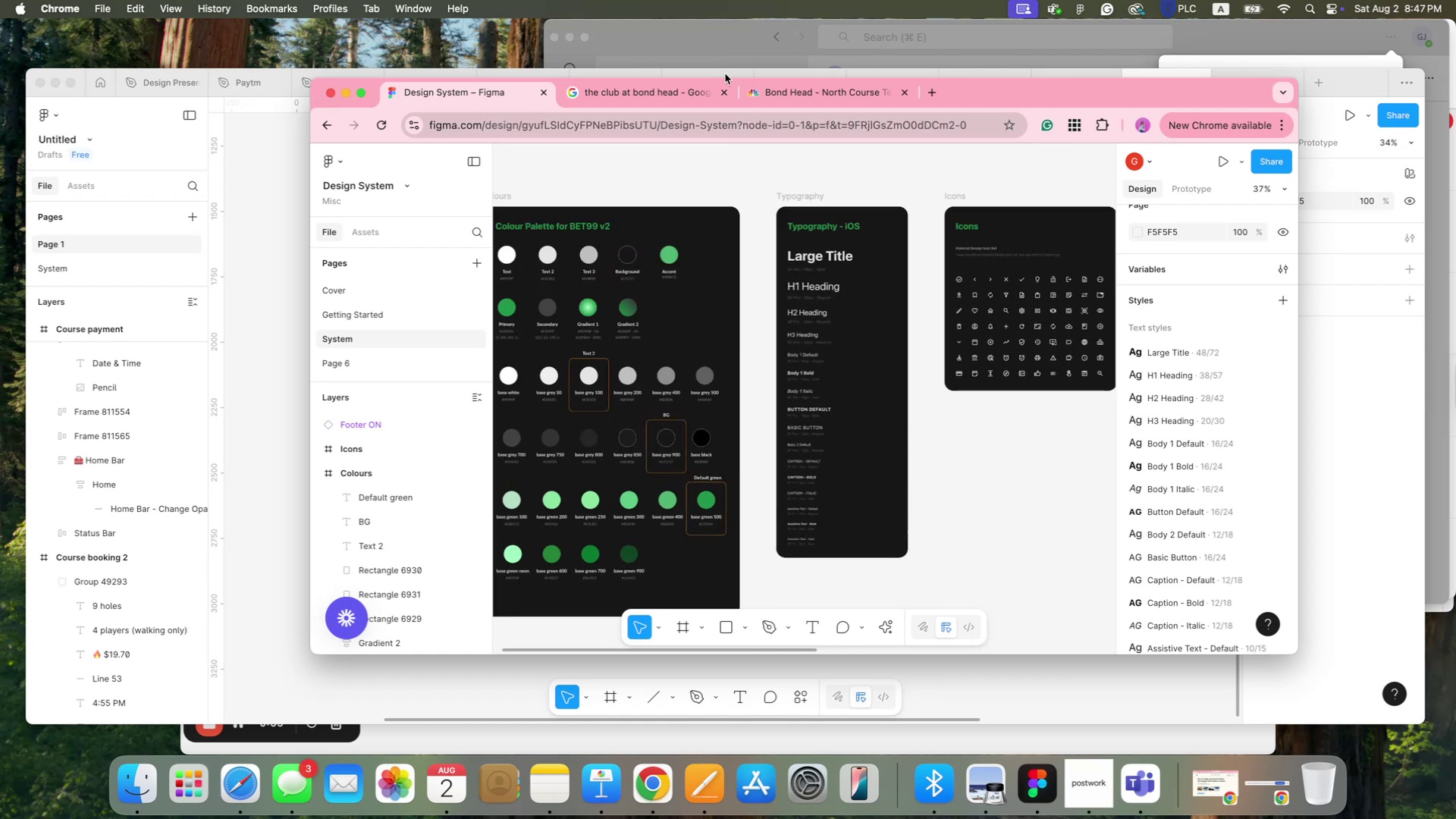 
hold_key(key=CommandLeft, duration=0.96)
 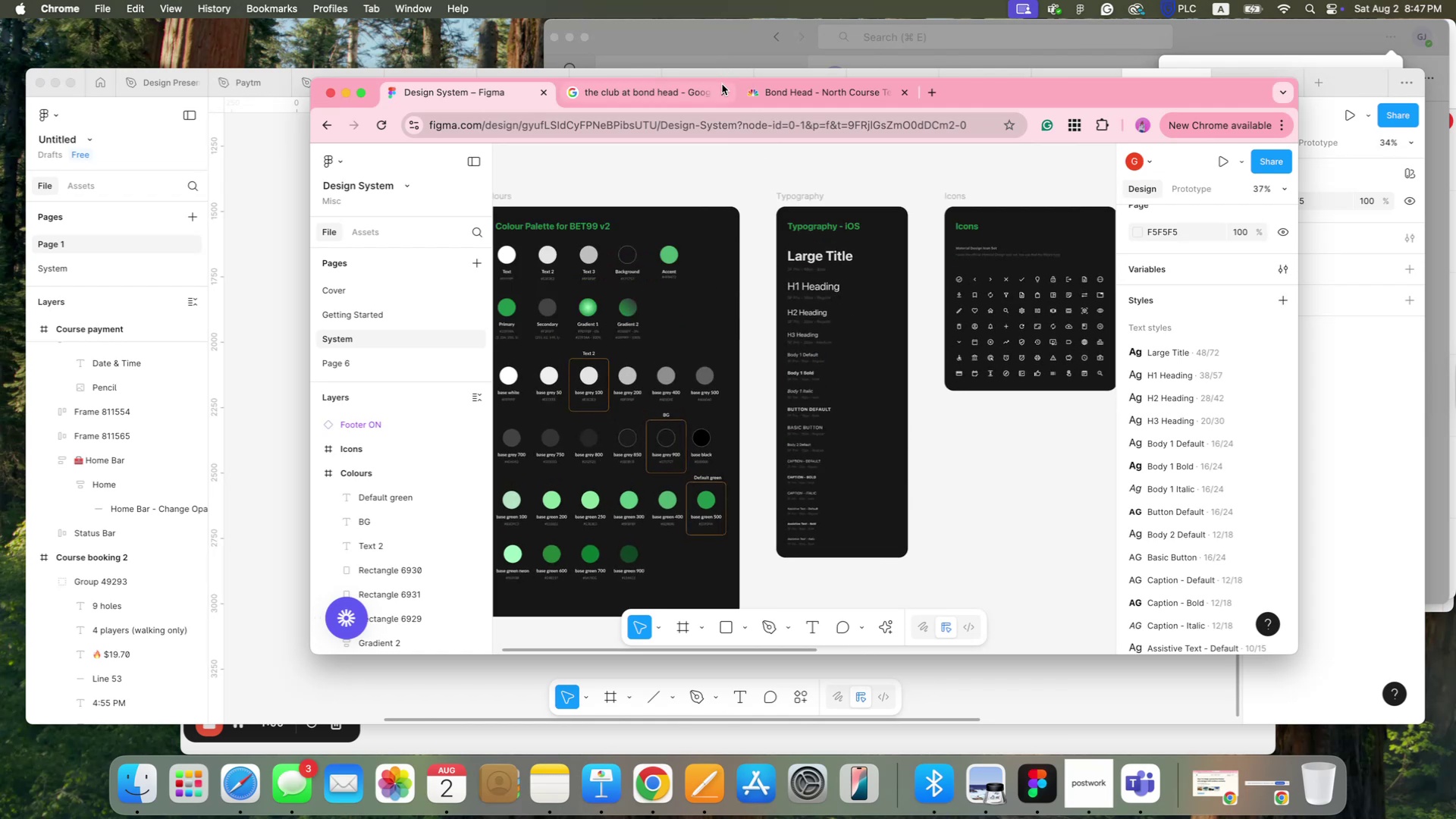 
left_click([722, 91])
 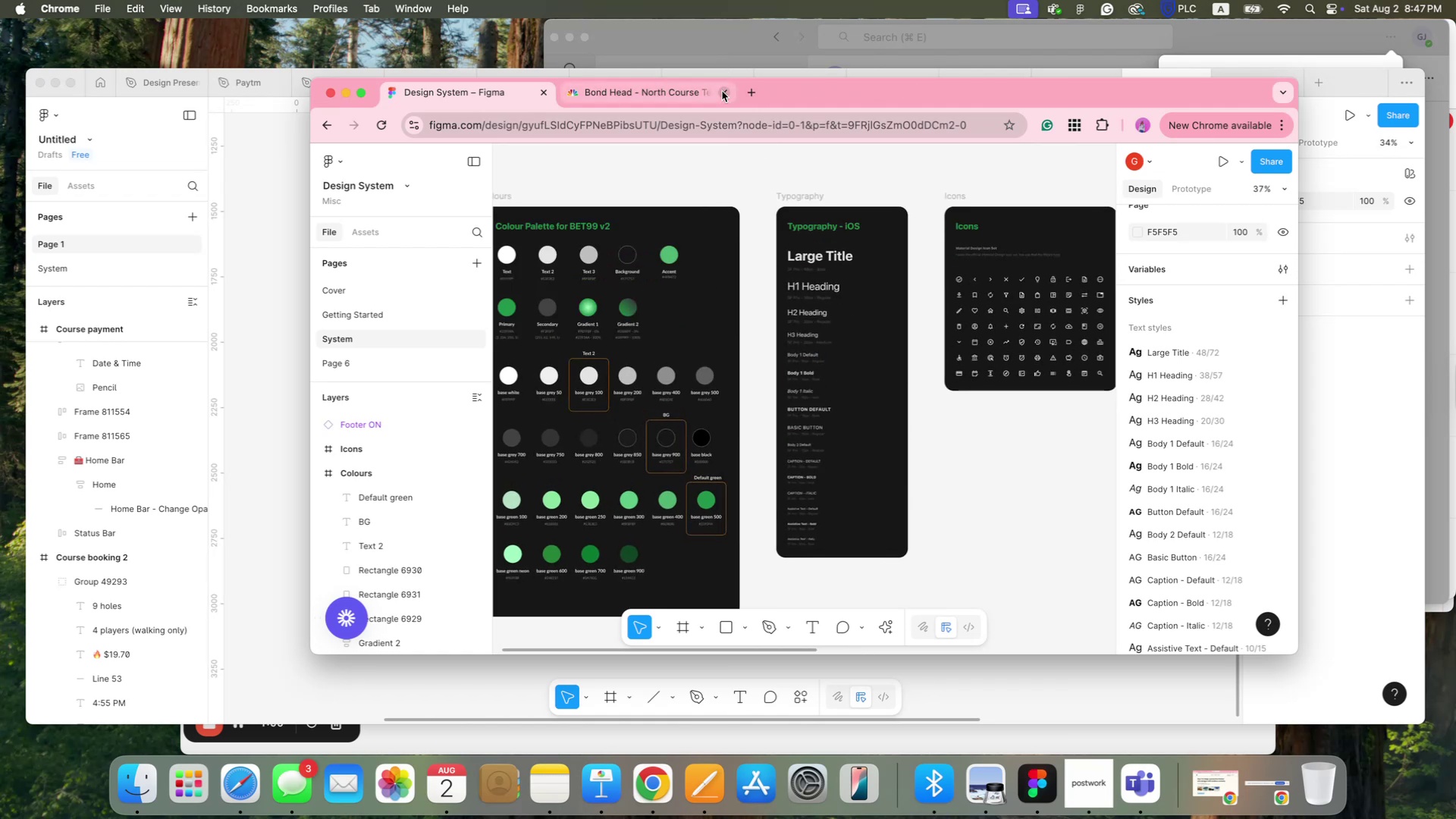 
left_click([722, 91])
 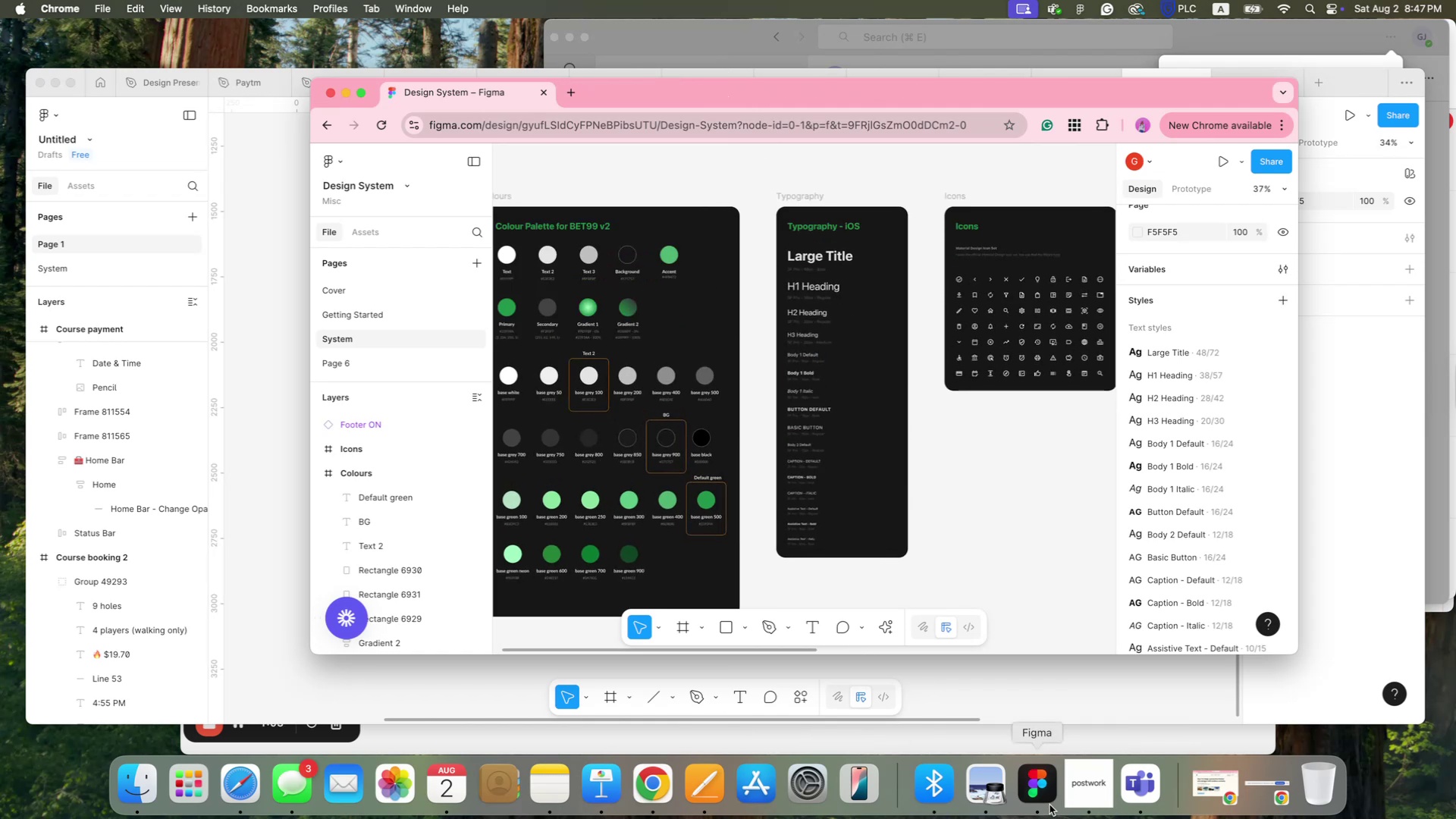 
left_click([1048, 804])
 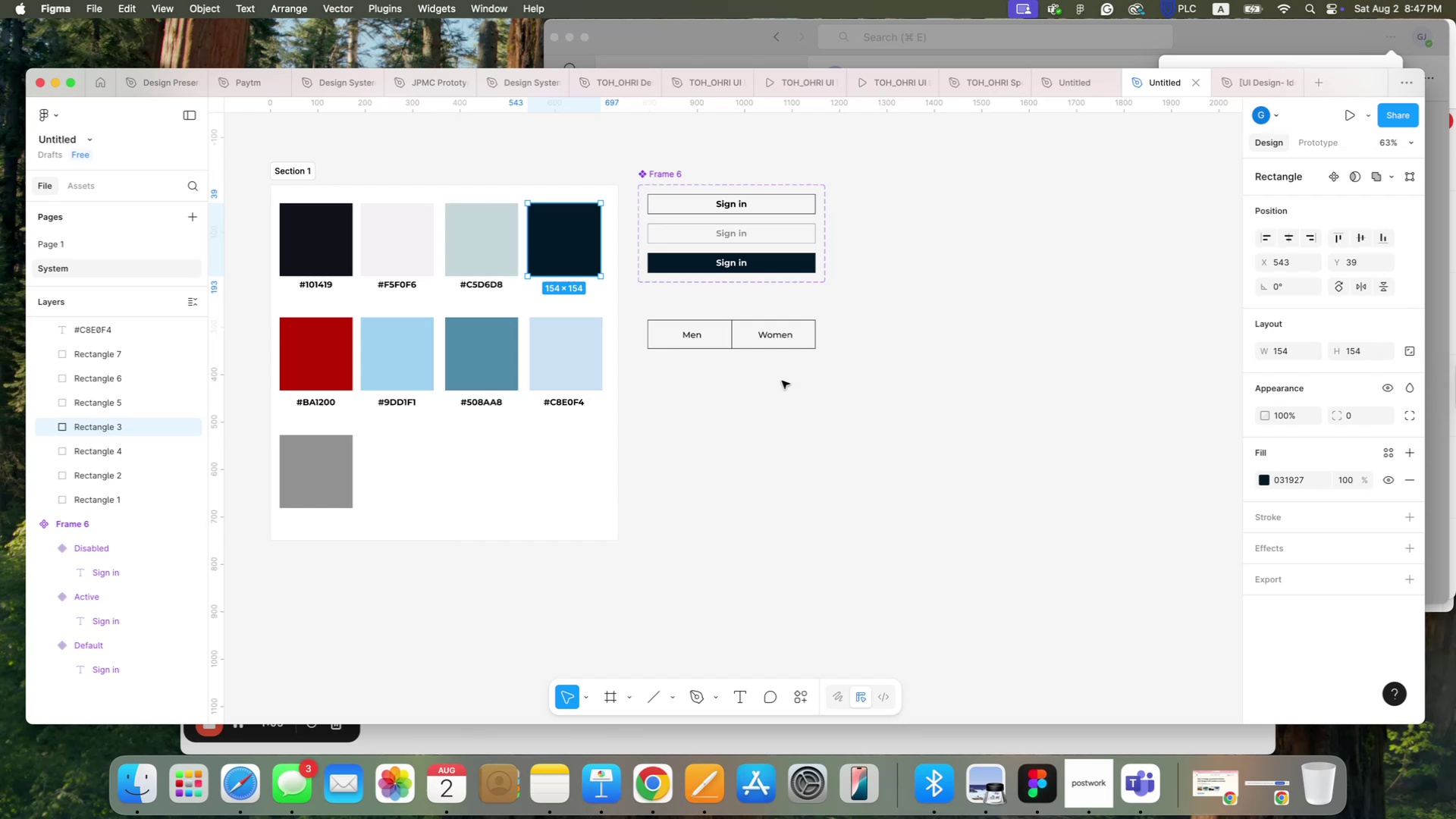 
wait(6.67)
 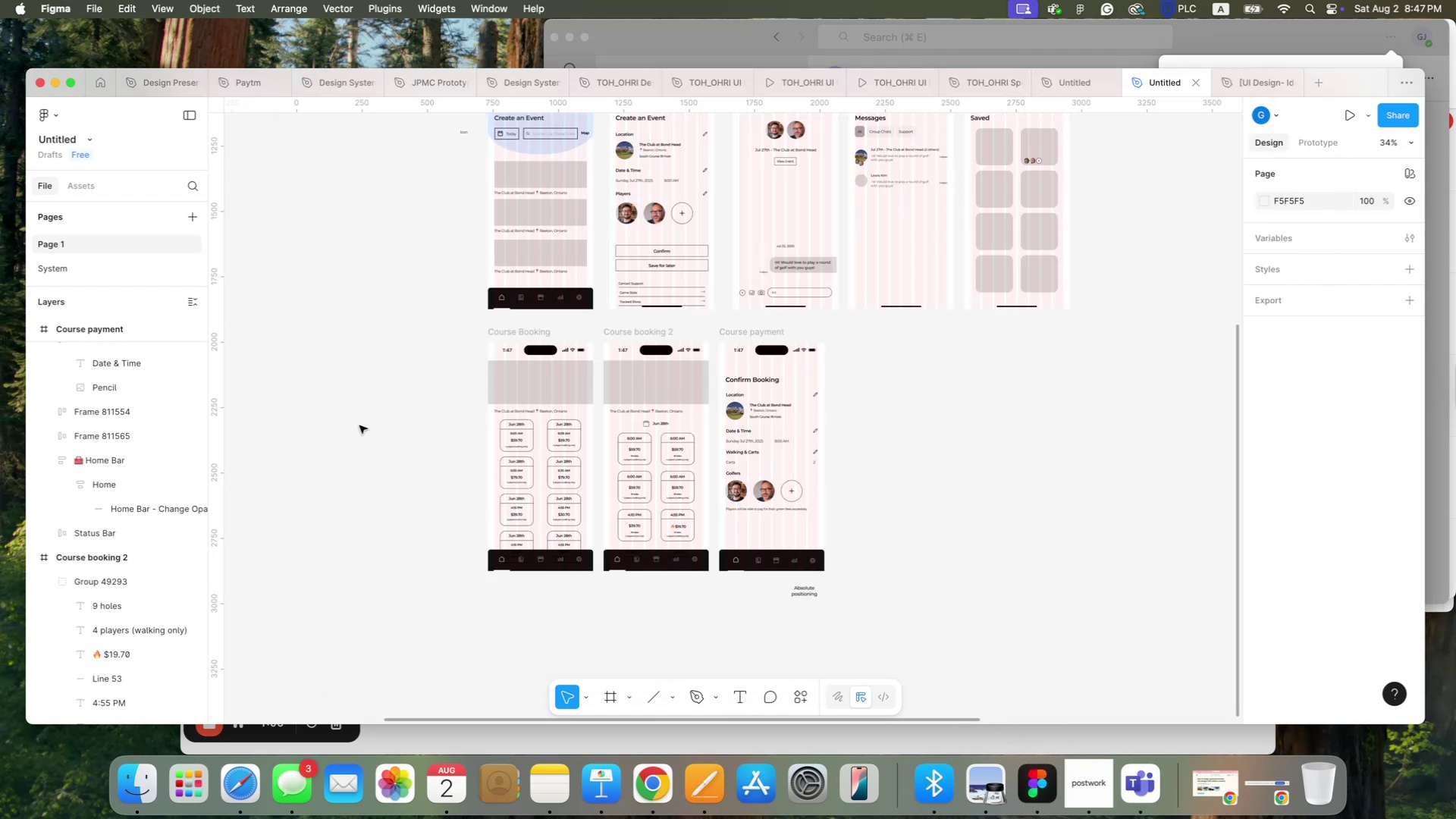 
left_click([83, 253])
 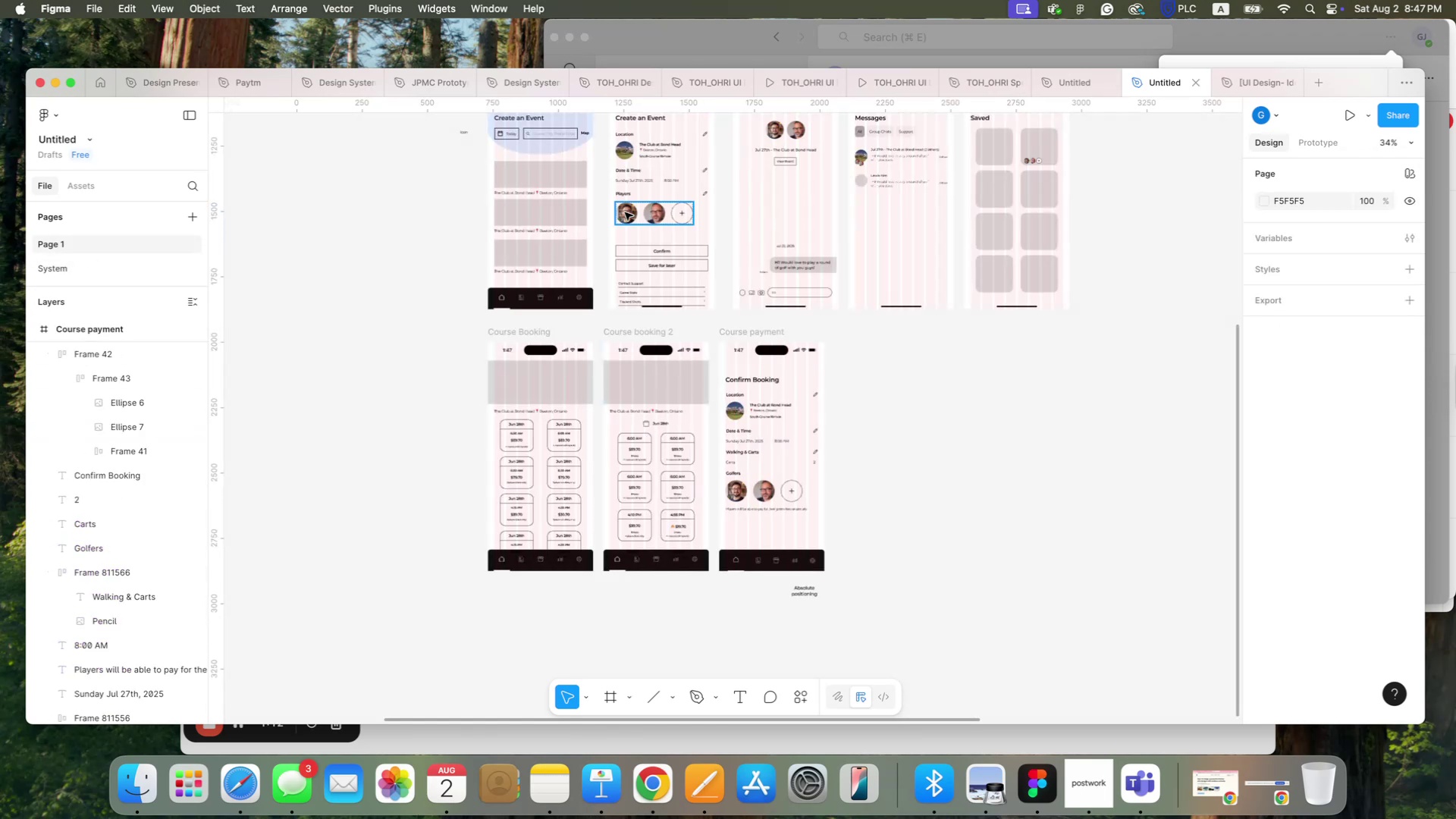 
hold_key(key=CommandLeft, duration=0.31)
 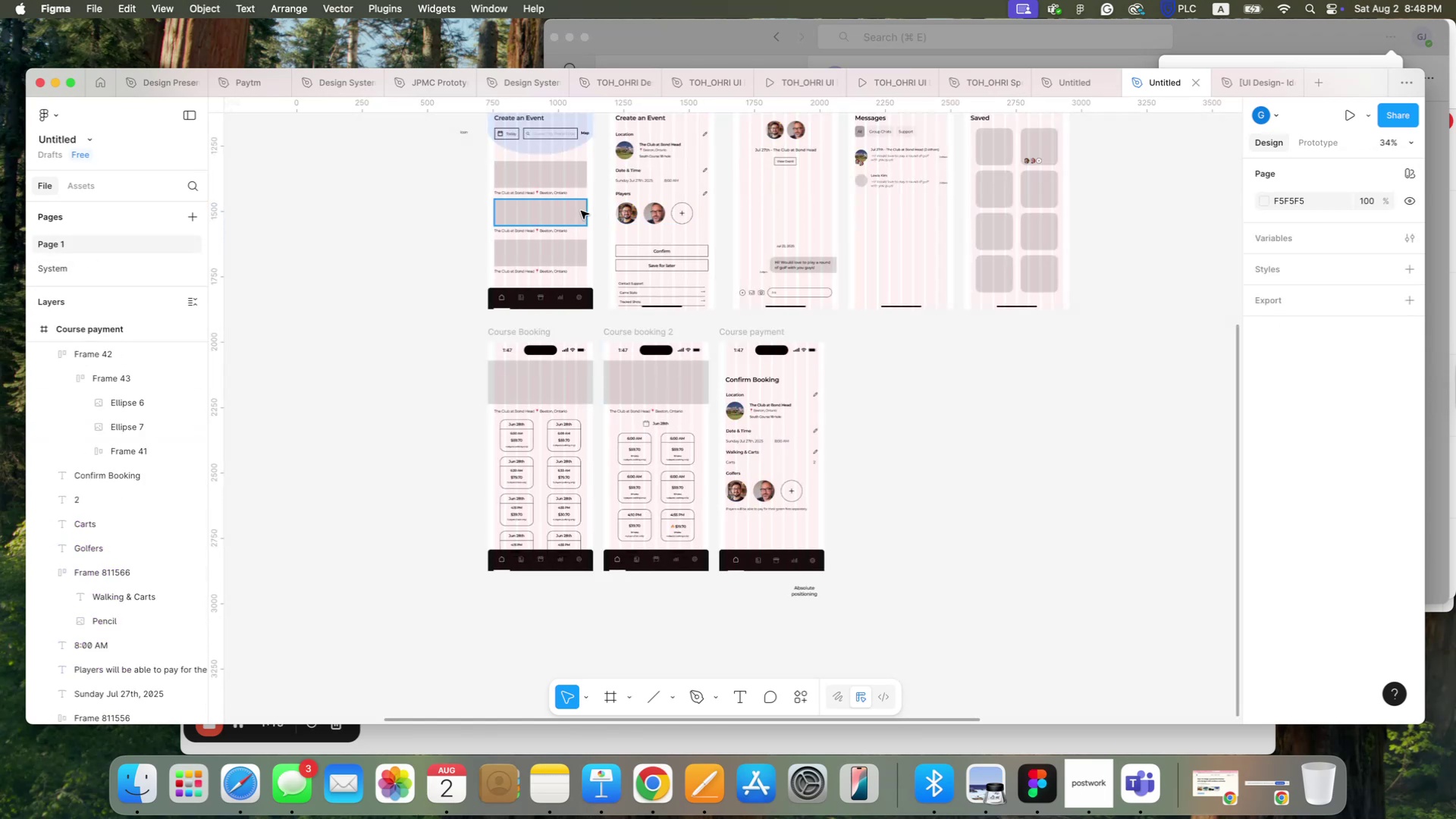 
hold_key(key=Space, duration=0.81)
 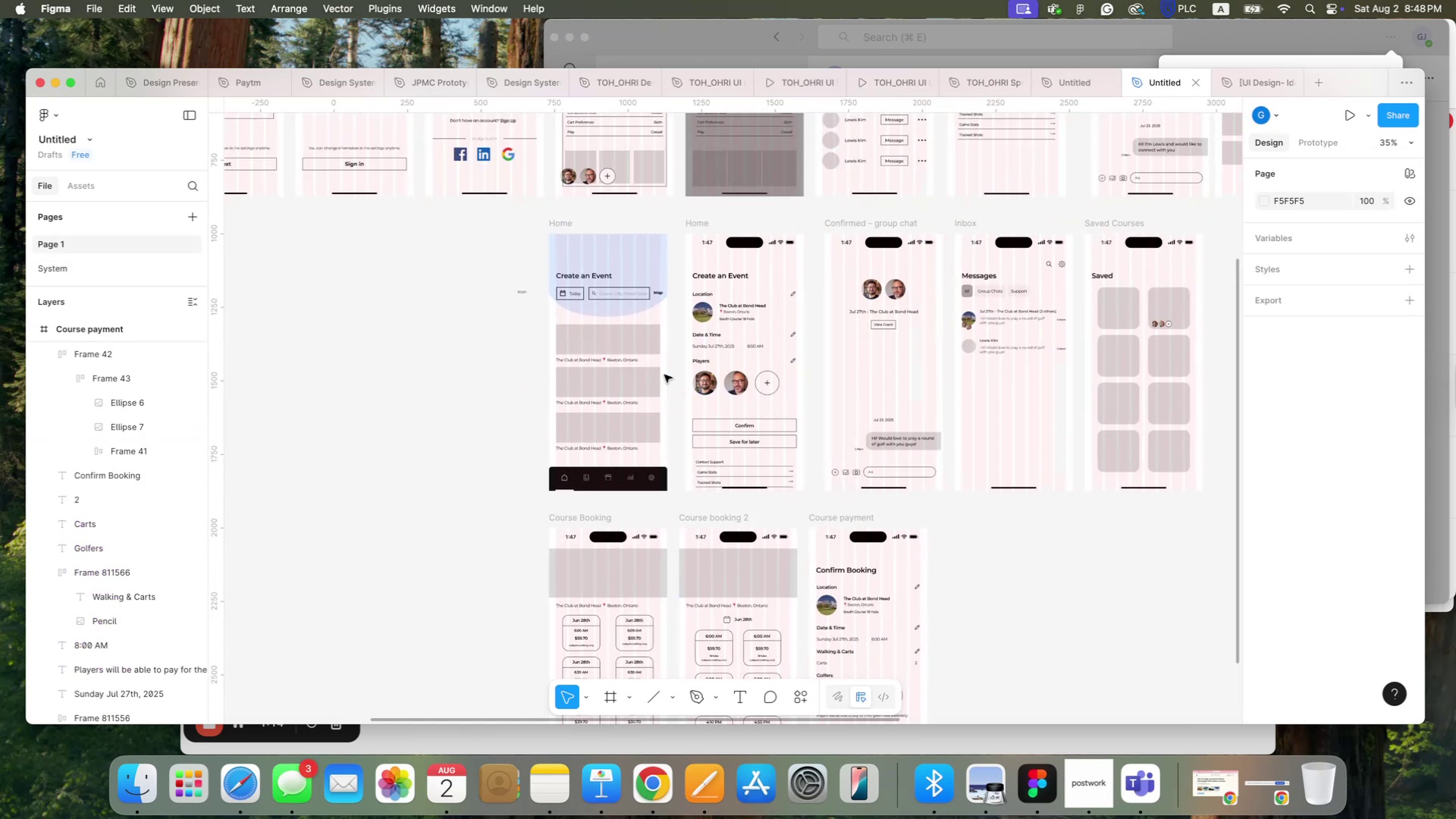 
left_click_drag(start_coordinate=[591, 206], to_coordinate=[664, 375])
 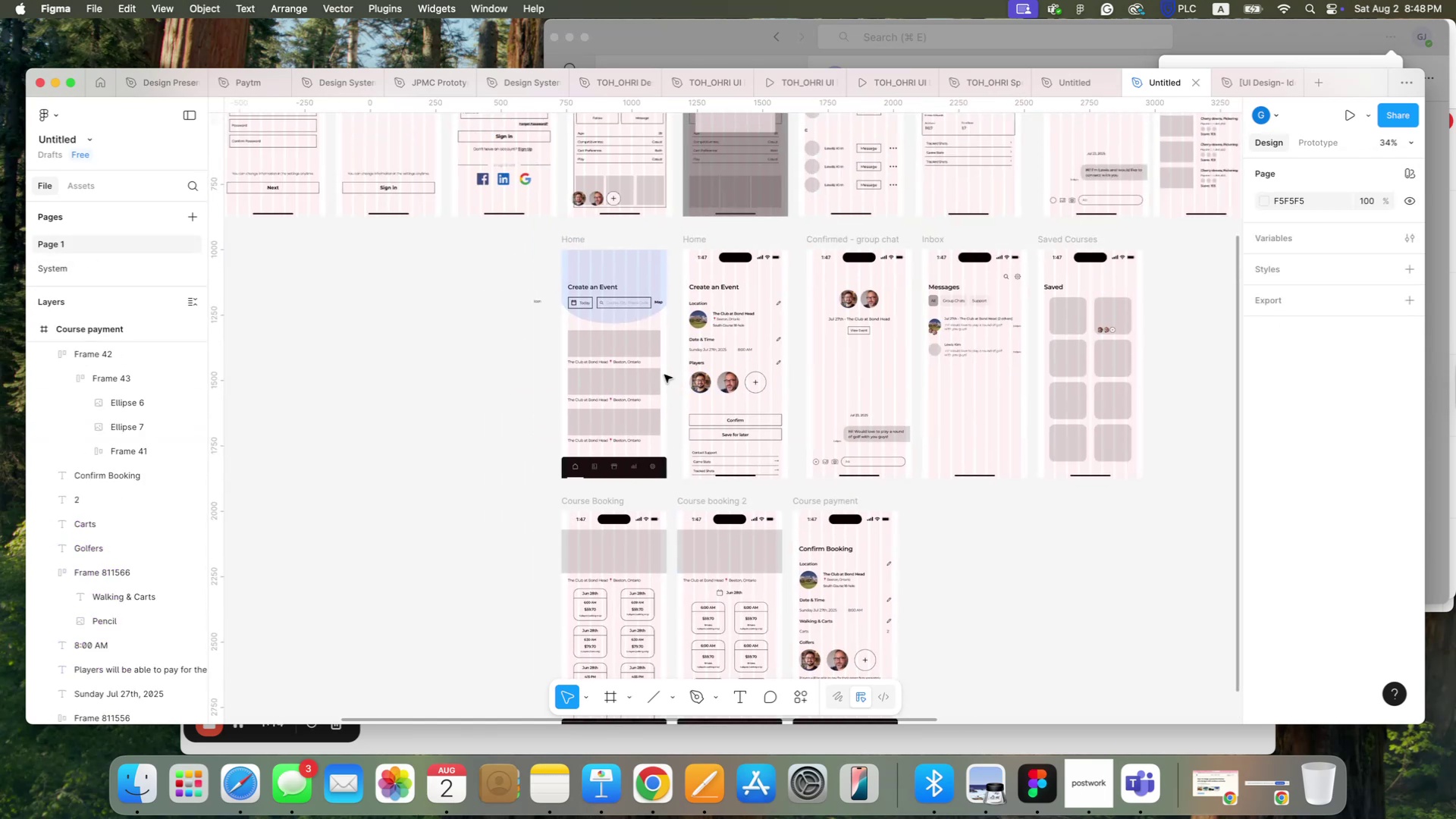 
hold_key(key=CommandLeft, duration=0.5)
scroll: coordinate [664, 375], scroll_direction: up, amount: 6.0
 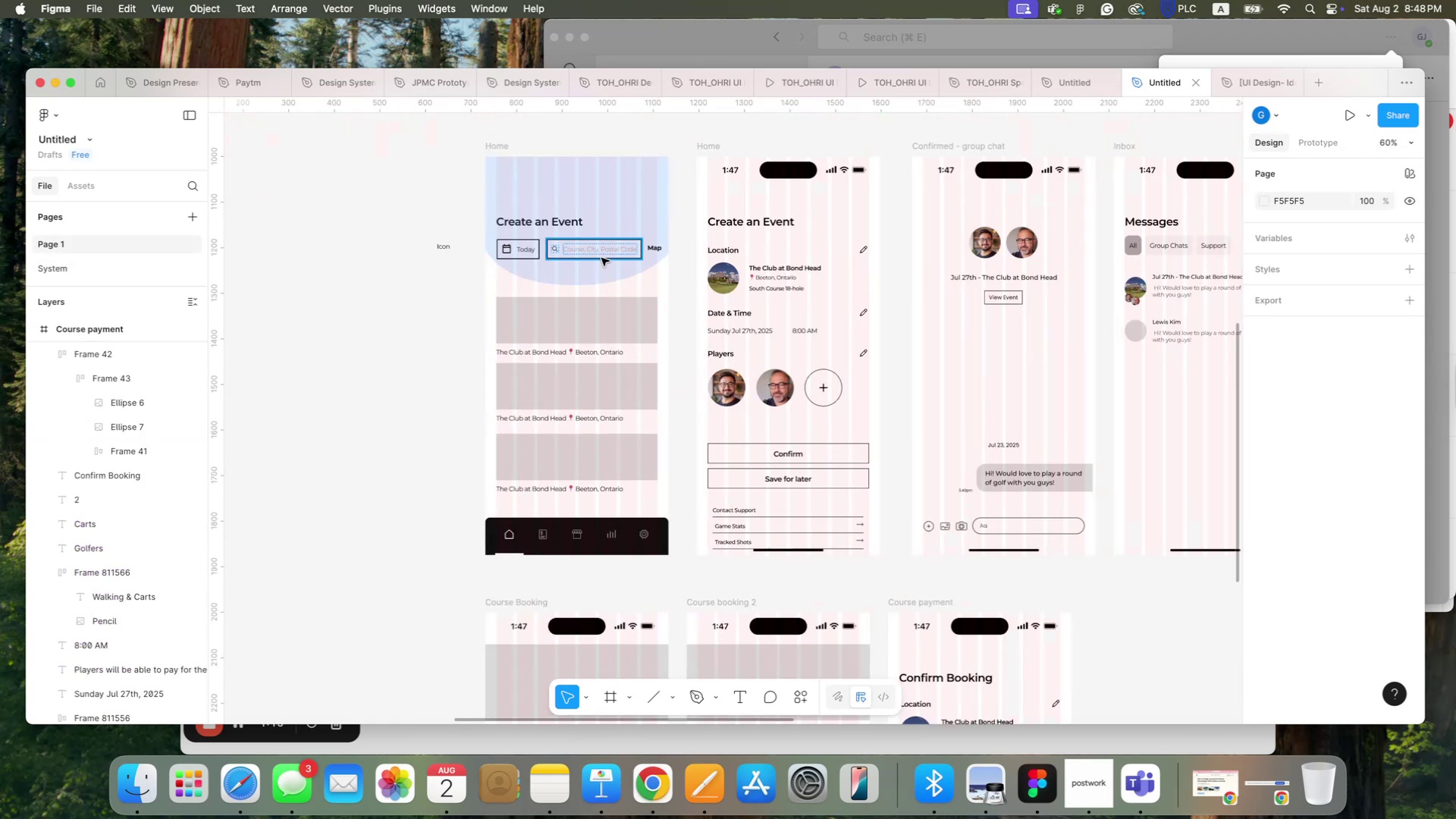 
left_click([601, 256])
 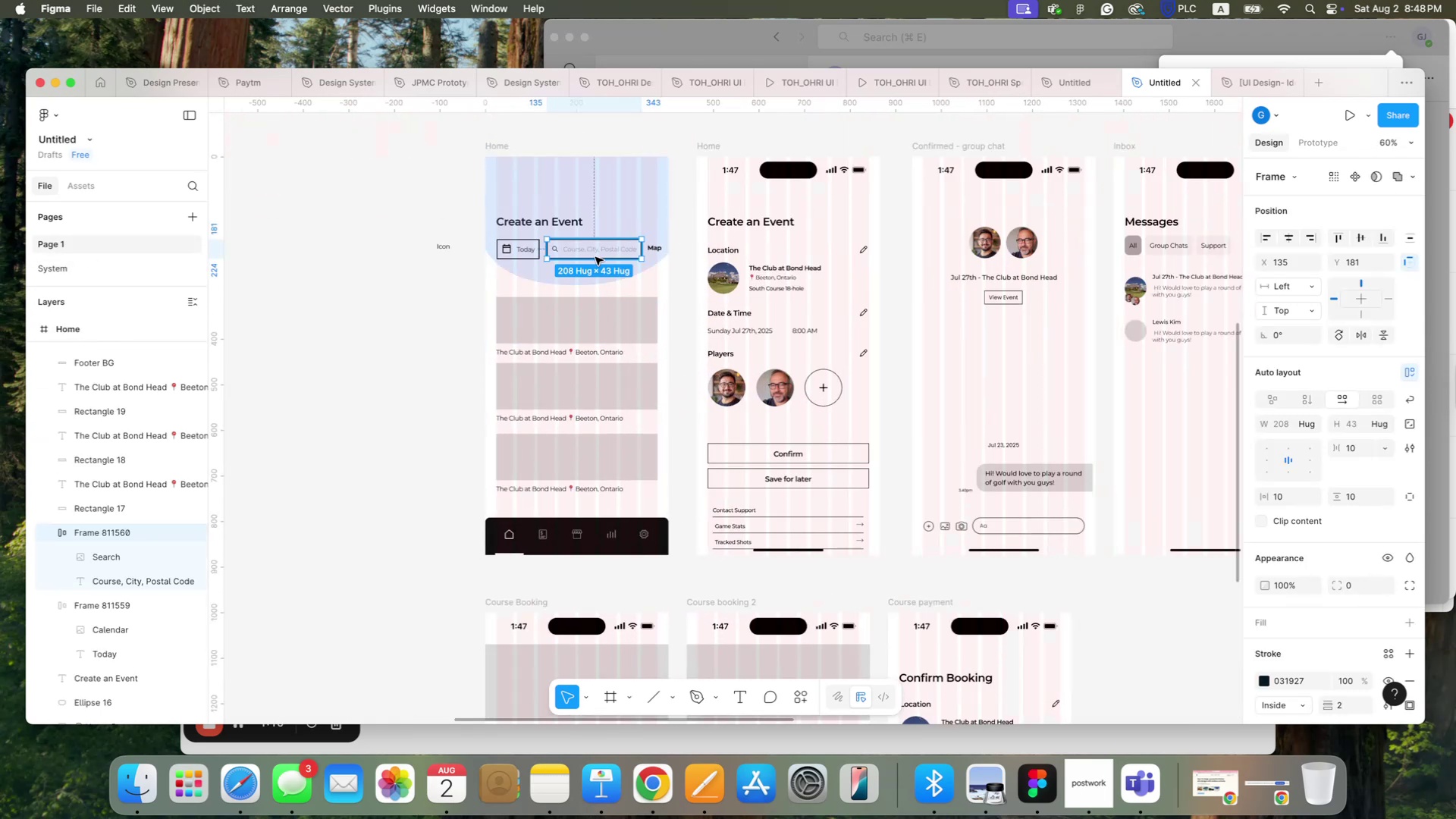 
key(Meta+C)
 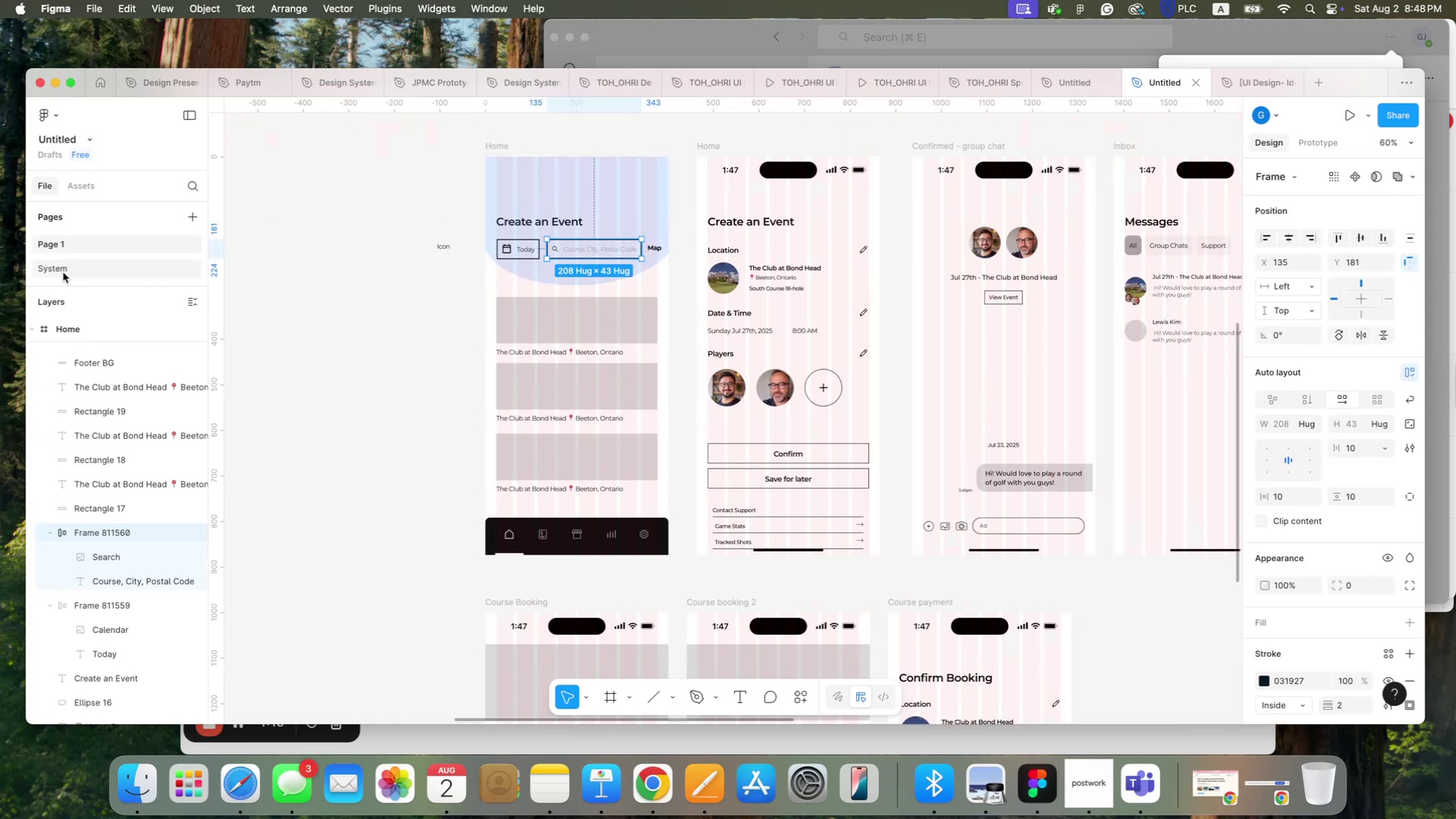 
left_click([67, 268])
 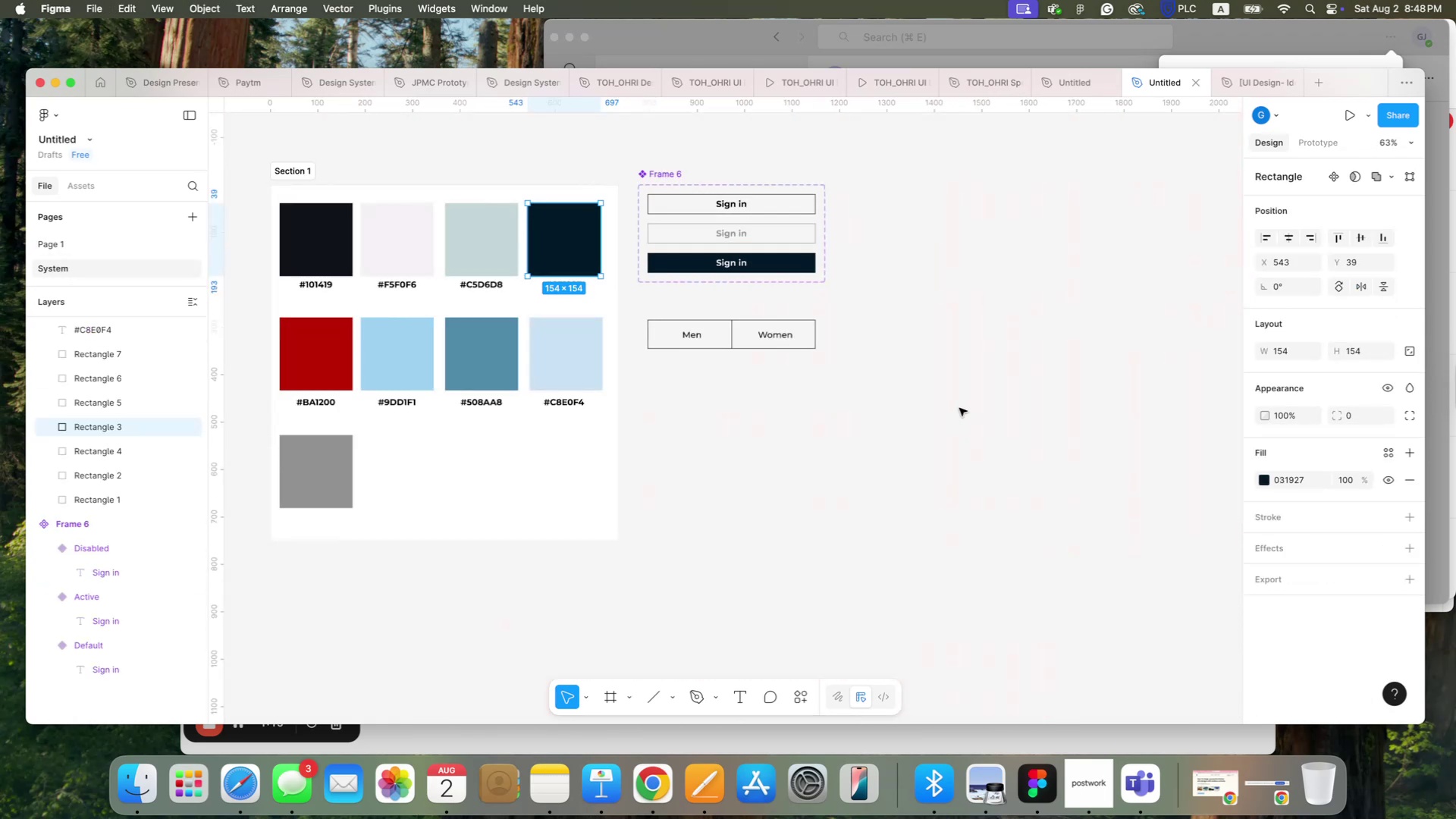 
left_click([879, 389])
 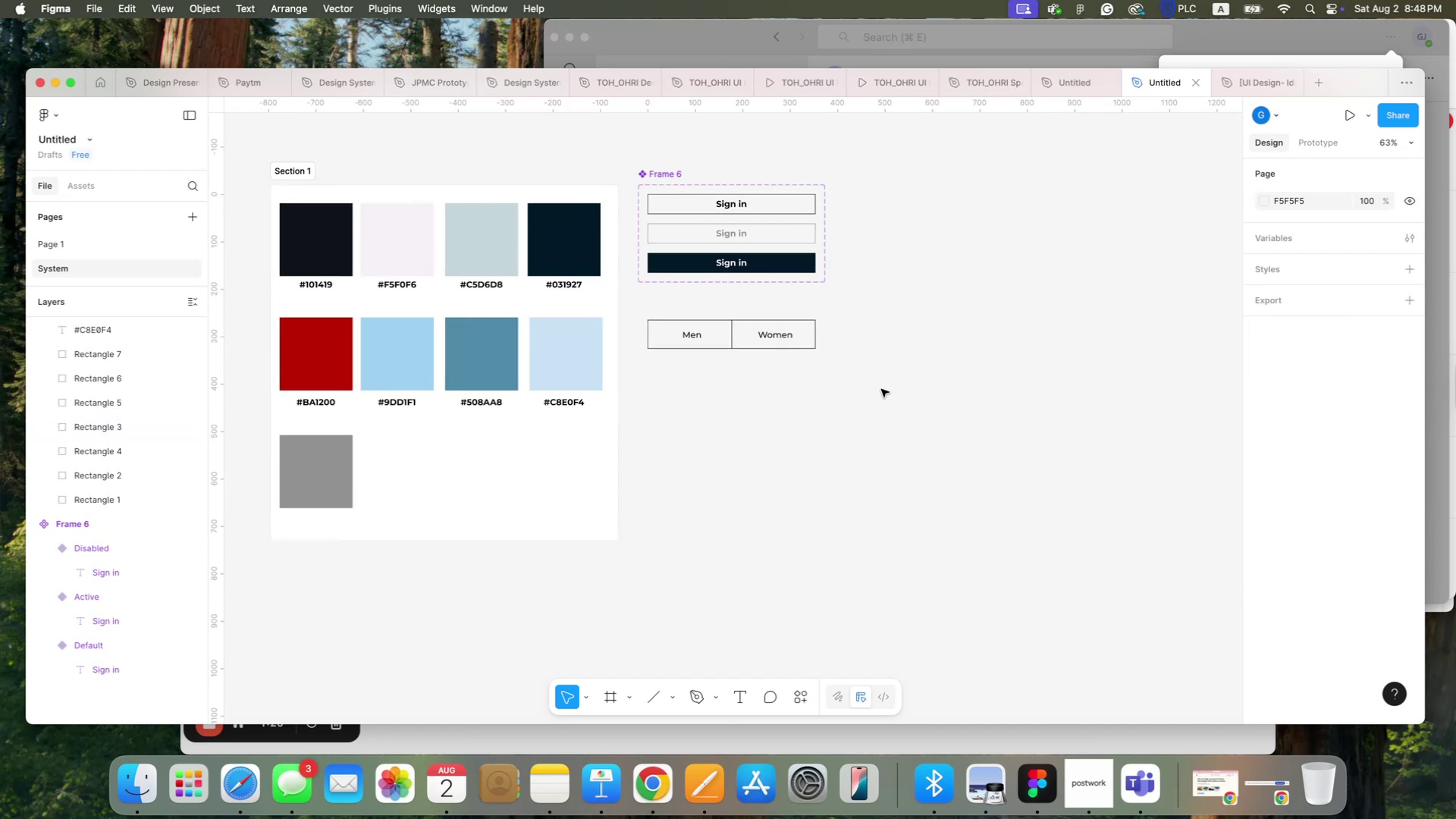 
right_click([881, 389])
 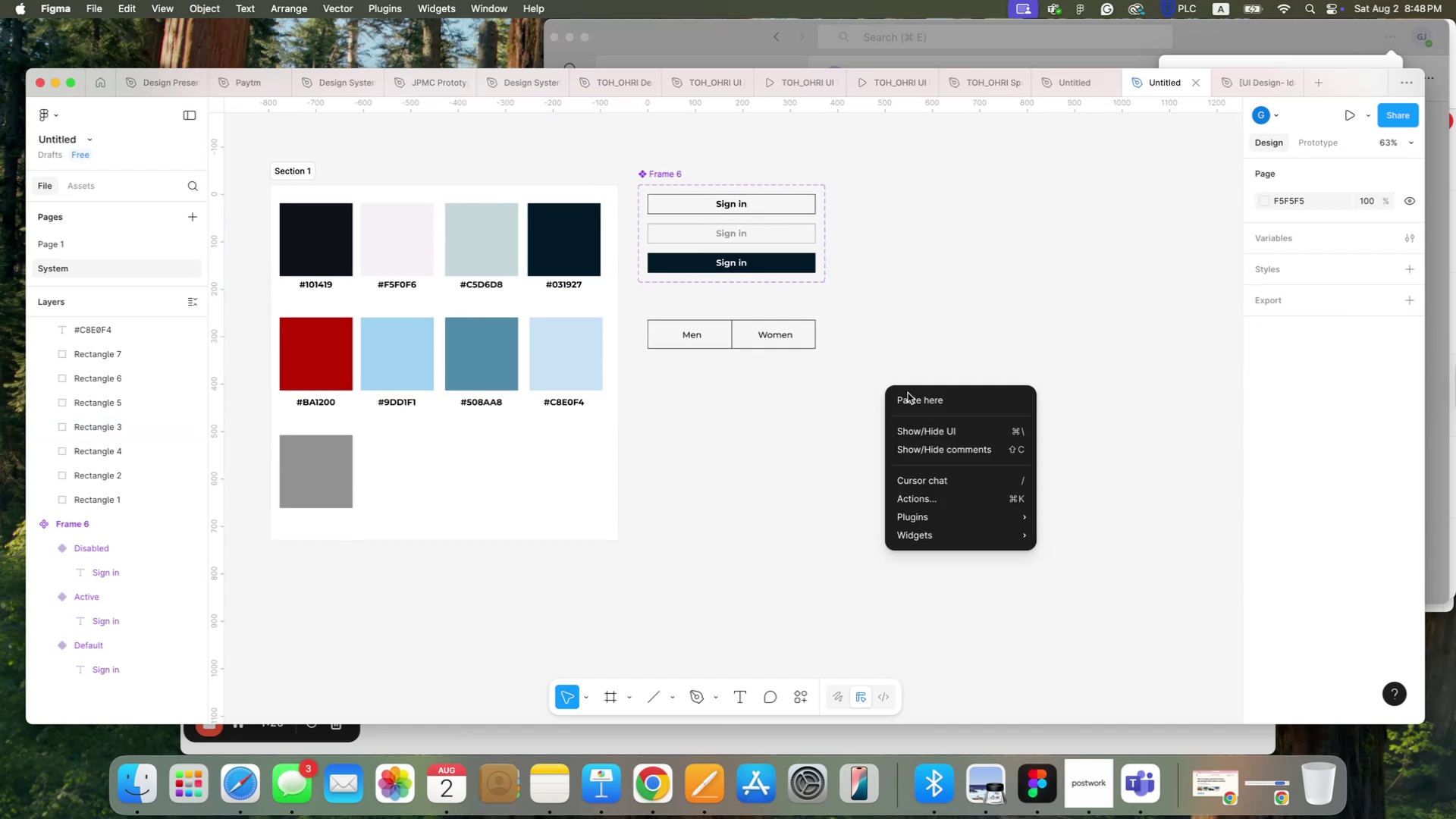 
left_click([908, 393])
 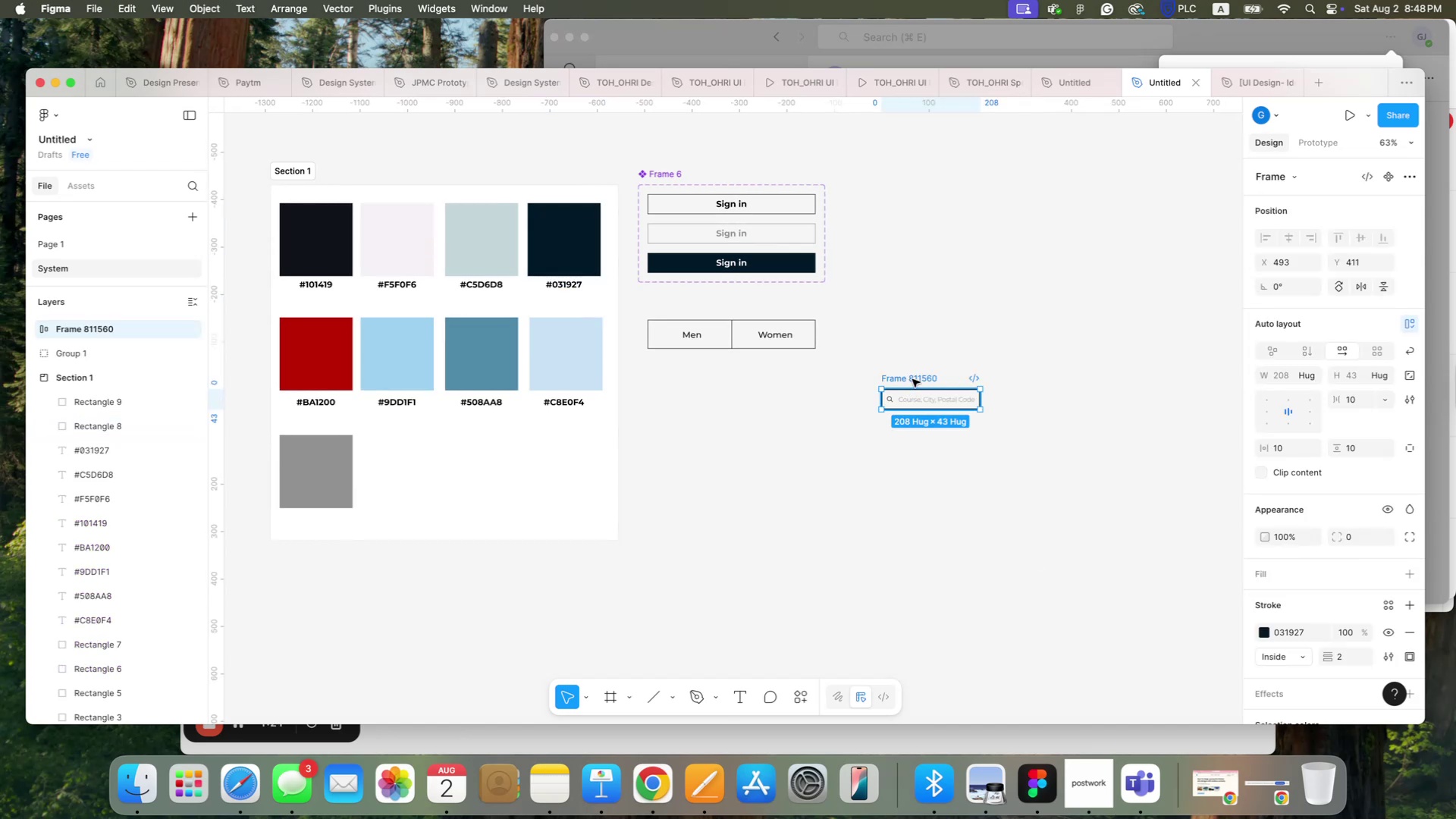 
left_click_drag(start_coordinate=[915, 375], to_coordinate=[681, 388])
 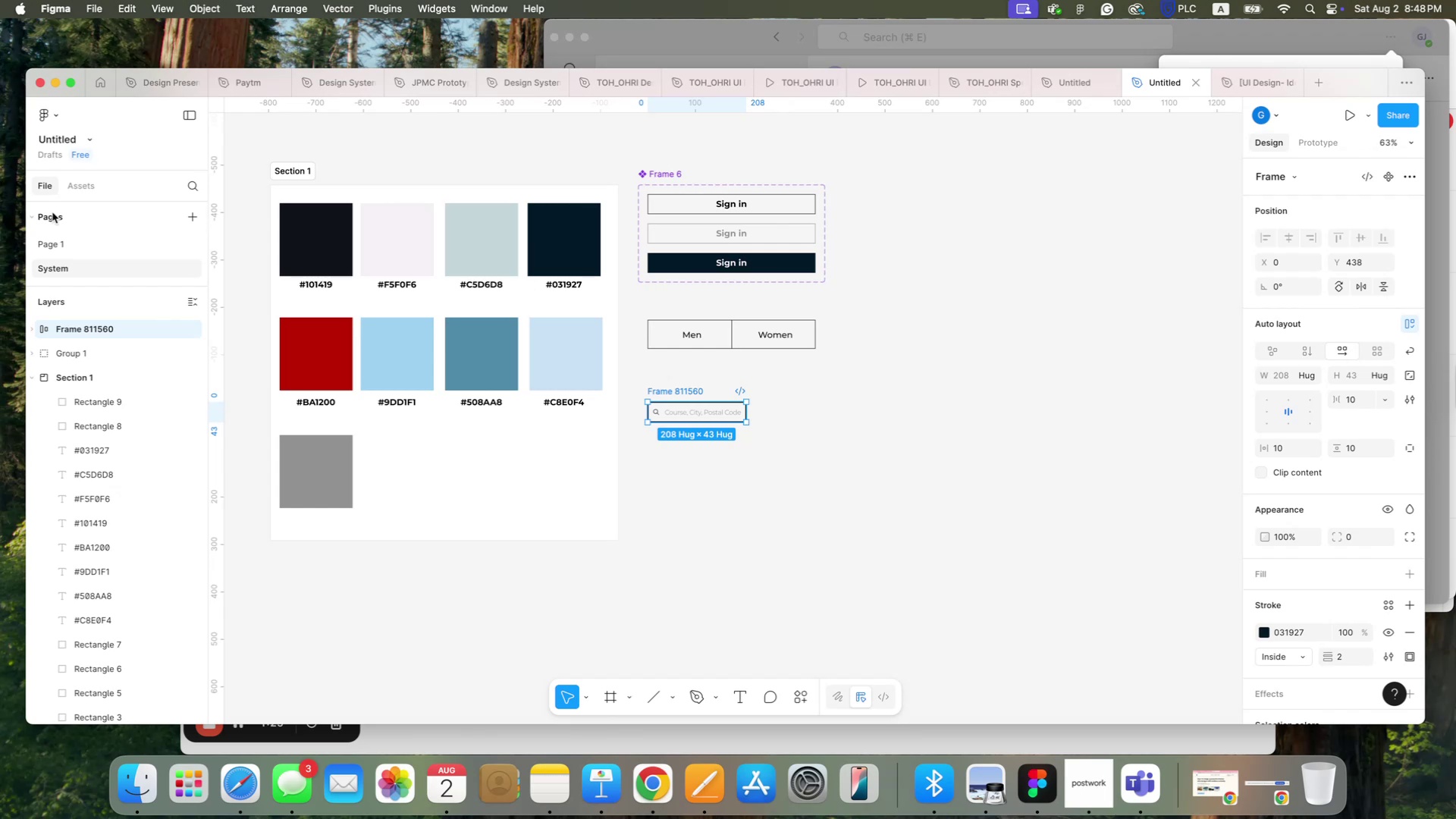 
left_click([61, 240])
 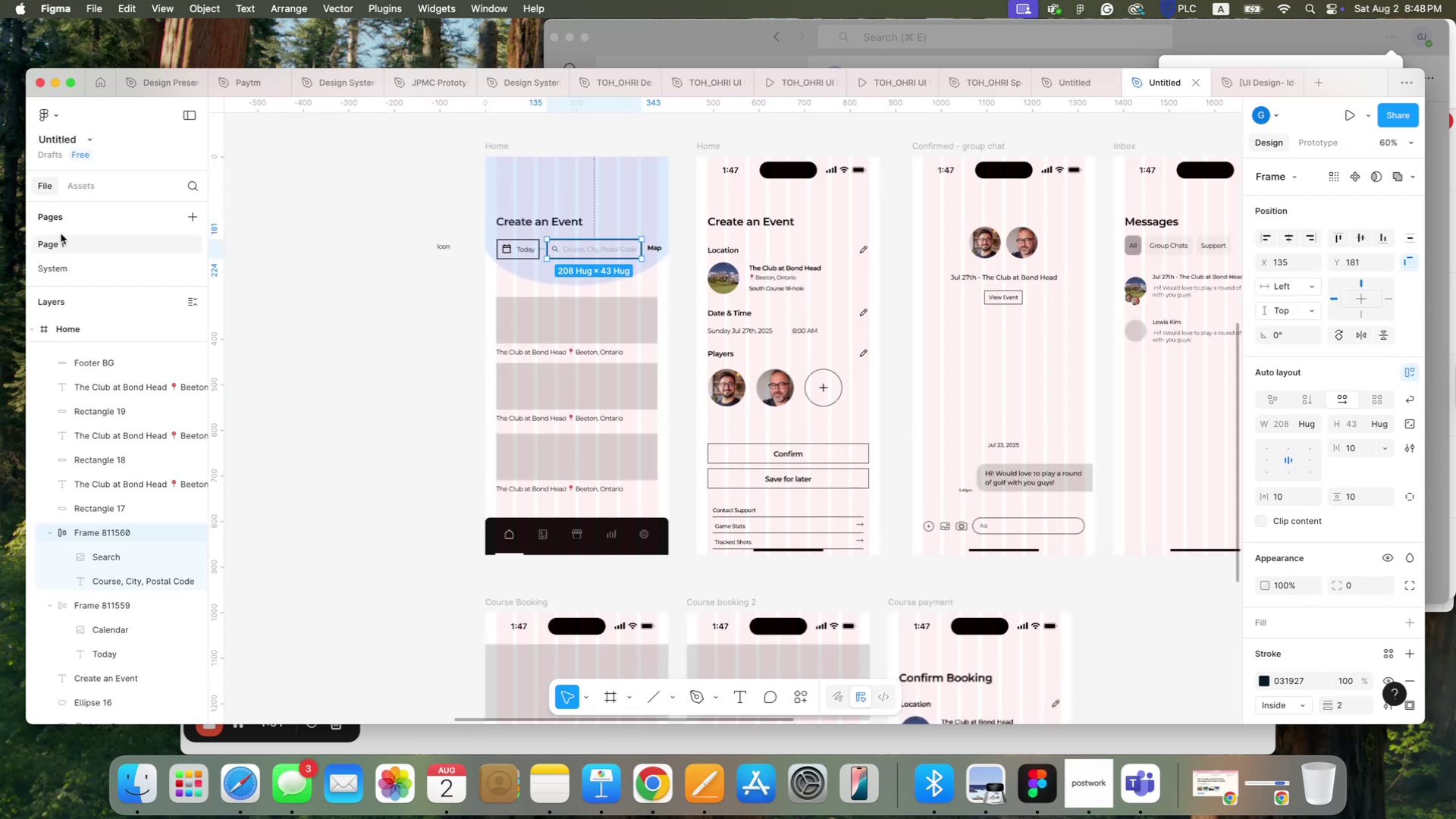 
scroll: coordinate [535, 365], scroll_direction: up, amount: 11.0
 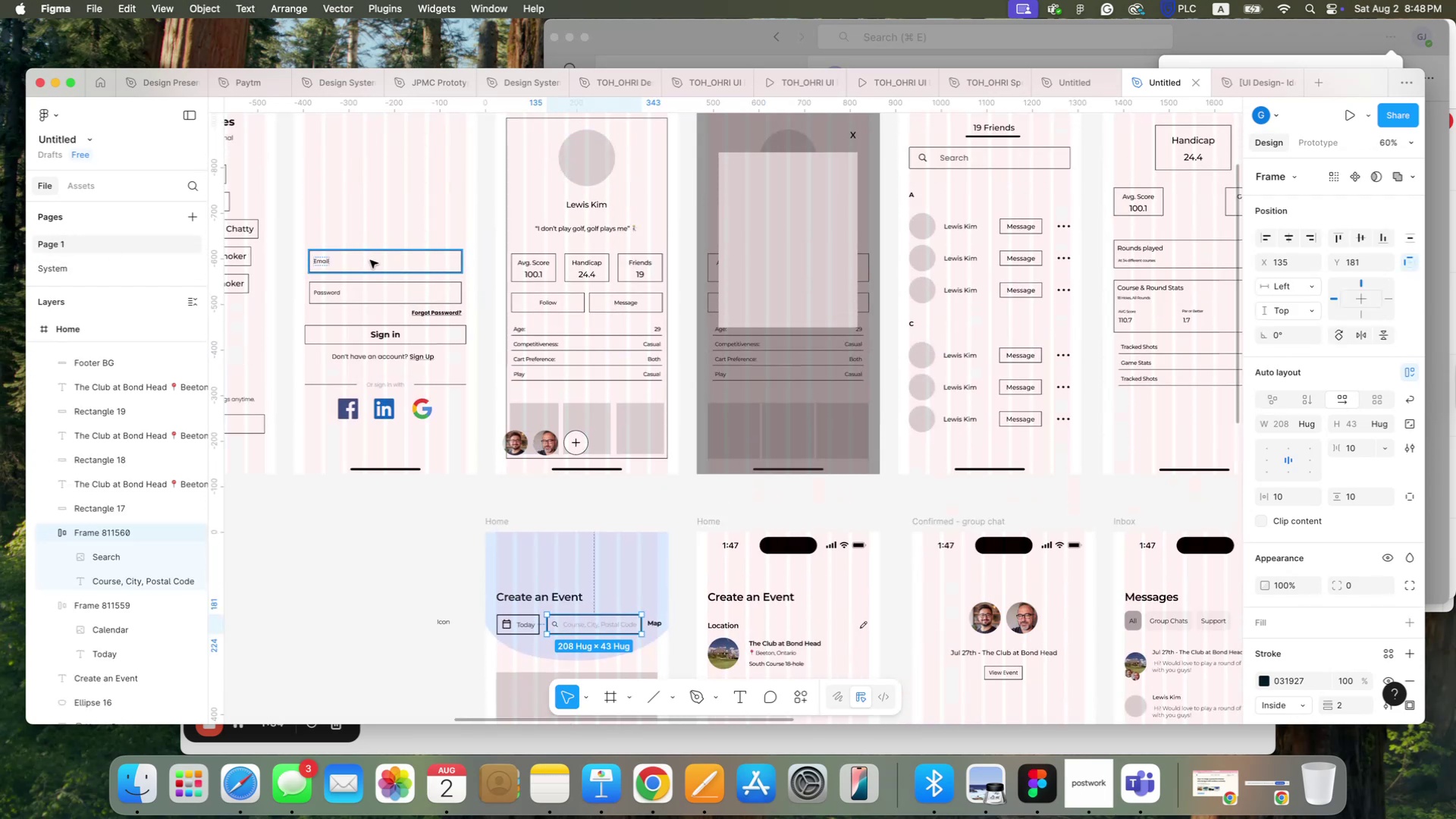 
hold_key(key=Space, duration=1.51)
 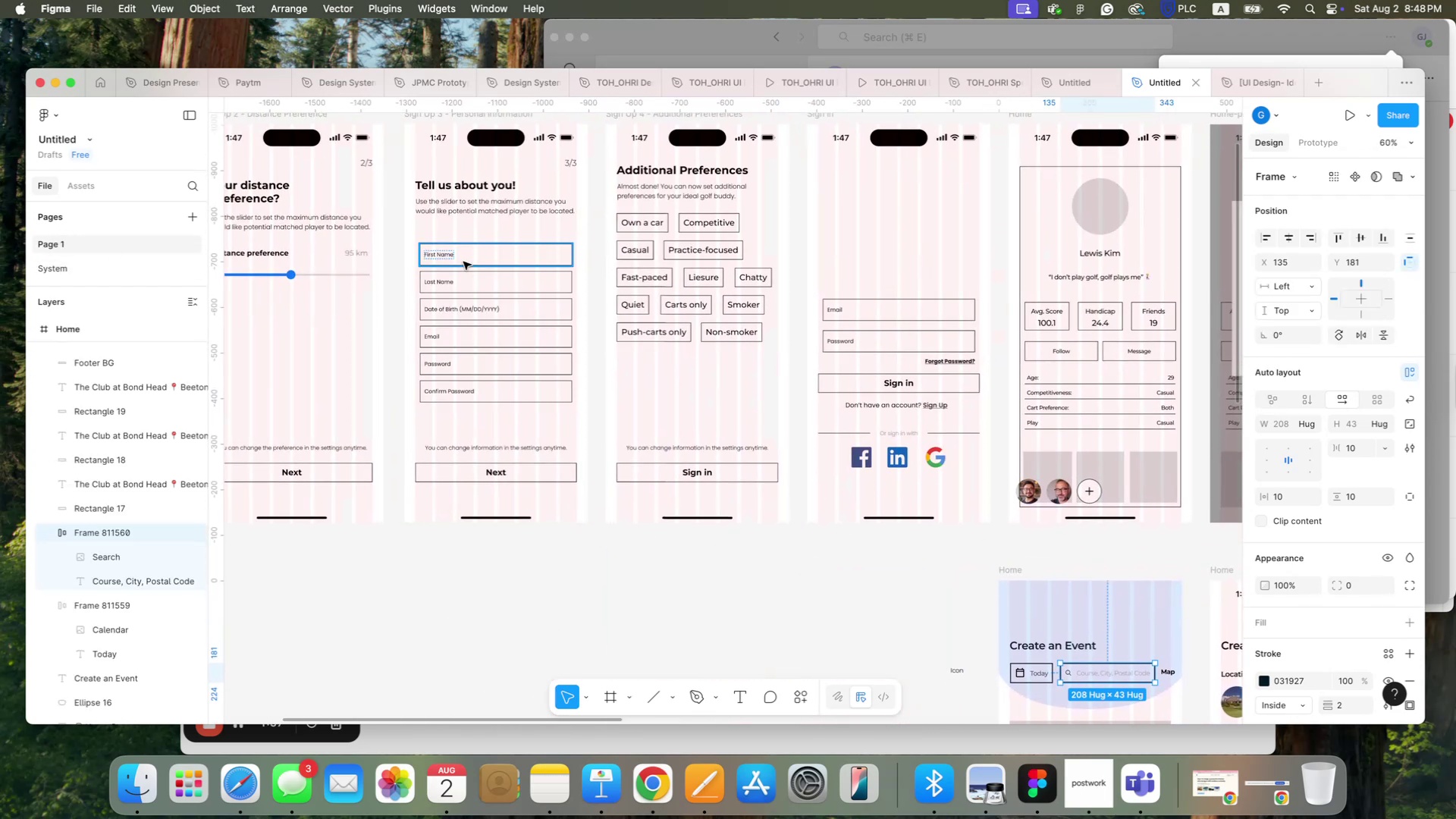 
left_click_drag(start_coordinate=[334, 484], to_coordinate=[847, 532])
 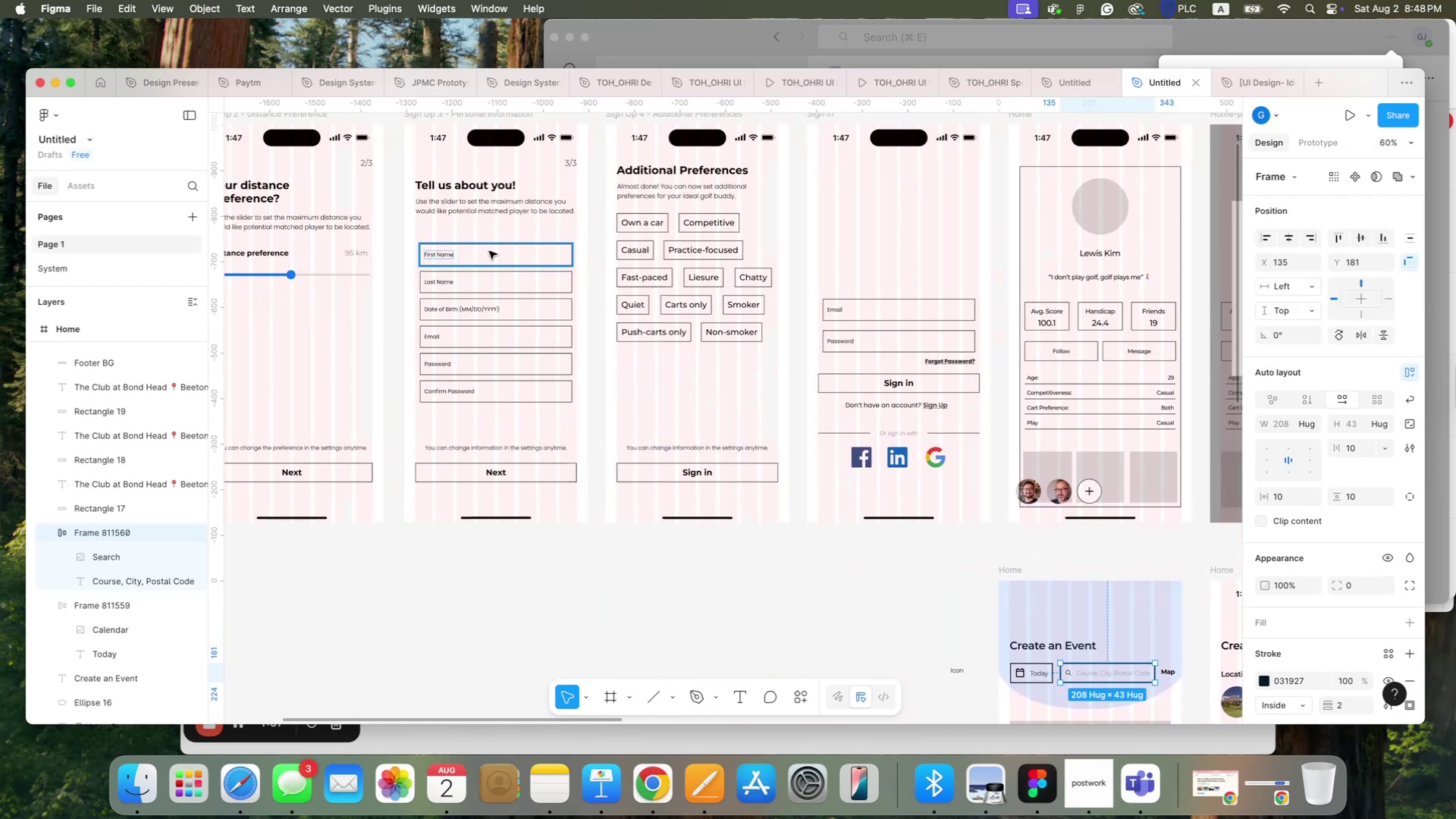 
left_click([489, 250])
 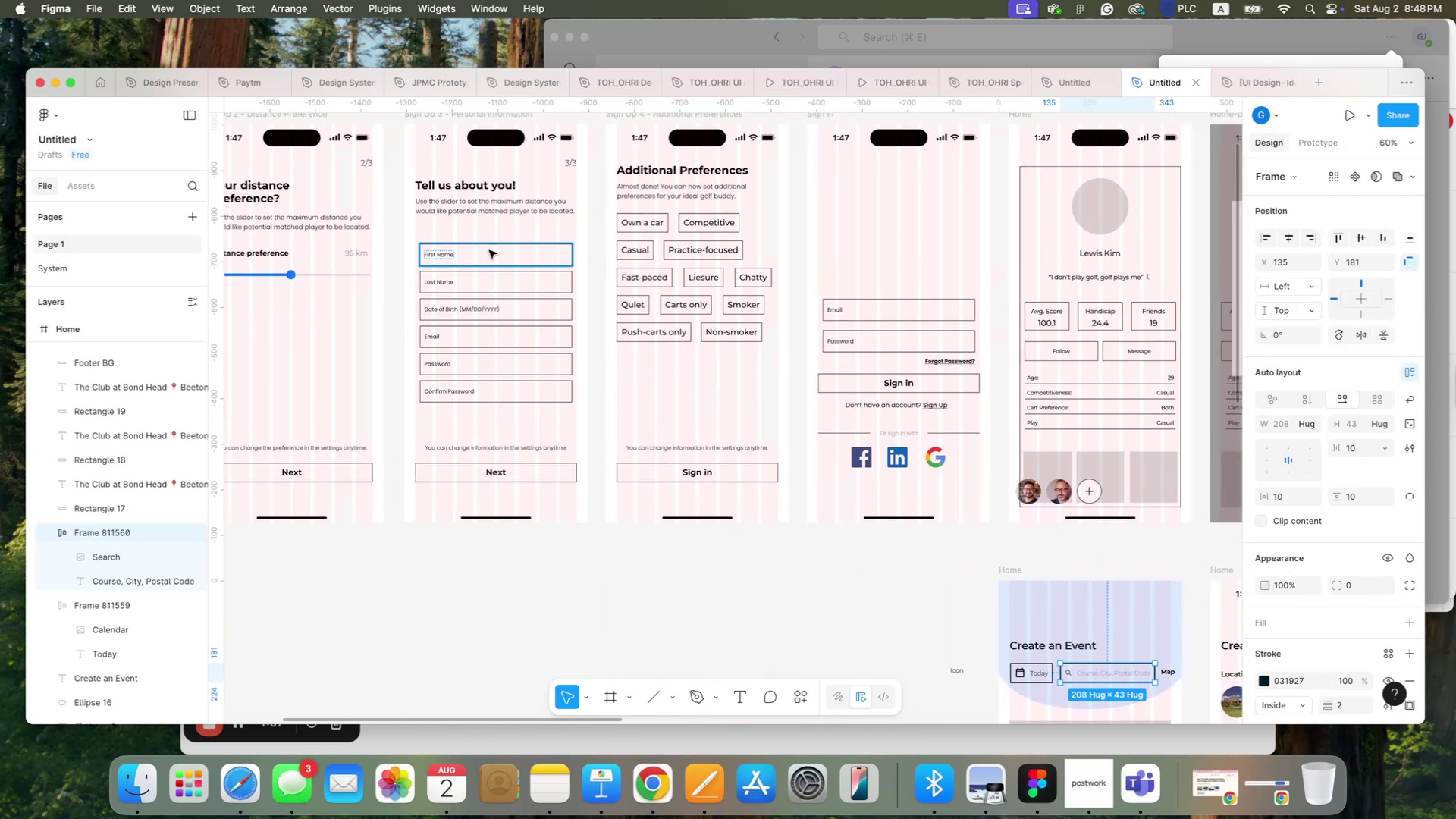 
key(Meta+C)
 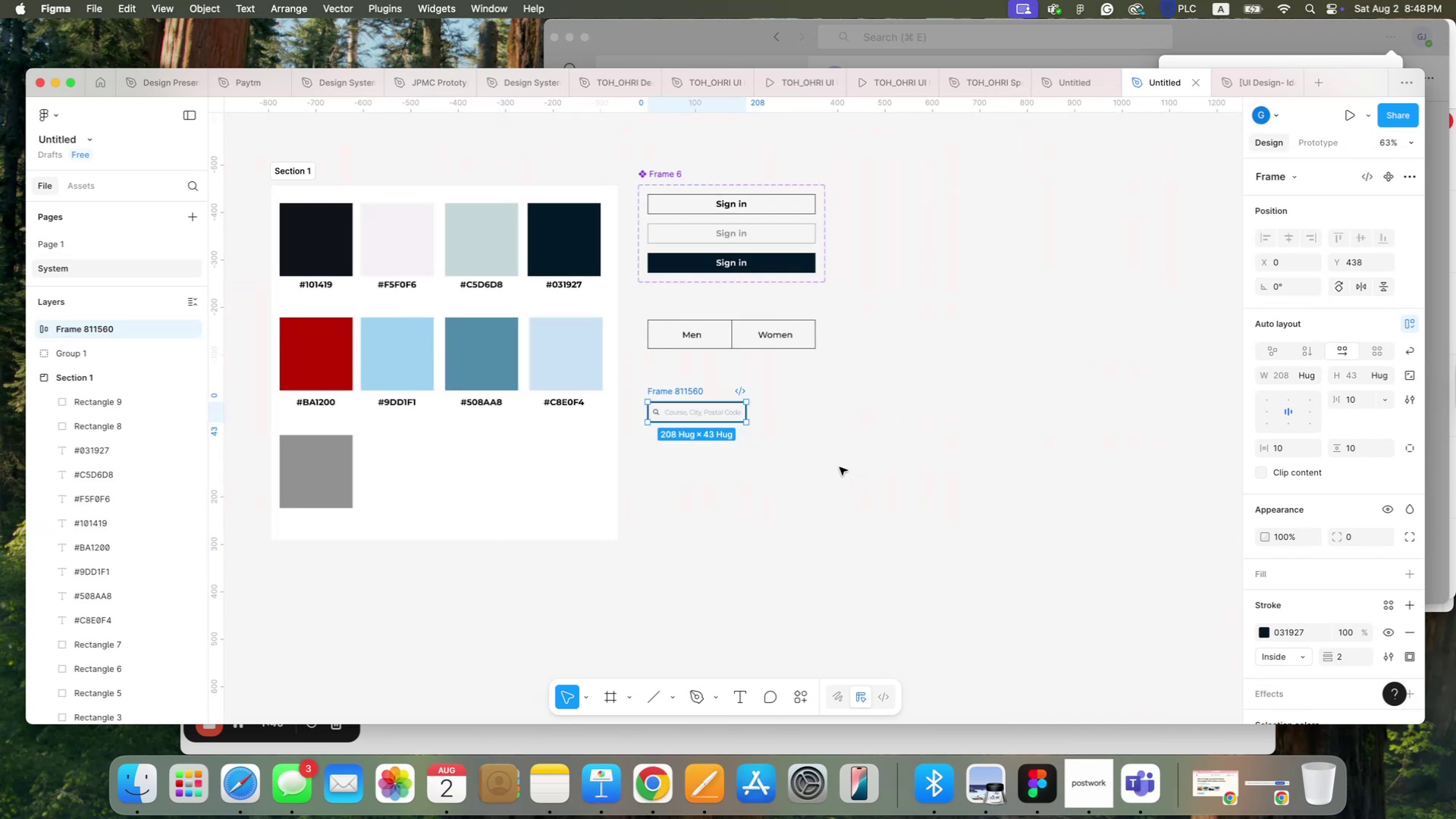 
right_click([853, 411])
 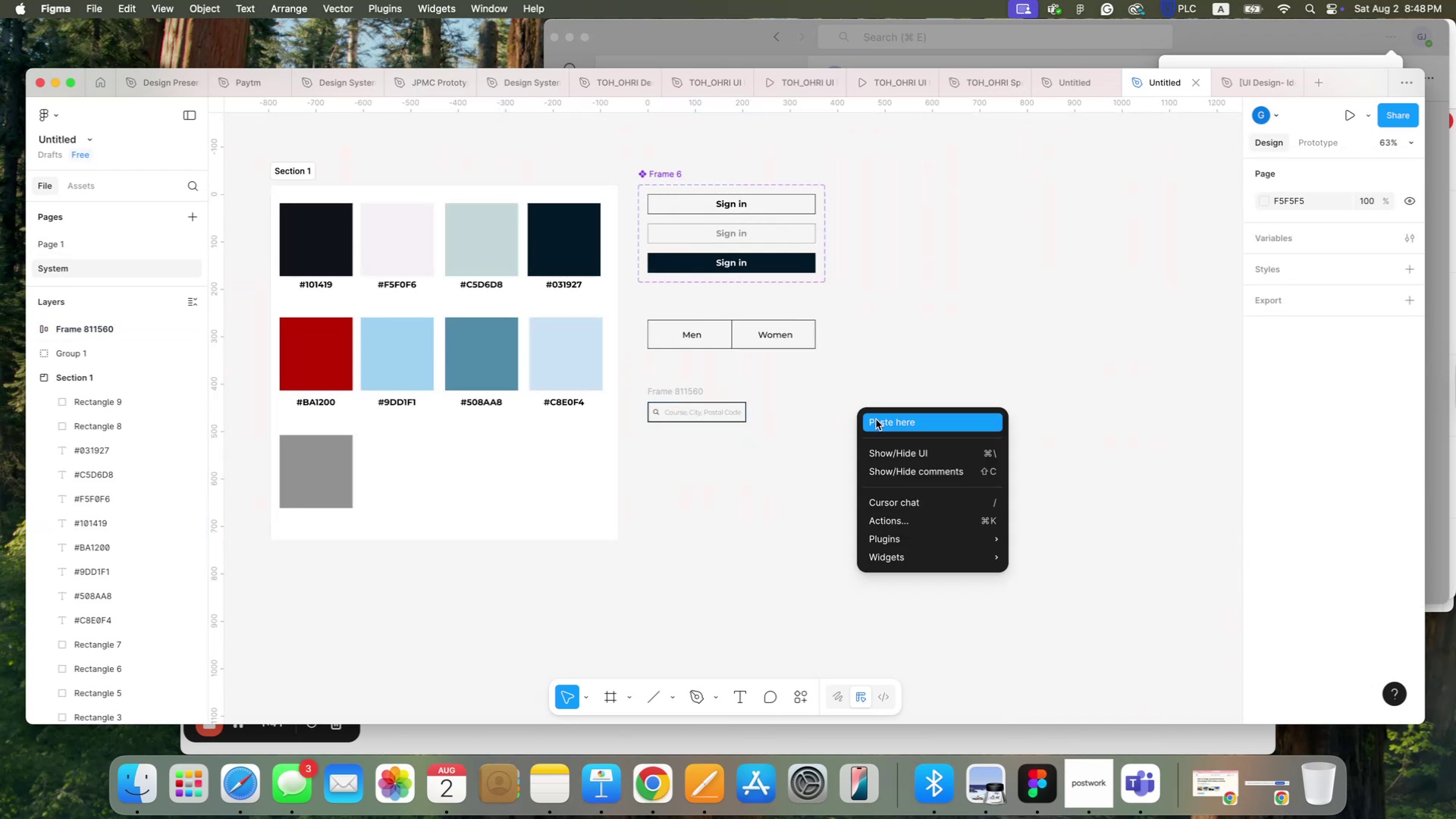 
left_click([876, 419])
 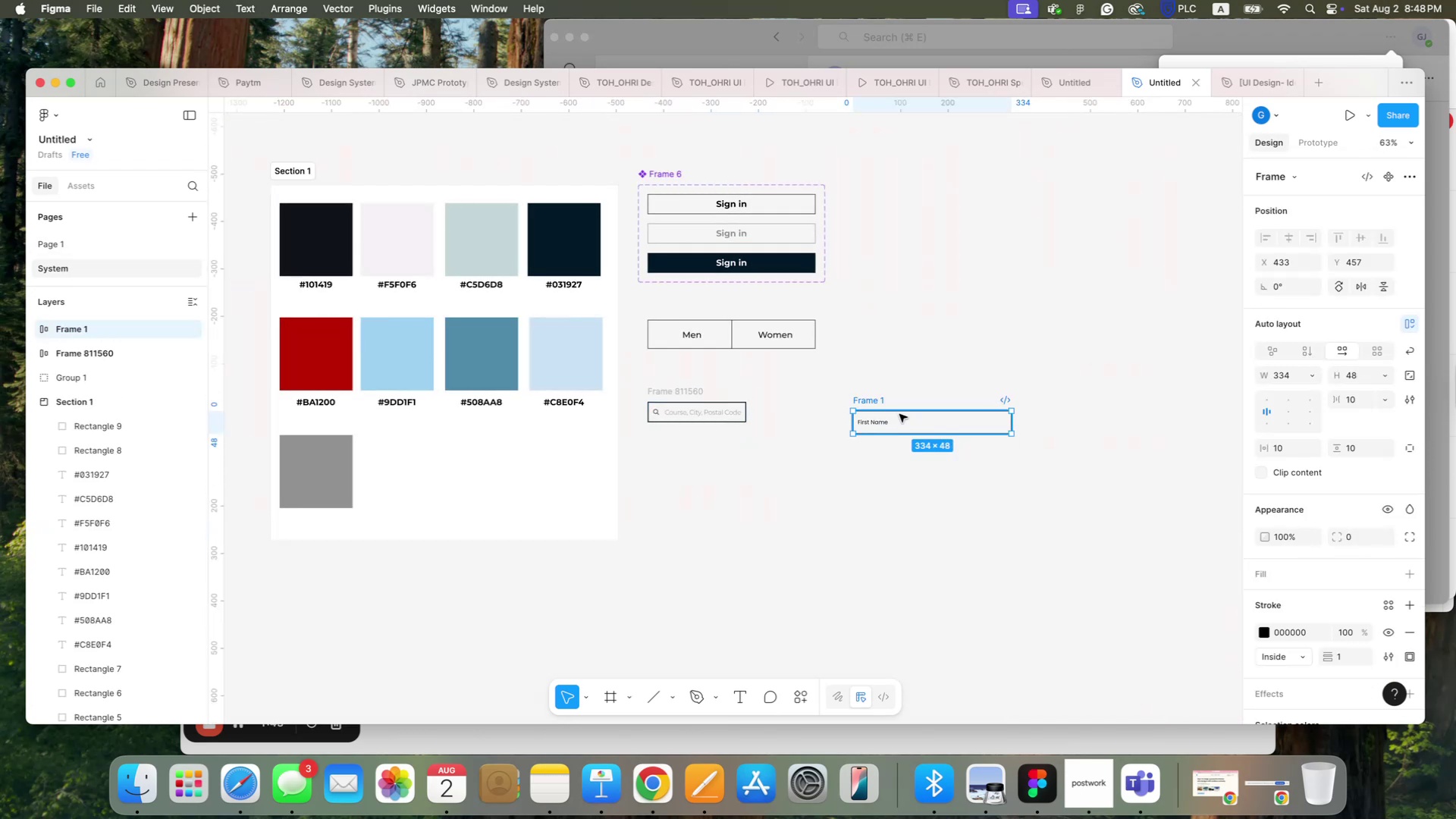 
left_click_drag(start_coordinate=[880, 403], to_coordinate=[802, 396])
 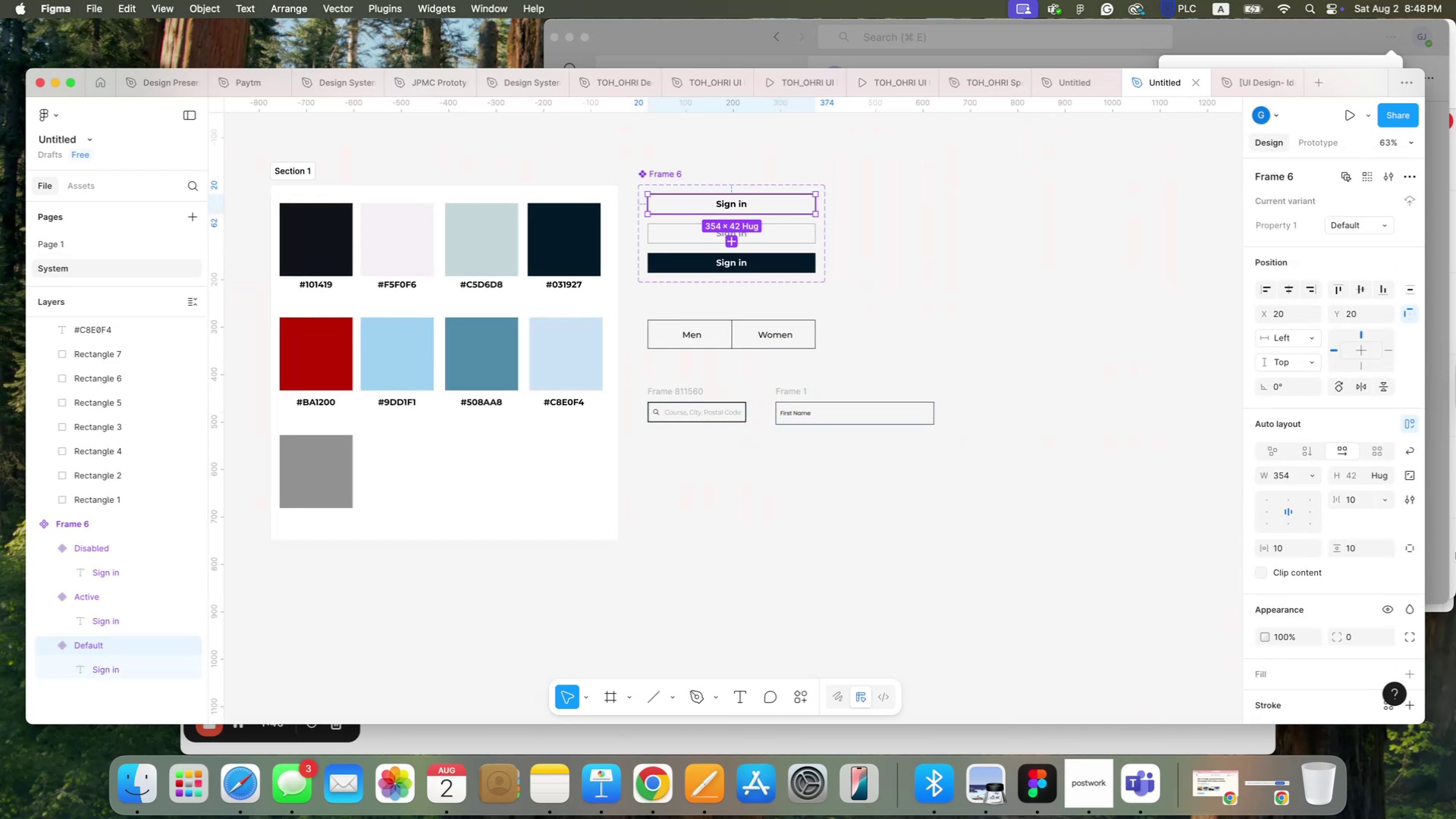 
scroll: coordinate [1291, 673], scroll_direction: down, amount: 15.0
 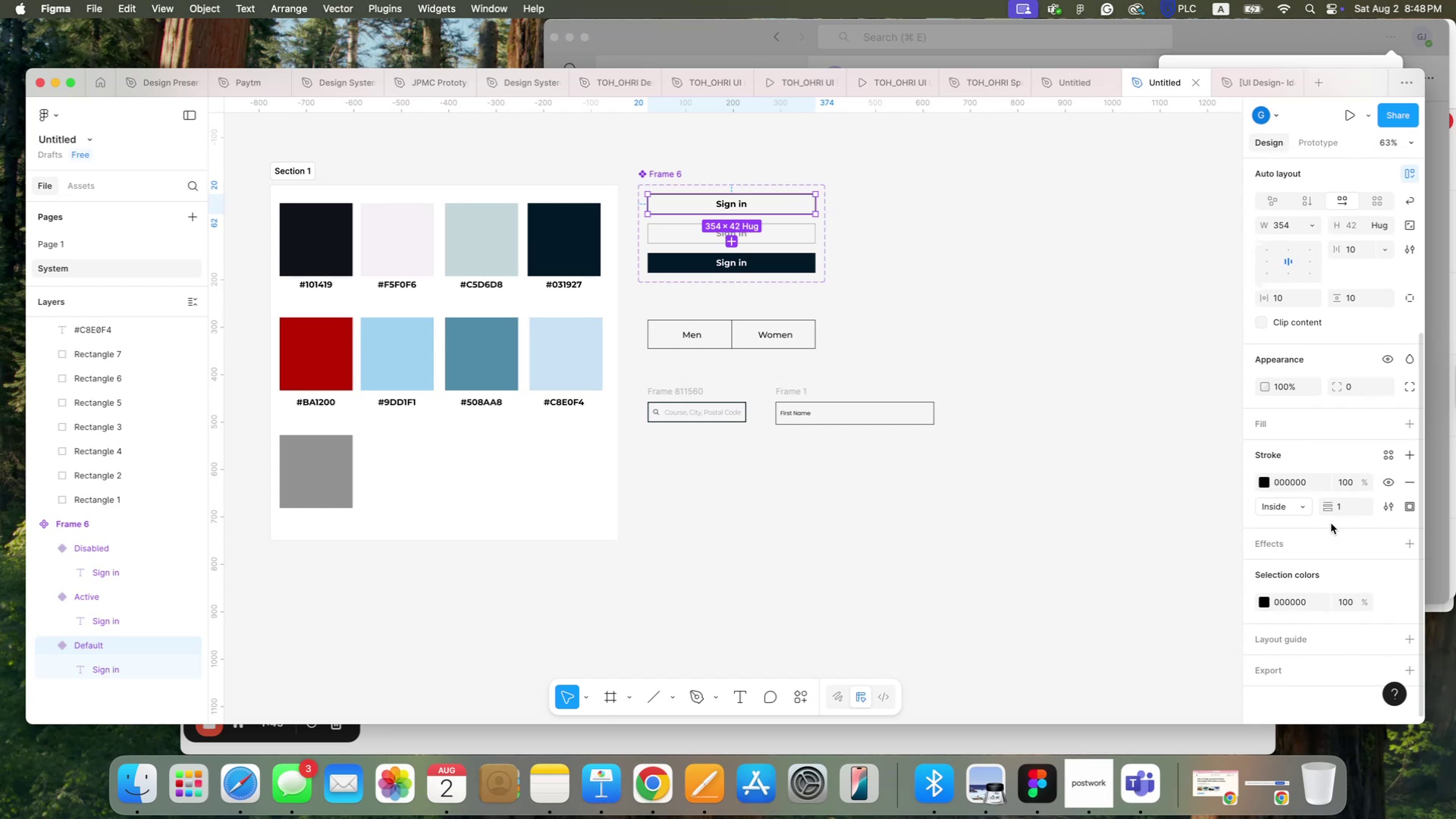 
mouse_move([1389, 526])
 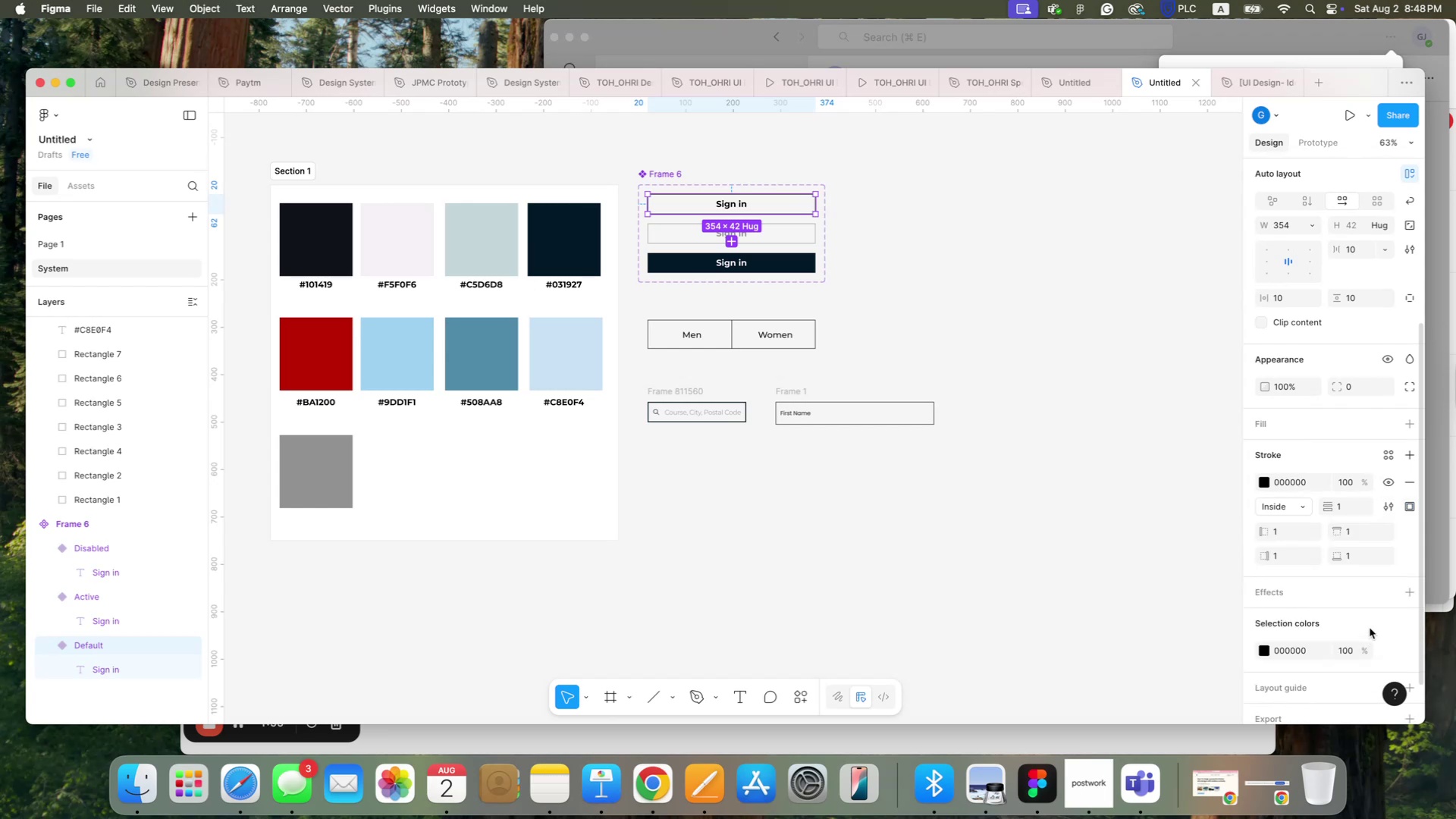 
left_click([1351, 557])
 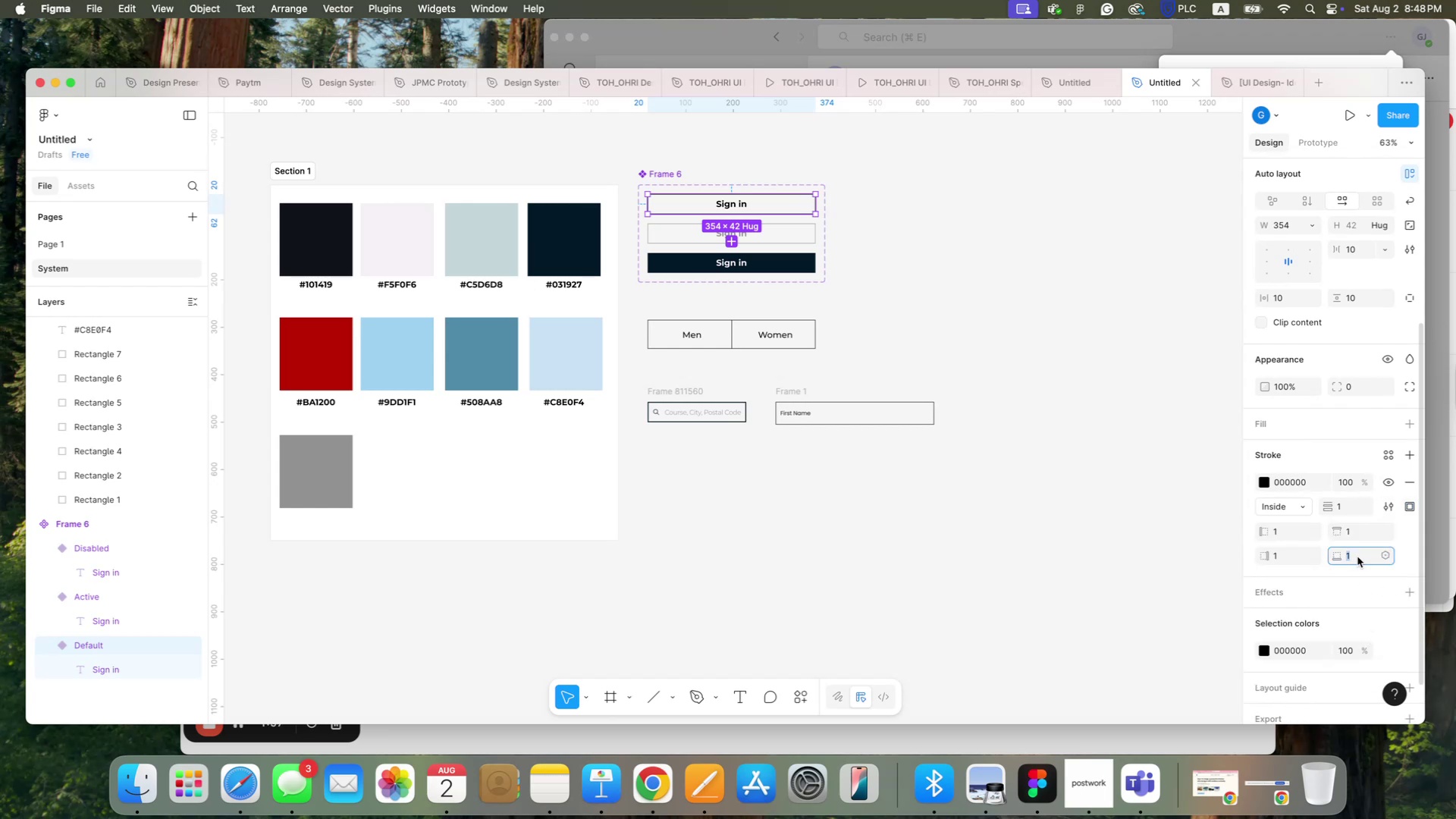 
key(2)
 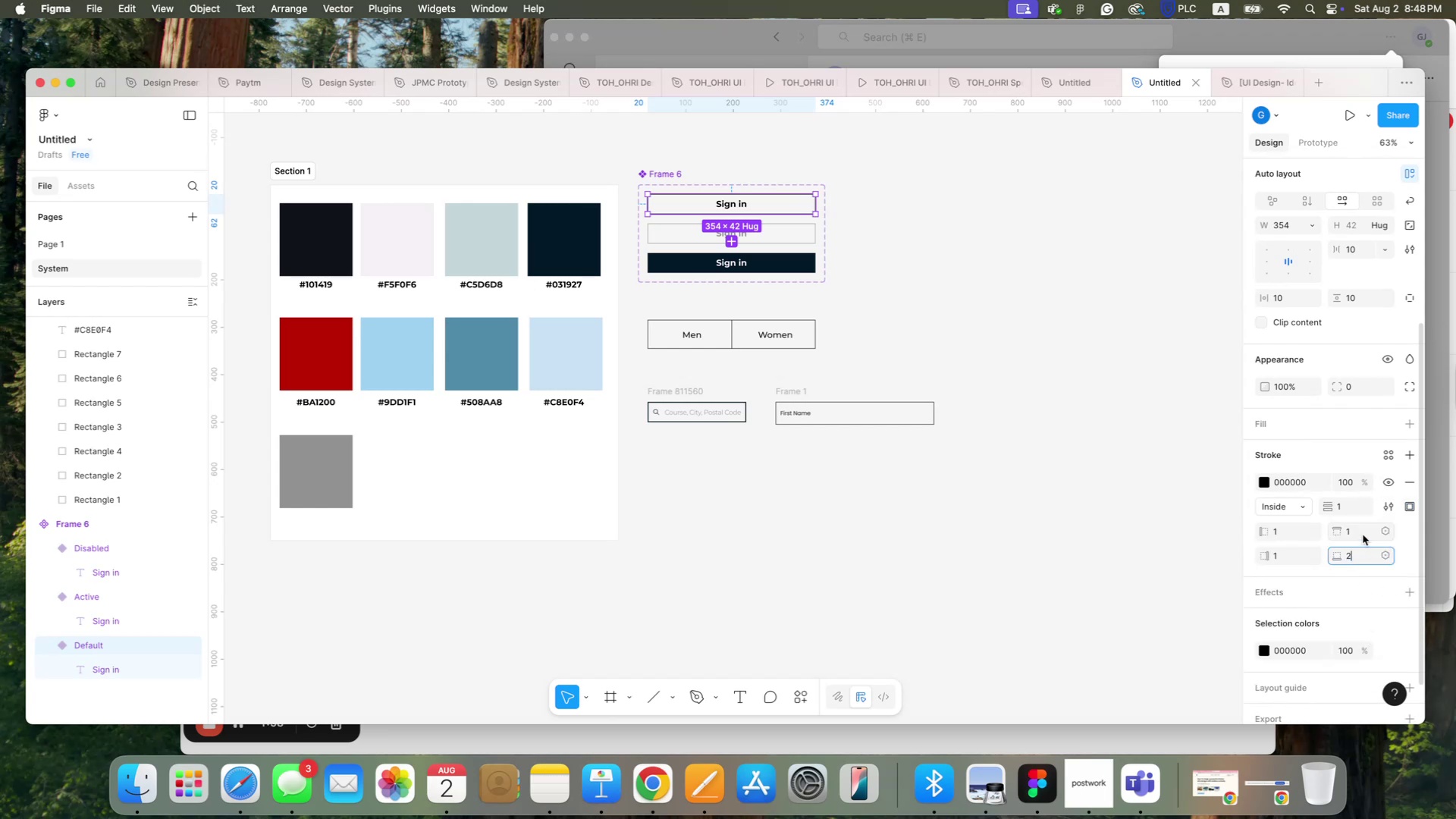 
left_click([1363, 535])
 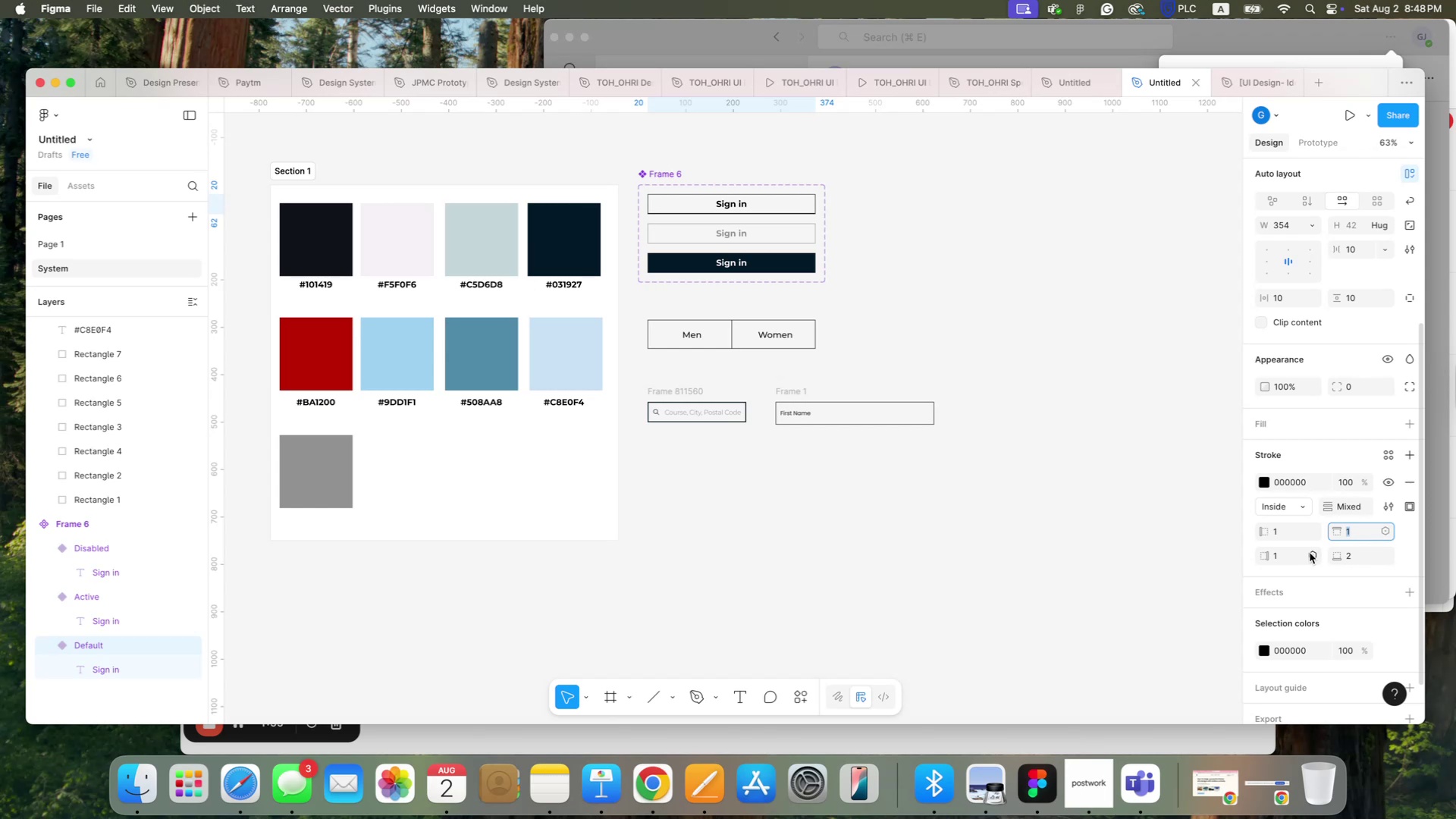 
left_click([1300, 554])
 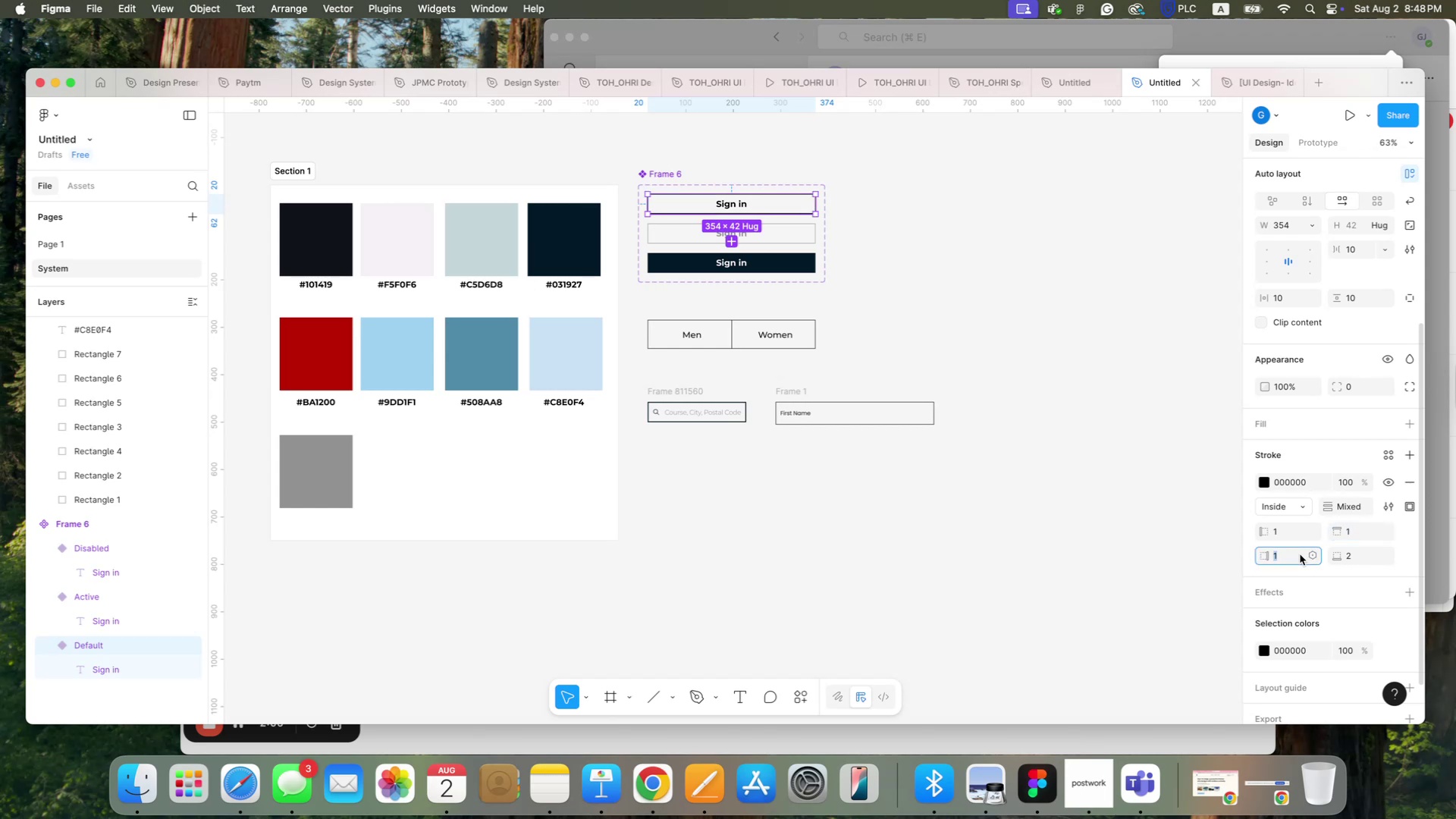 
key(2)
 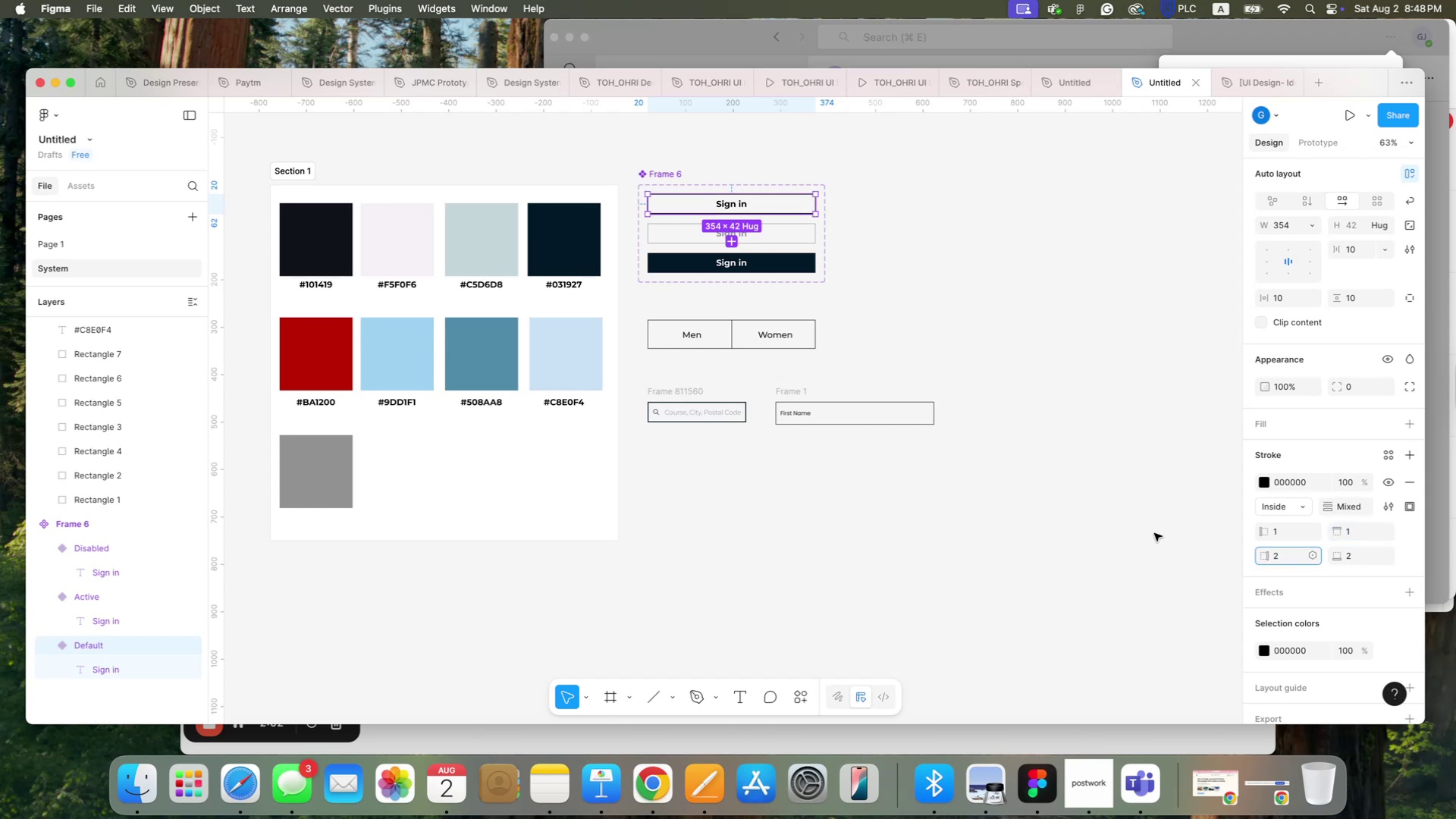 
left_click([1128, 527])
 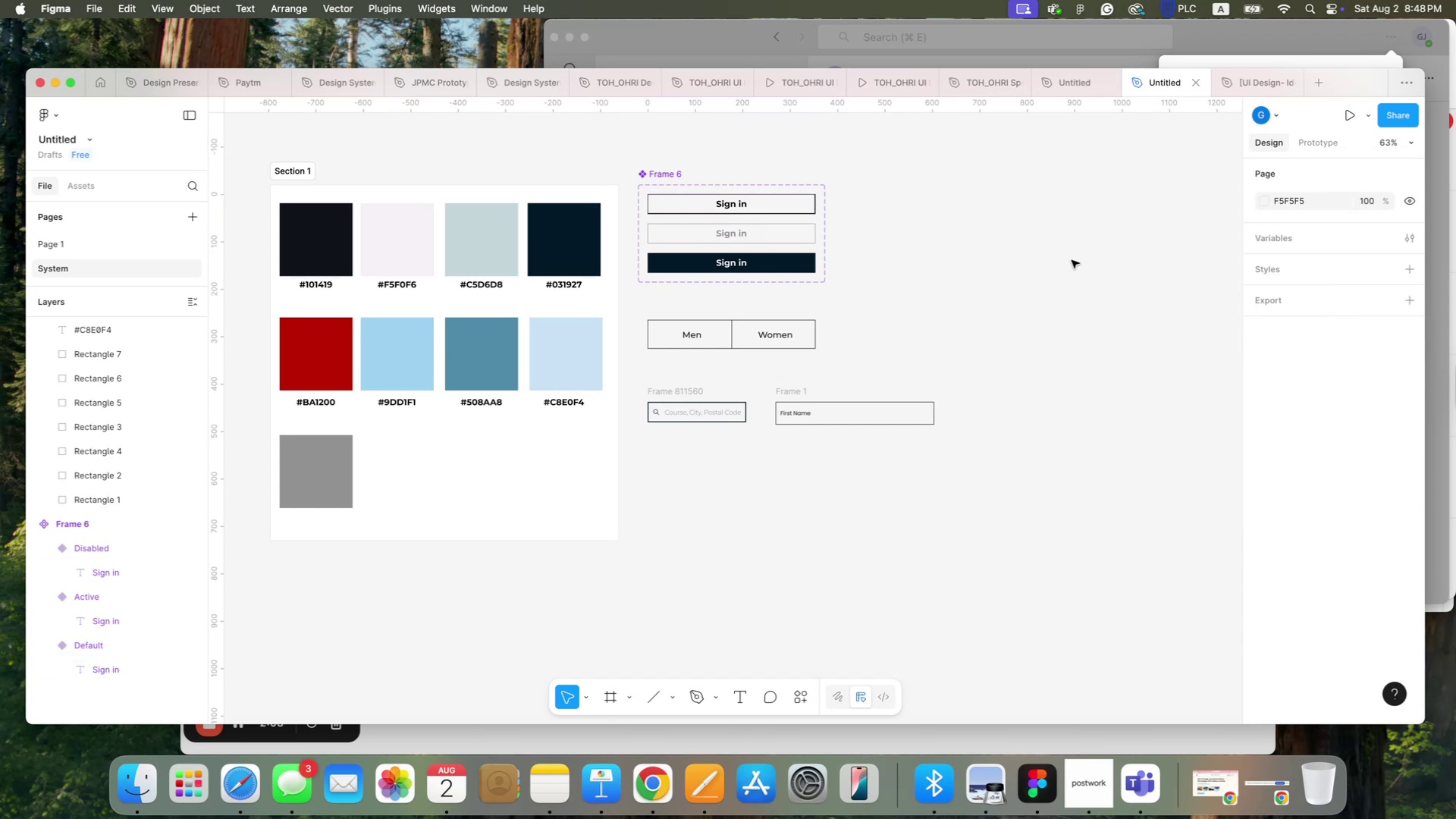 
left_click([1071, 271])
 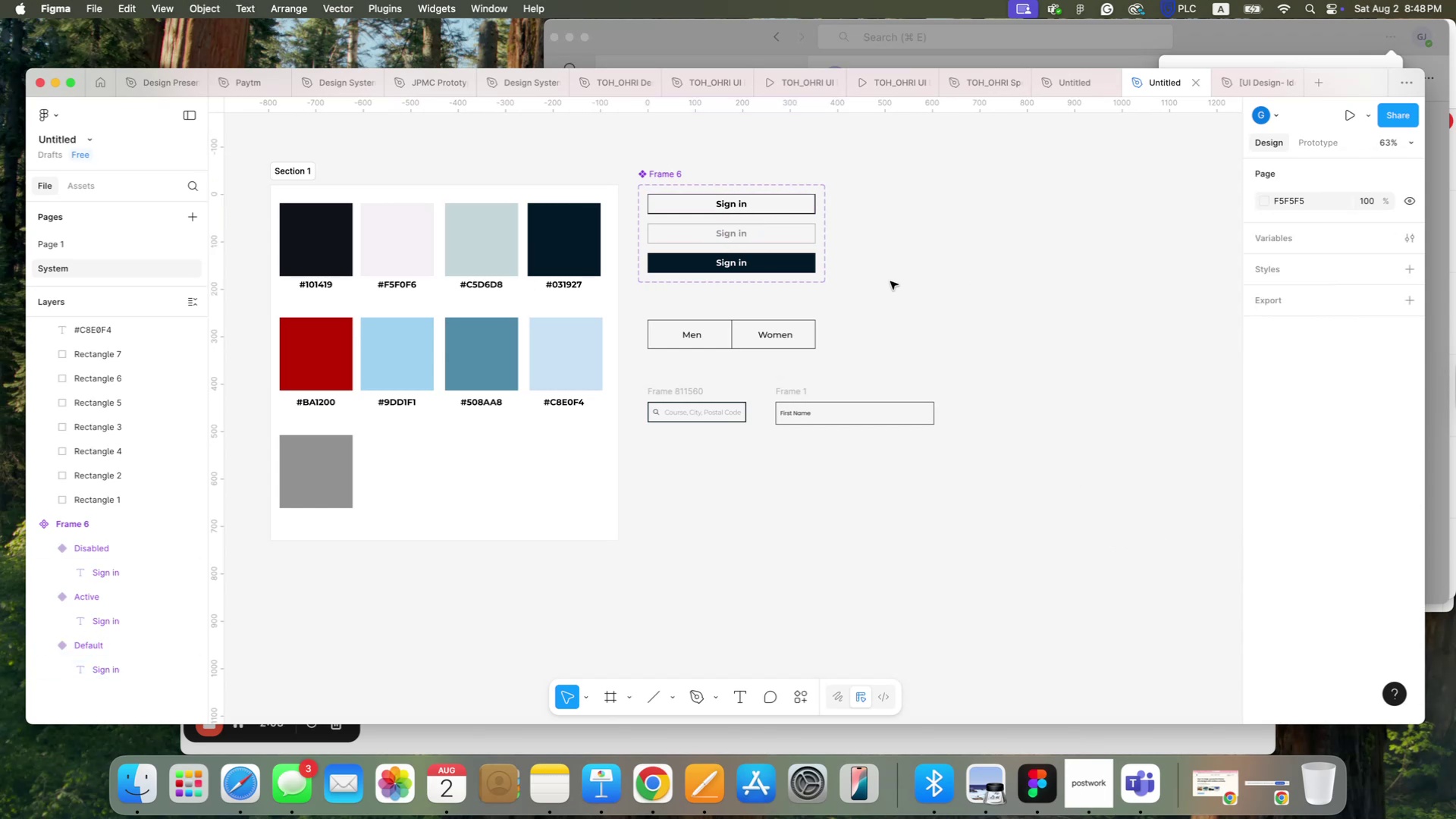 
hold_key(key=CommandLeft, duration=1.15)
scroll: coordinate [890, 281], scroll_direction: up, amount: 6.0
 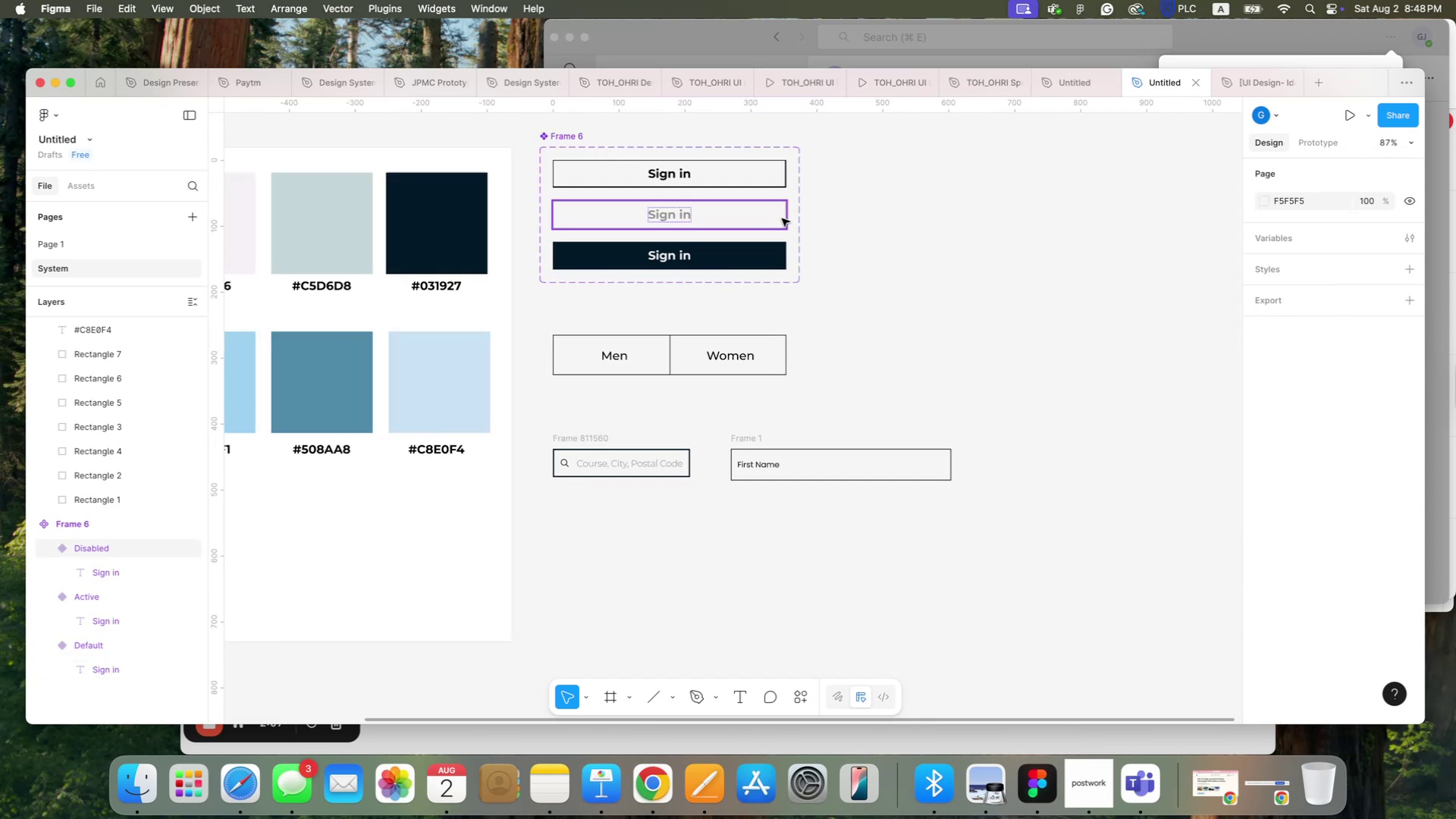 
left_click([775, 218])
 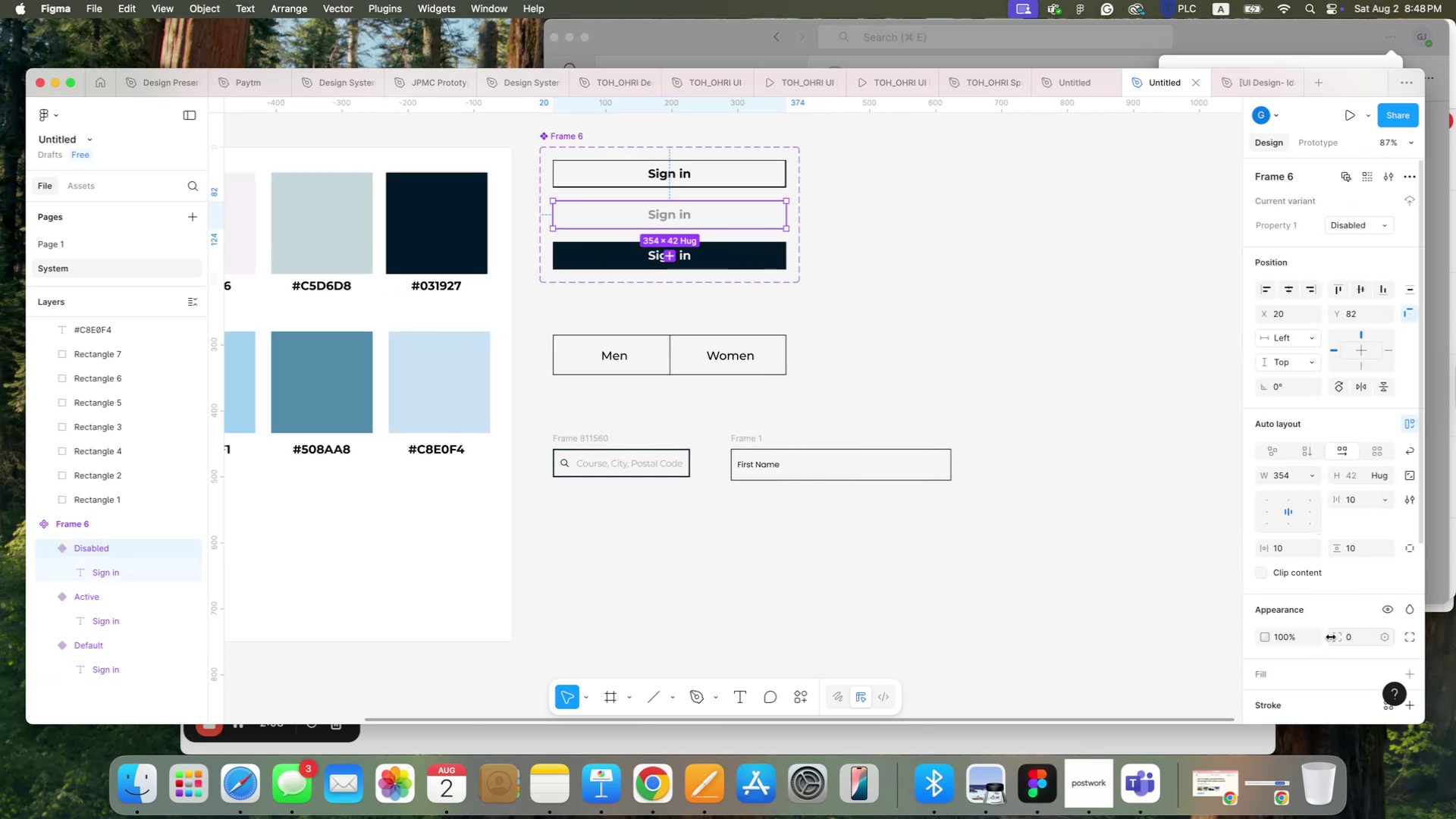 
hold_key(key=CommandLeft, duration=0.36)
scroll: coordinate [812, 360], scroll_direction: up, amount: 7.0
 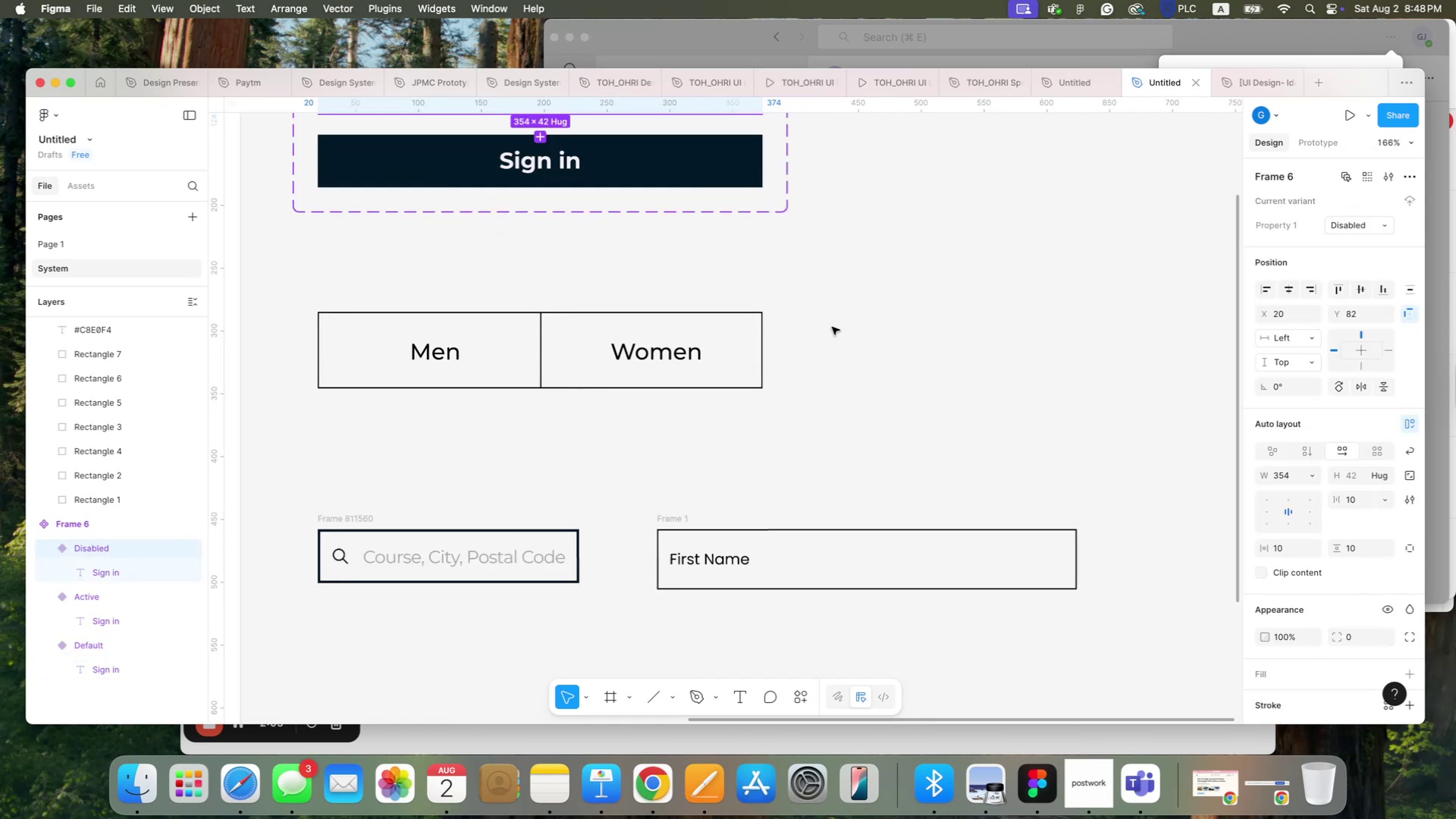 
scroll: coordinate [937, 346], scroll_direction: down, amount: 5.0
 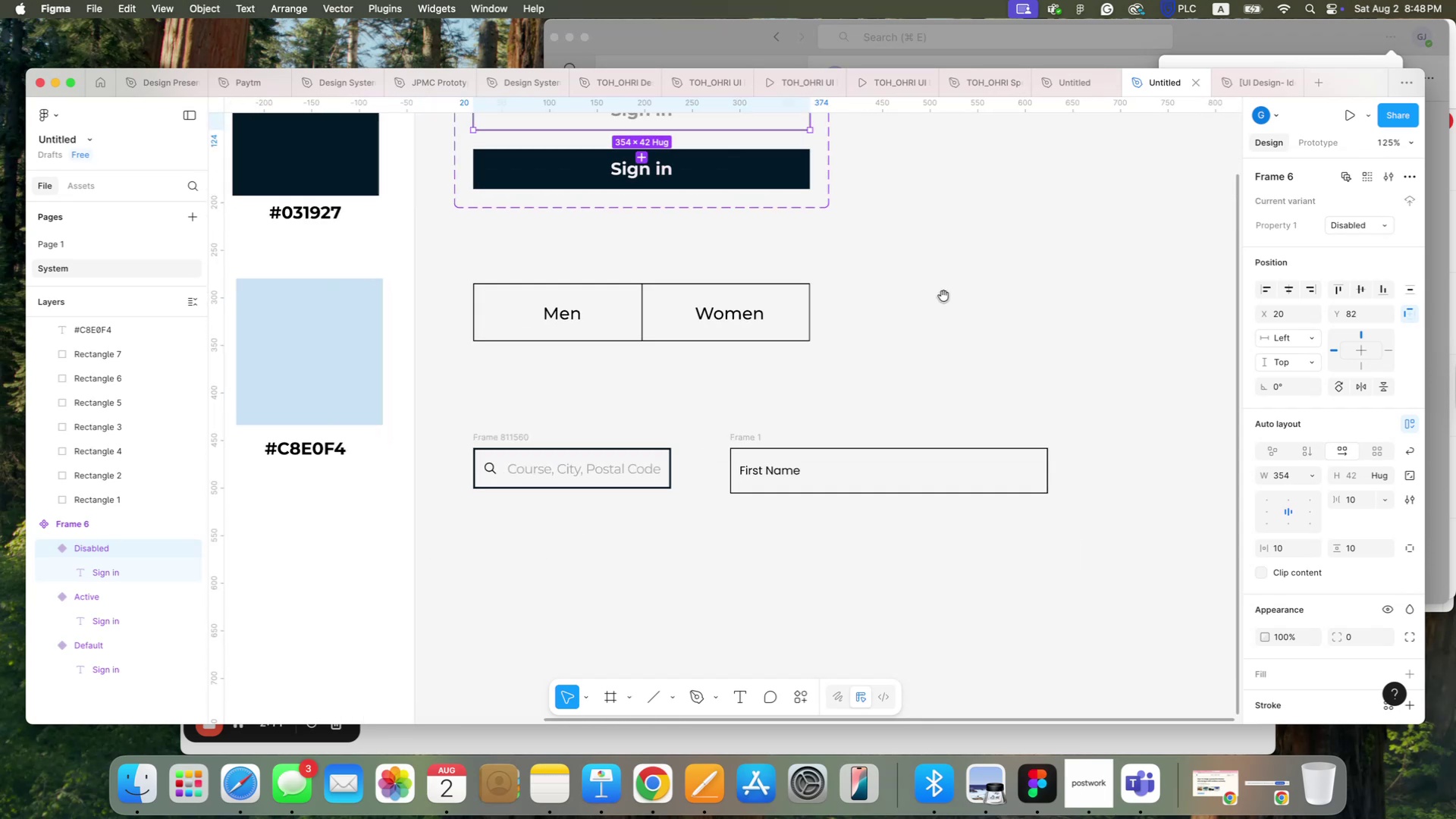 
key(Meta+CommandLeft)
 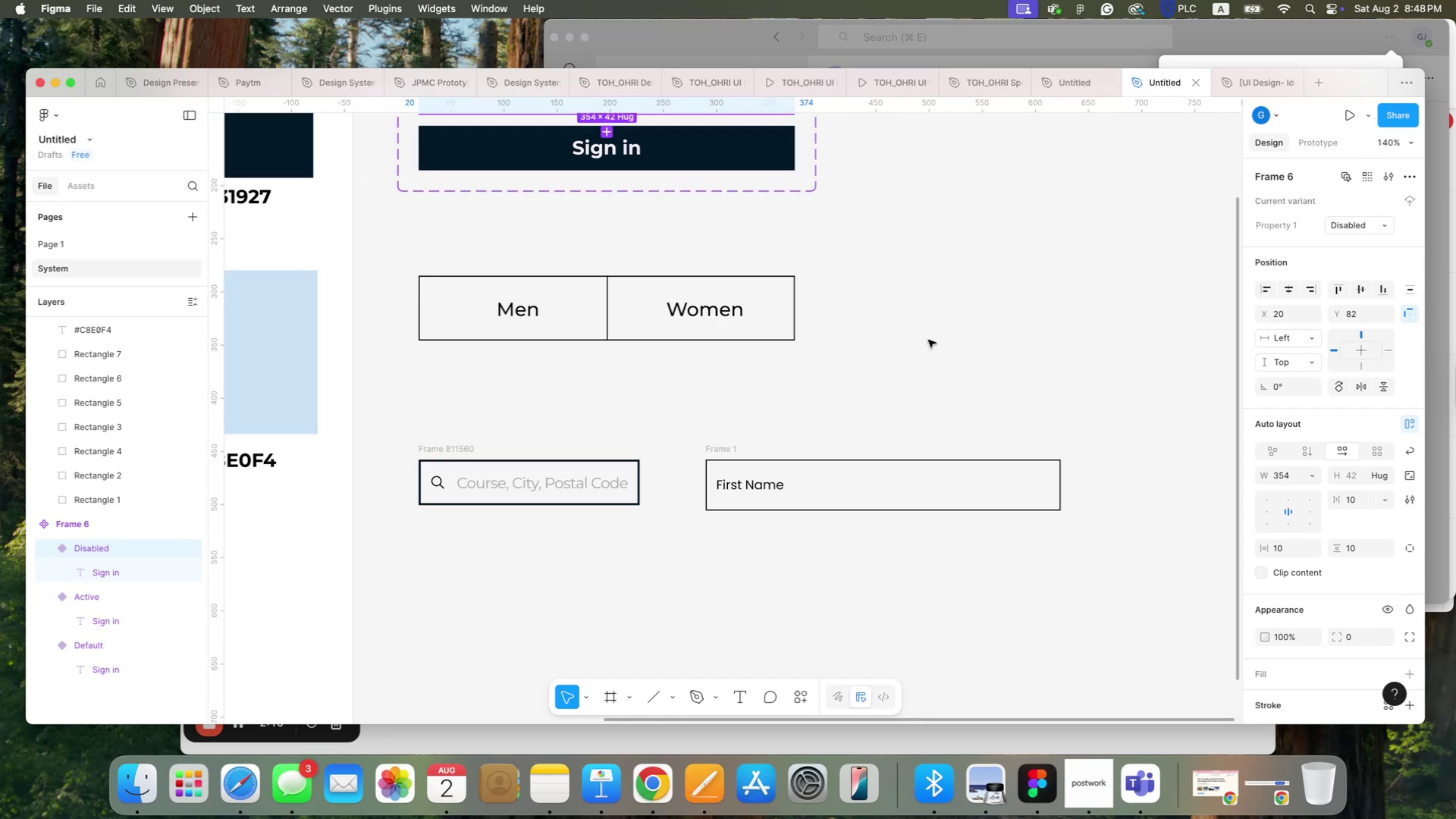 
key(Meta+CommandLeft)
 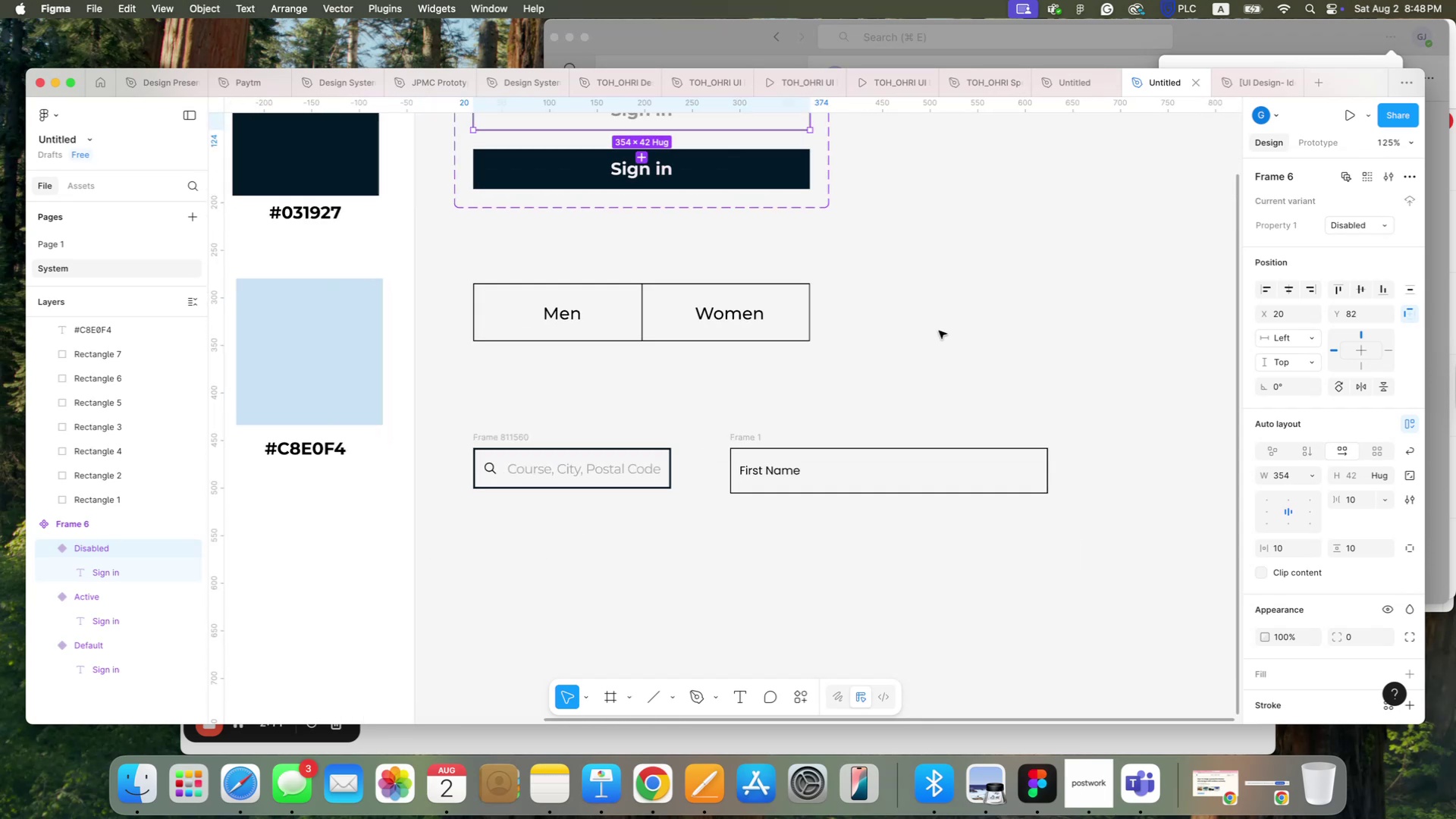 
key(Space)
 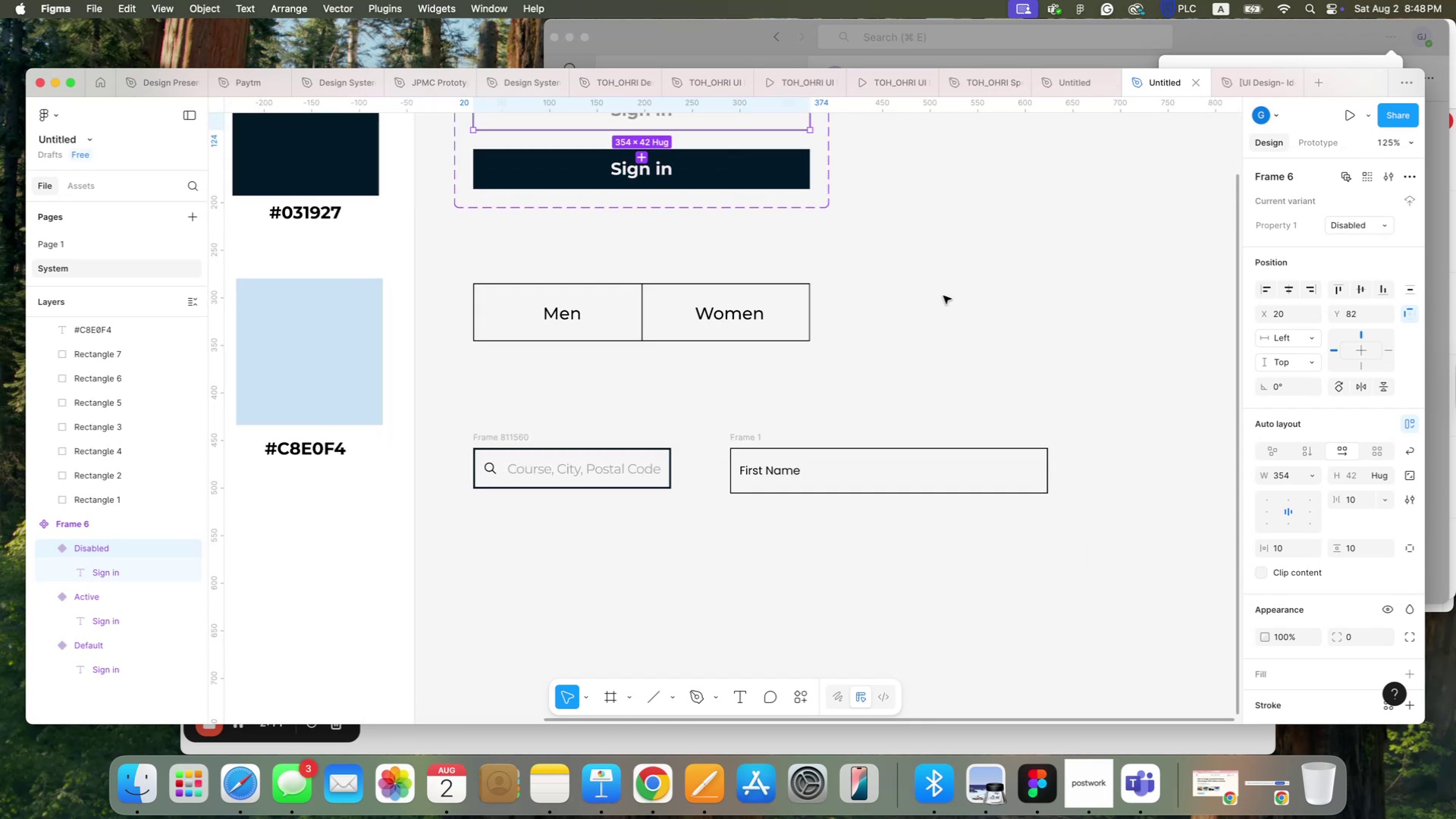 
hold_key(key=Space, duration=0.81)
 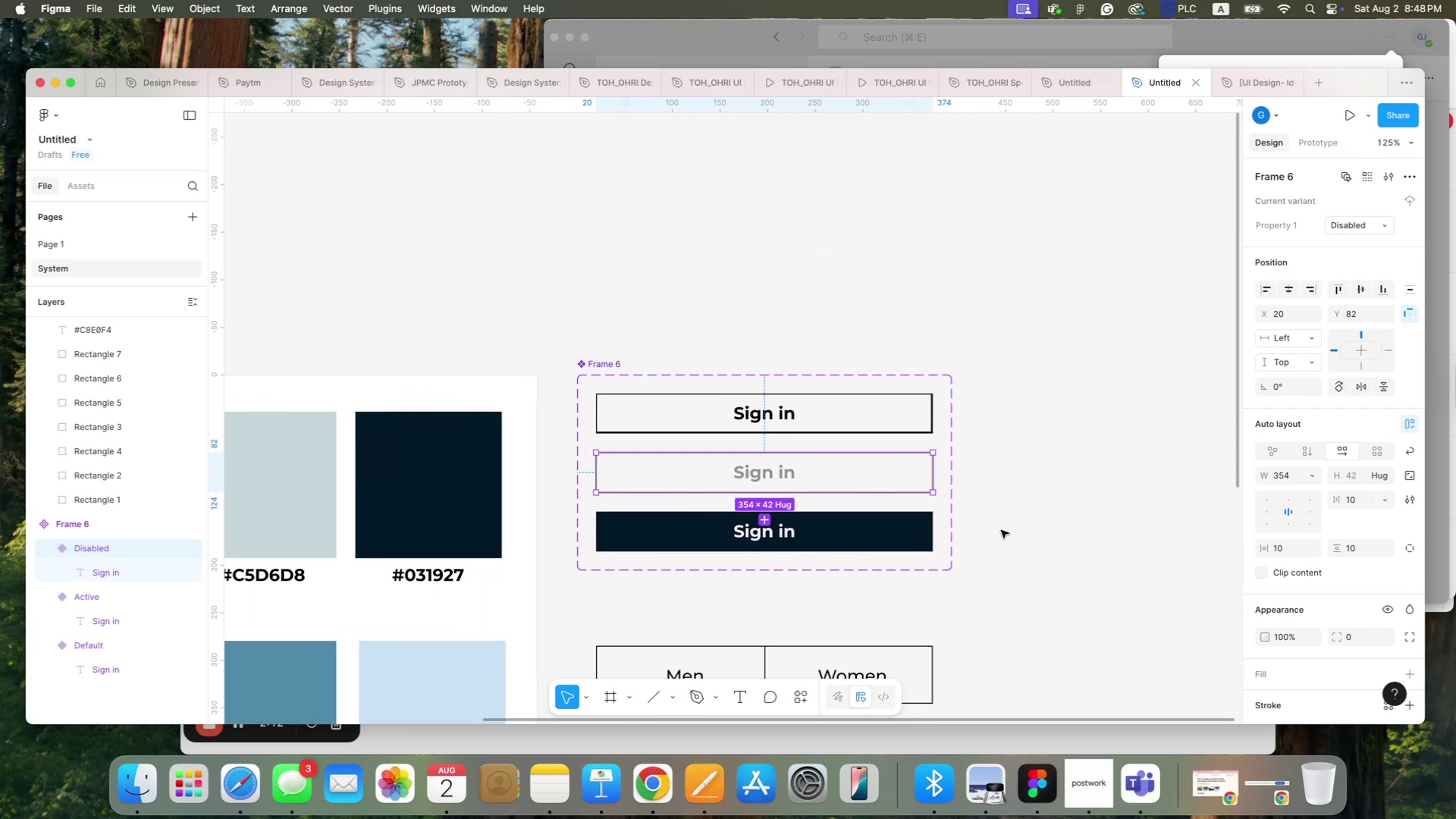 
left_click_drag(start_coordinate=[943, 296], to_coordinate=[1066, 658])
 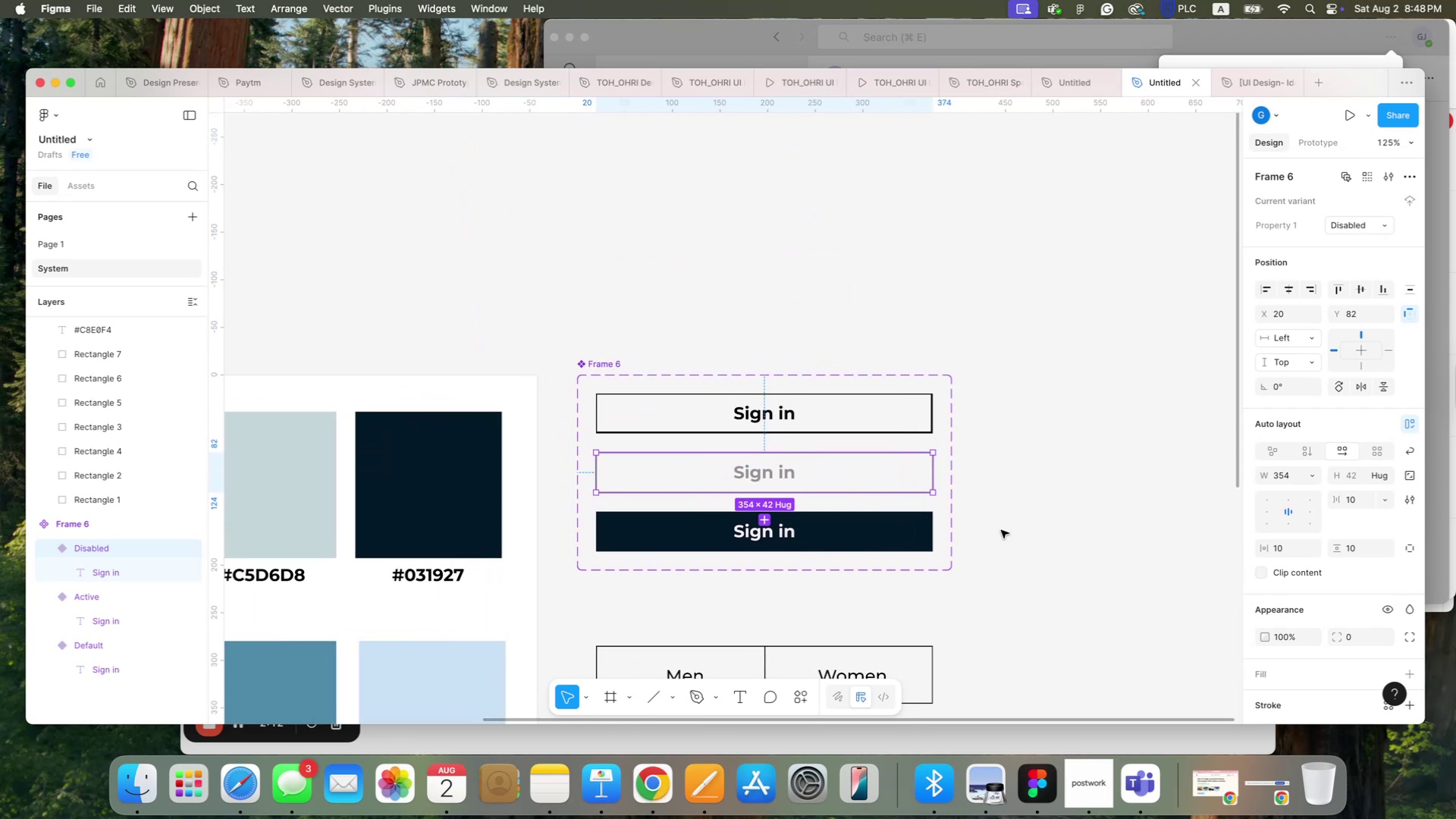 
hold_key(key=CommandLeft, duration=0.47)
scroll: coordinate [1001, 530], scroll_direction: up, amount: 3.0
 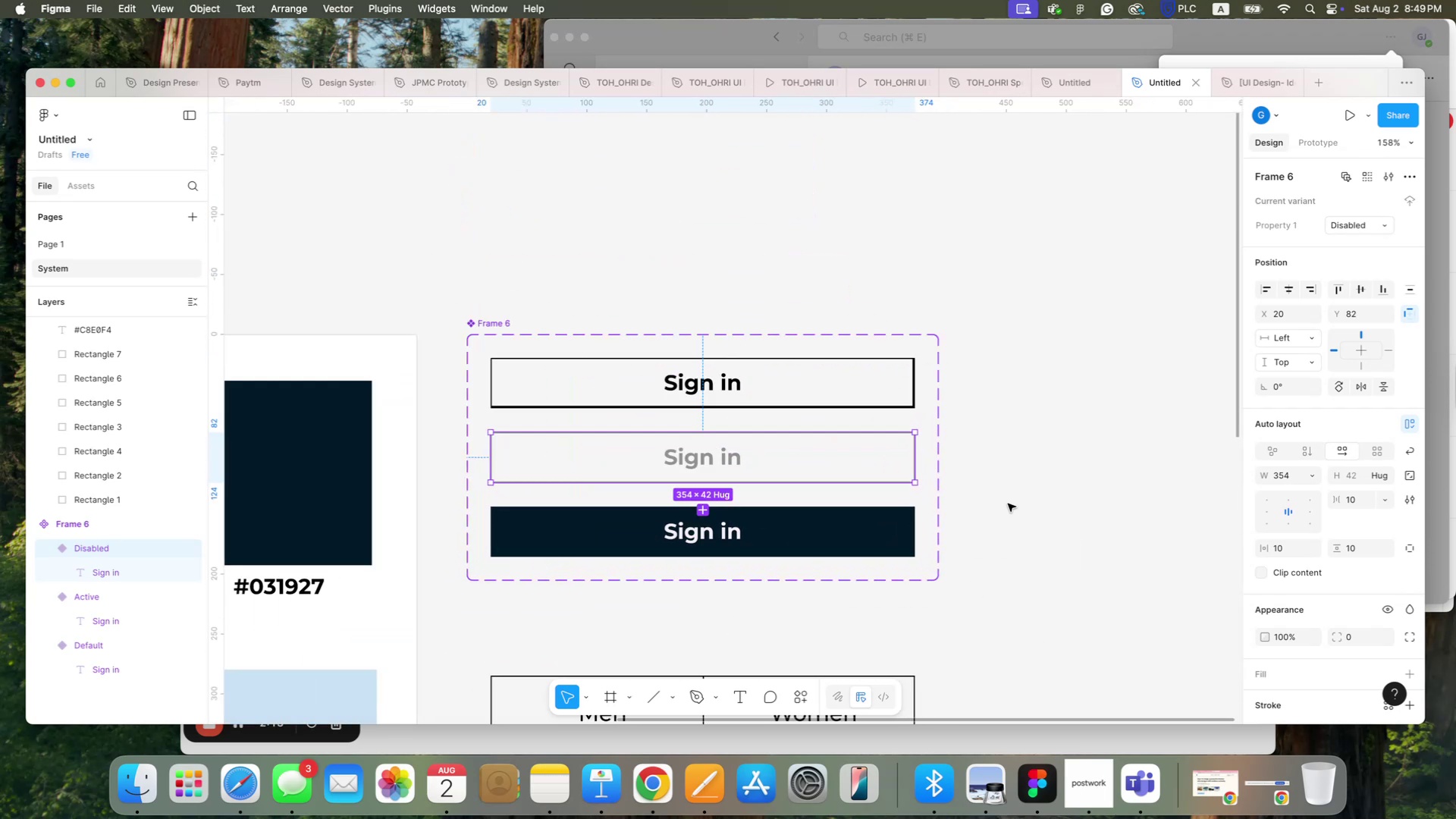 
left_click([1008, 504])
 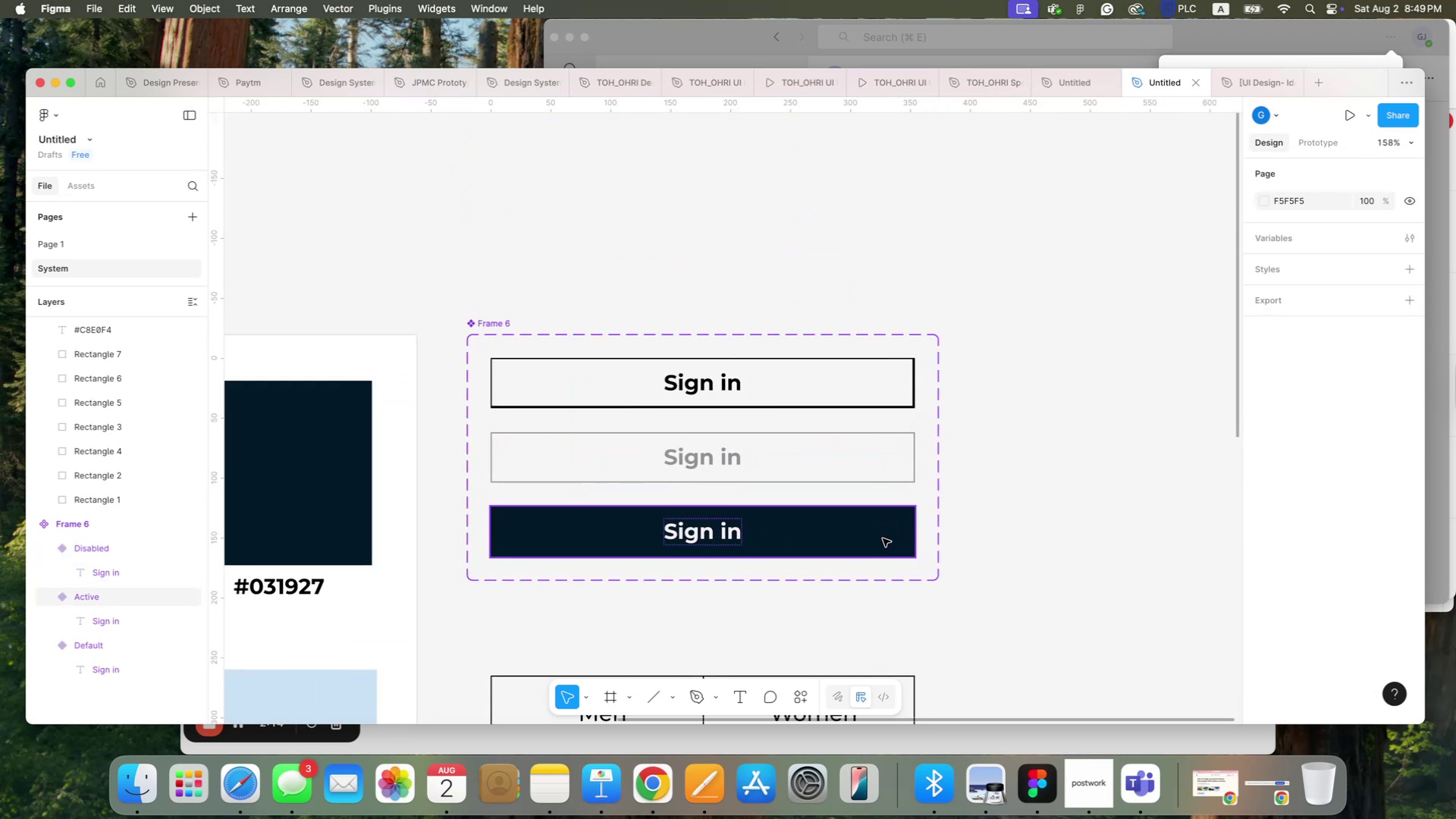 
left_click([883, 538])
 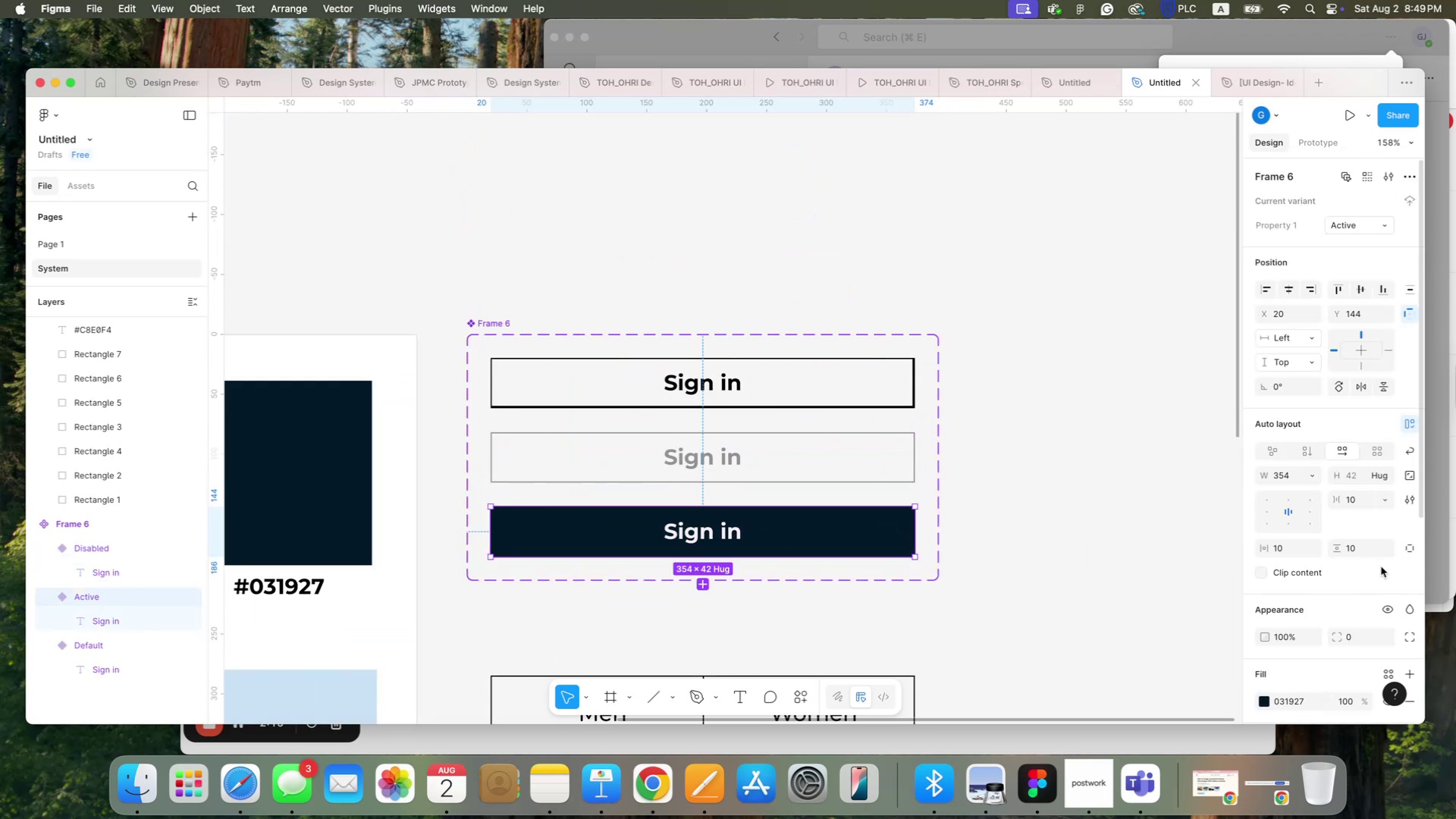 
scroll: coordinate [1370, 571], scroll_direction: down, amount: 14.0
 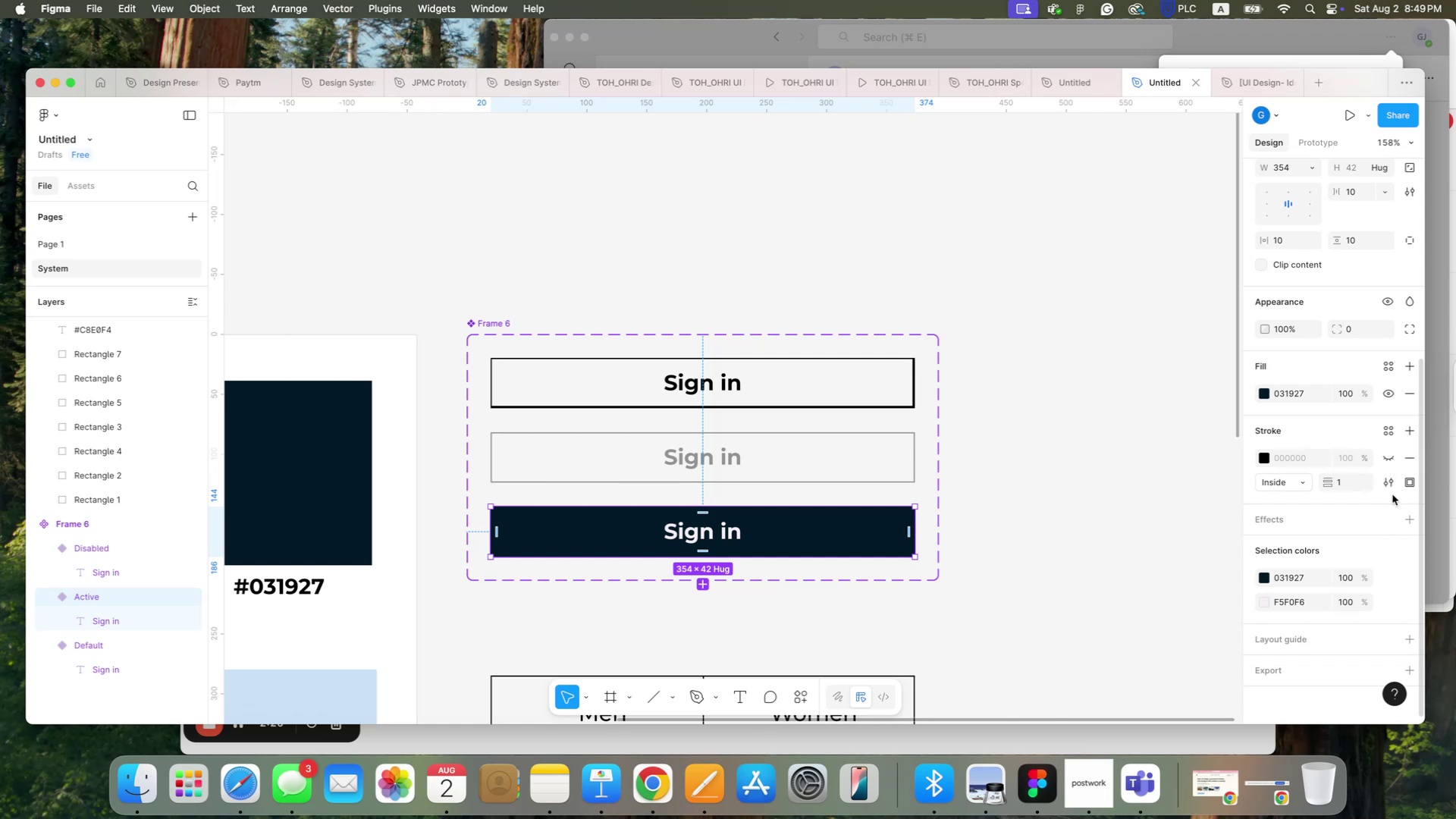 
left_click([1388, 485])
 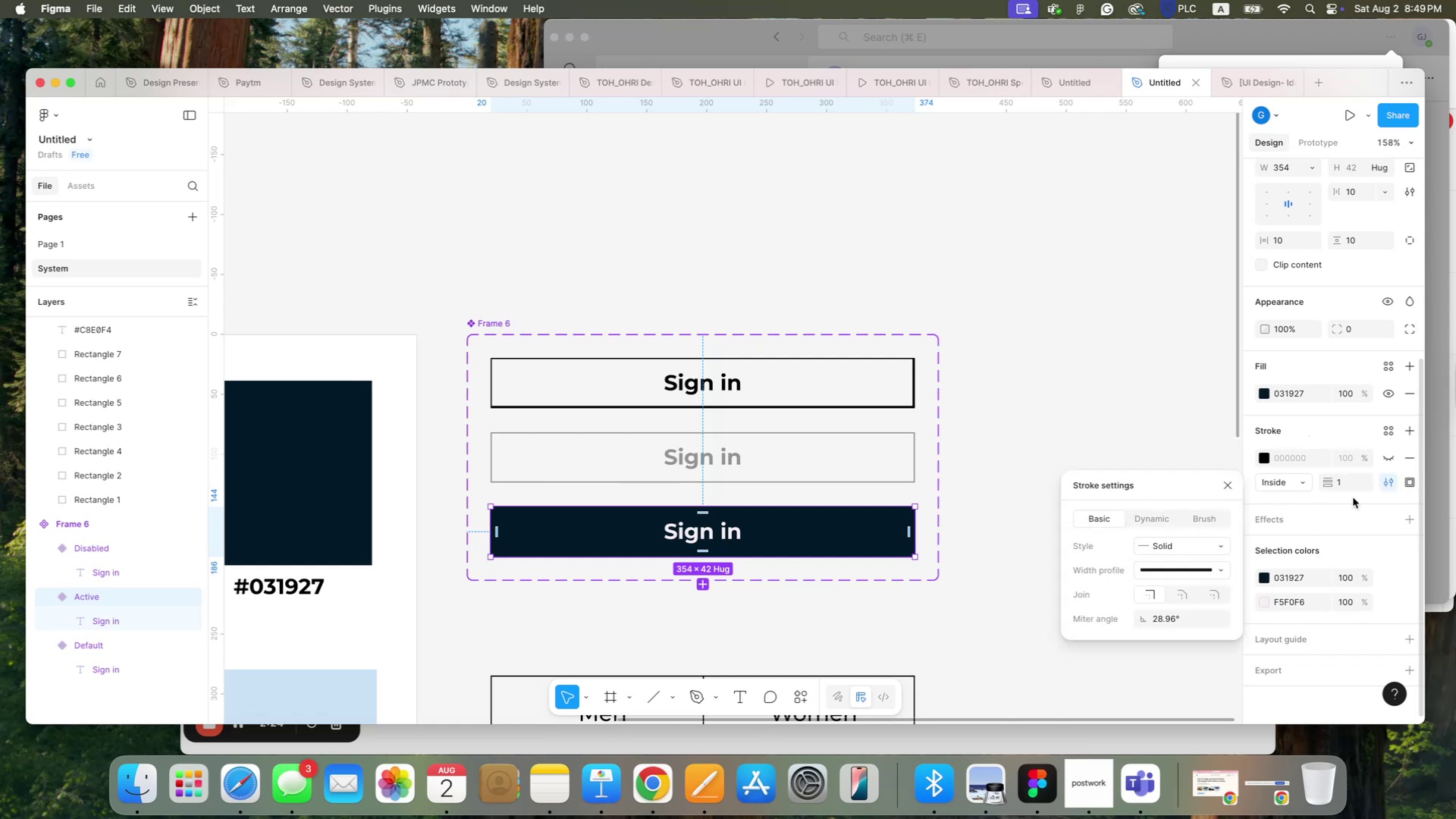 
left_click([1392, 465])
 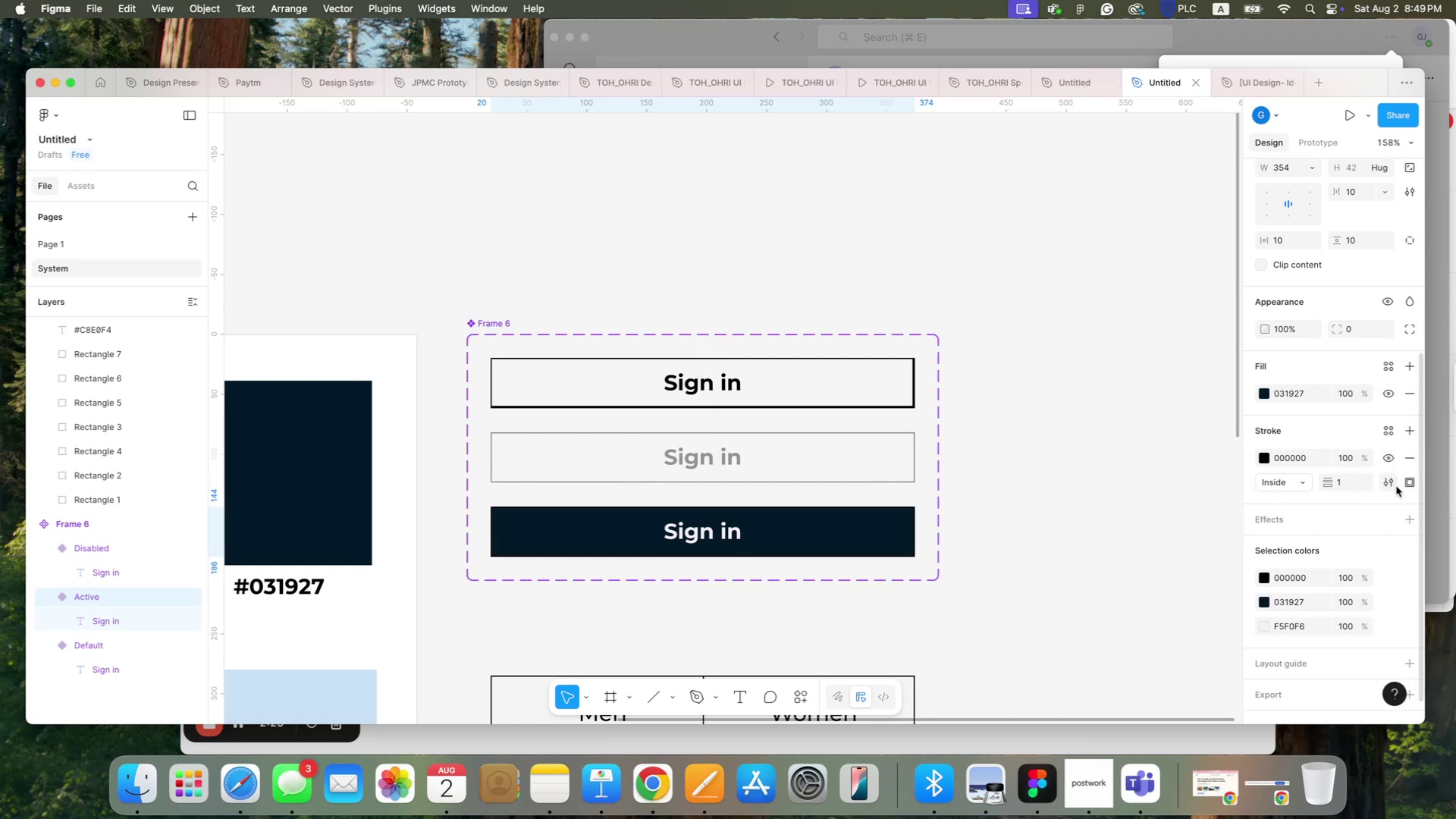 
left_click([1402, 485])
 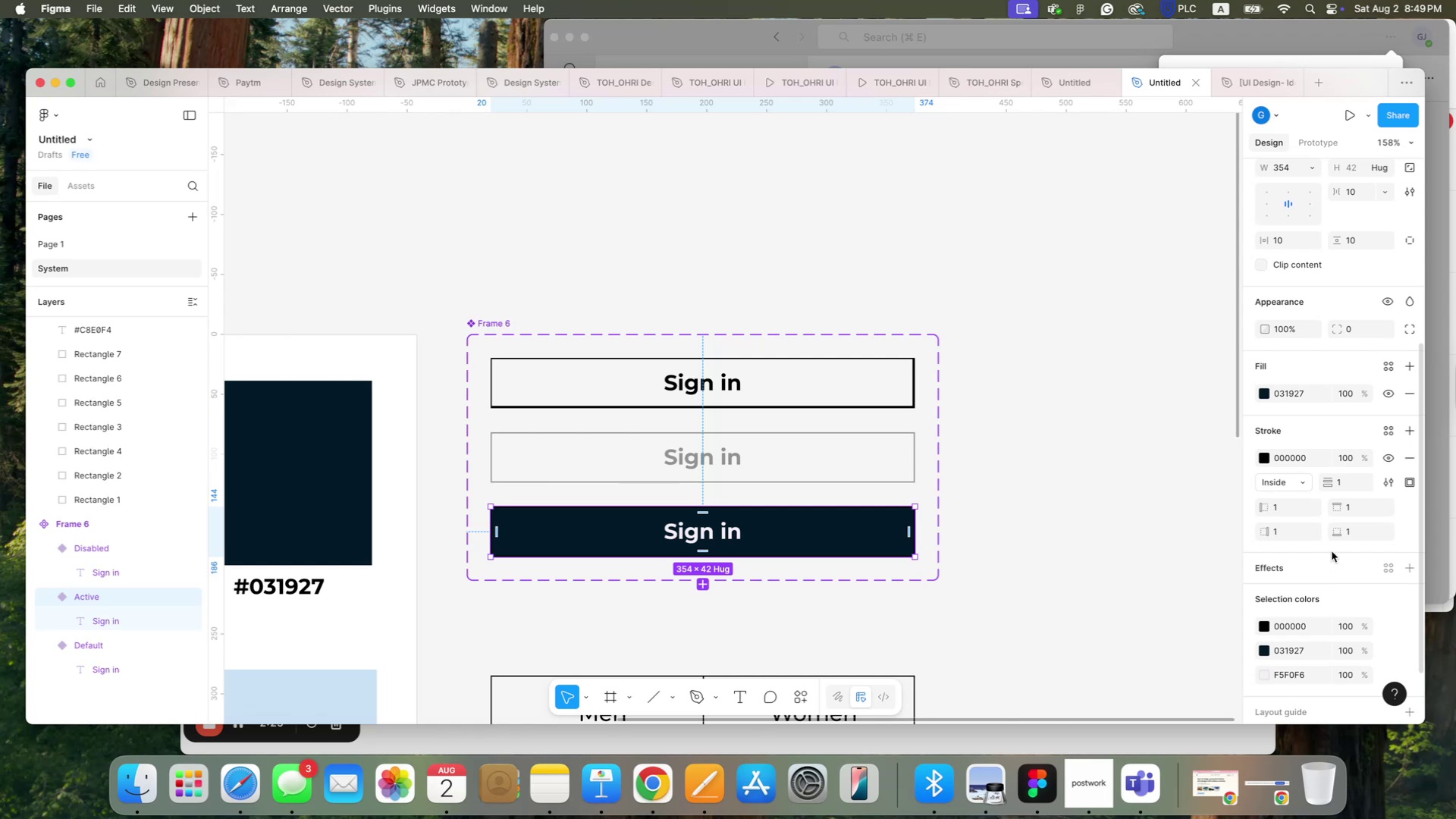 
left_click([1343, 532])
 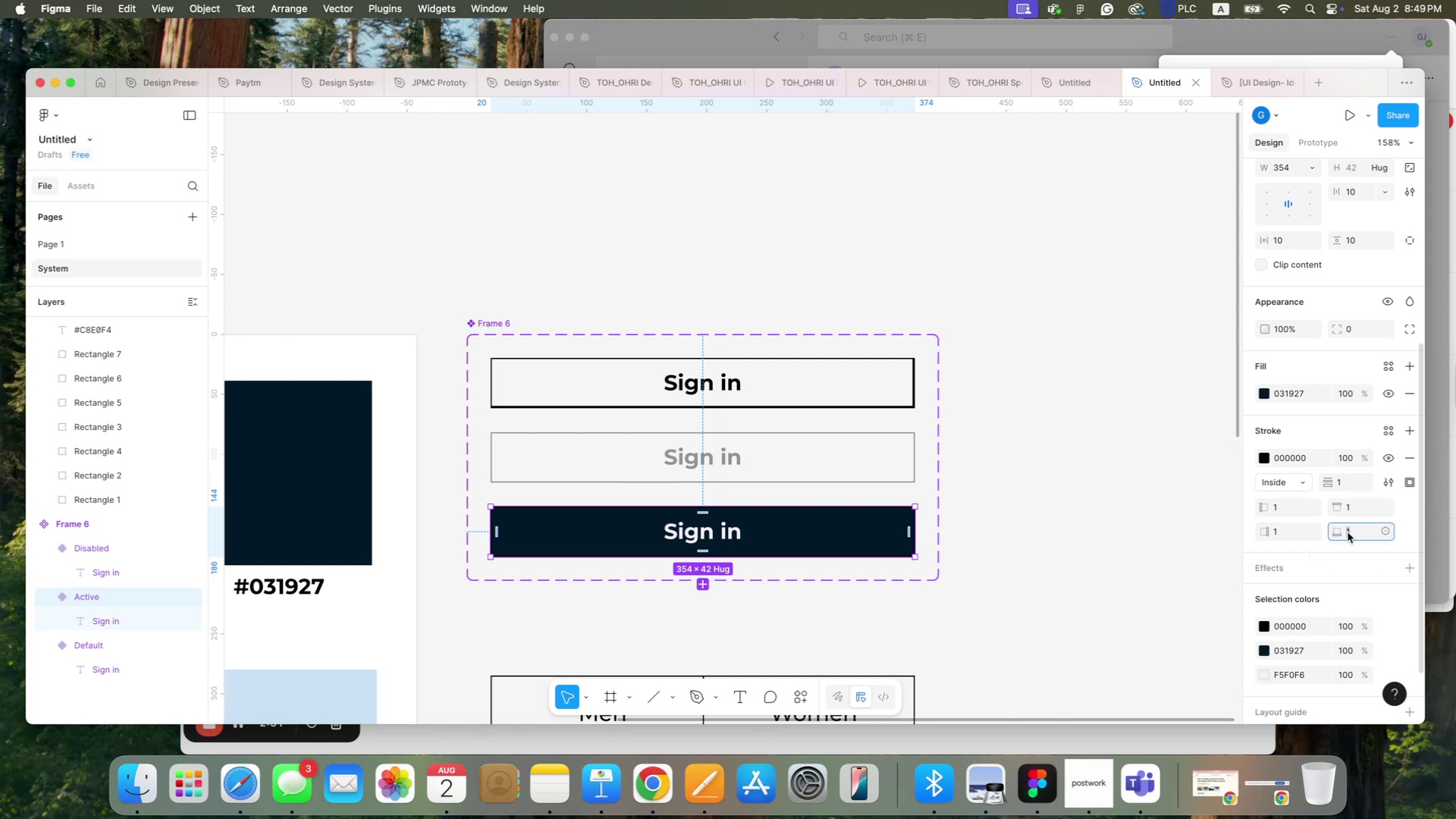 
key(2)
 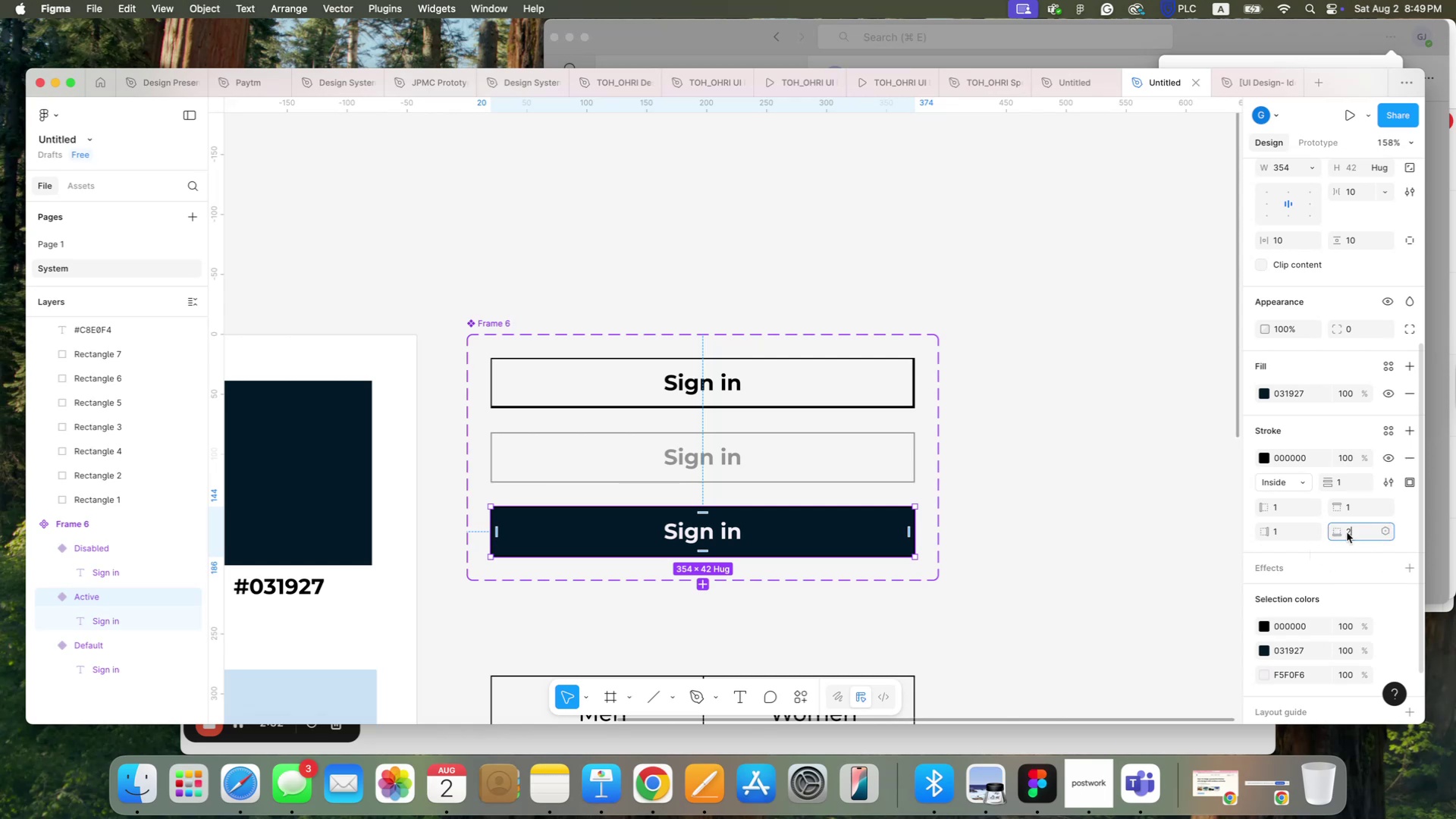 
key(Enter)
 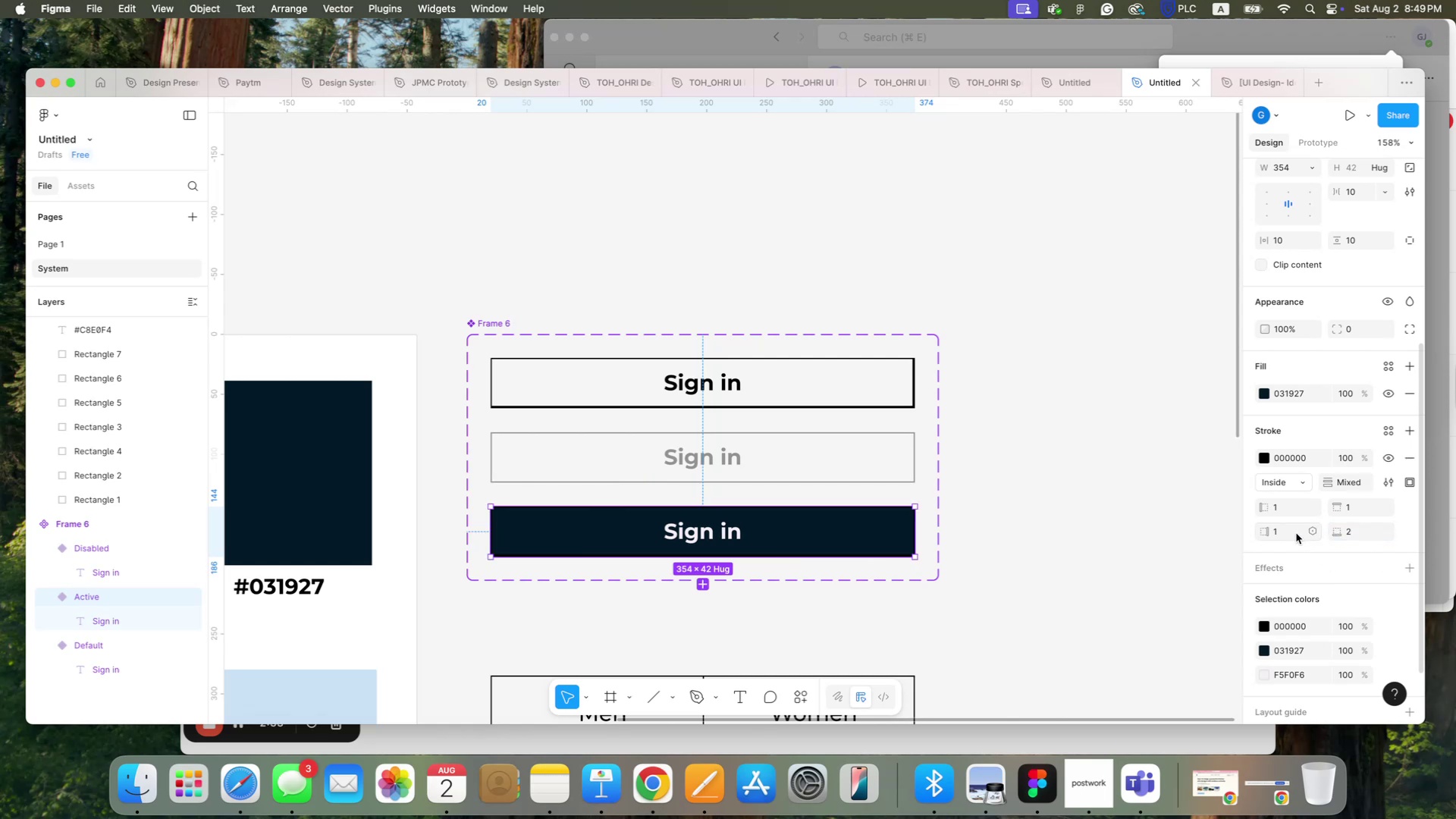 
left_click([1296, 533])
 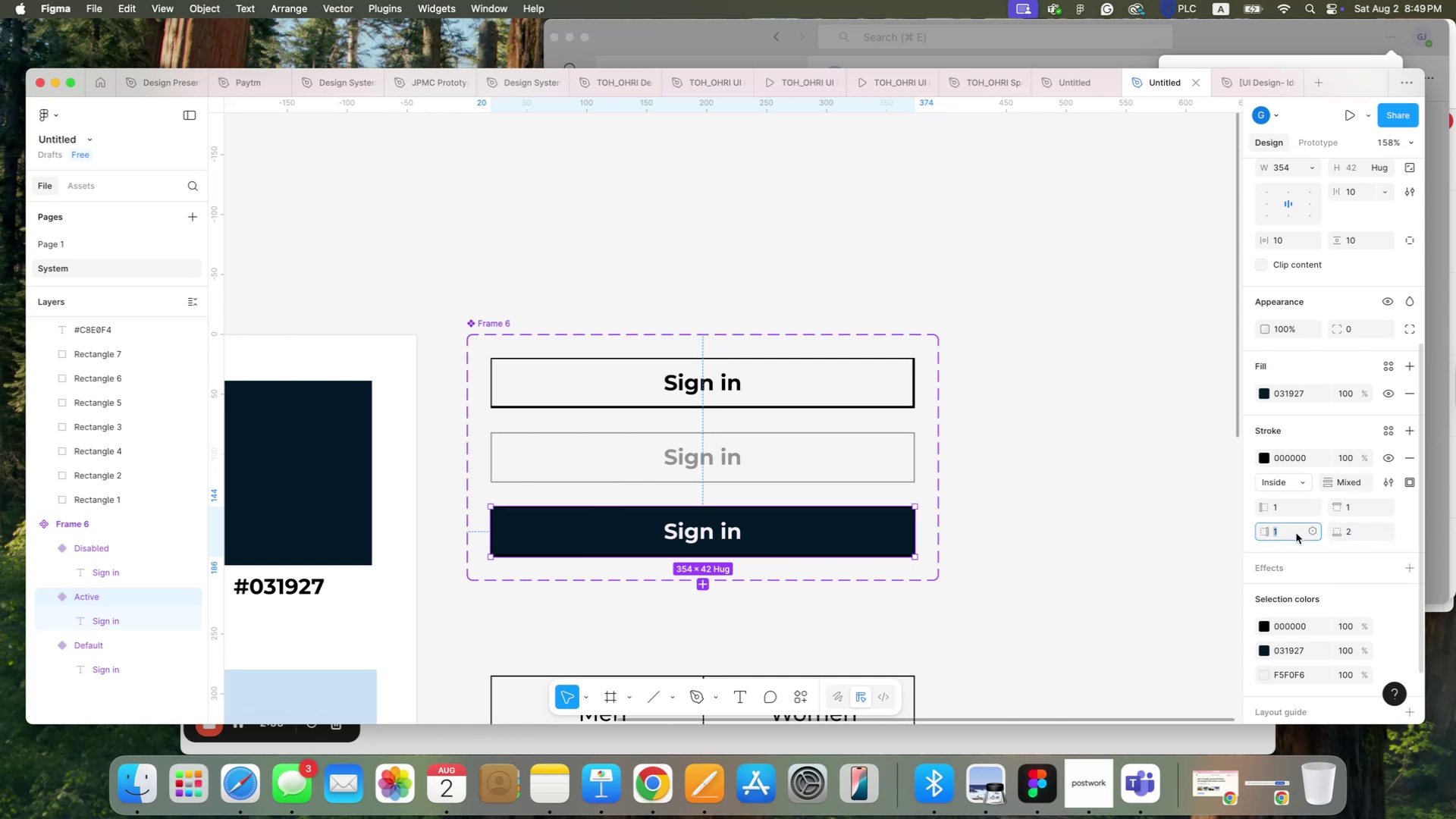 
key(Enter)
 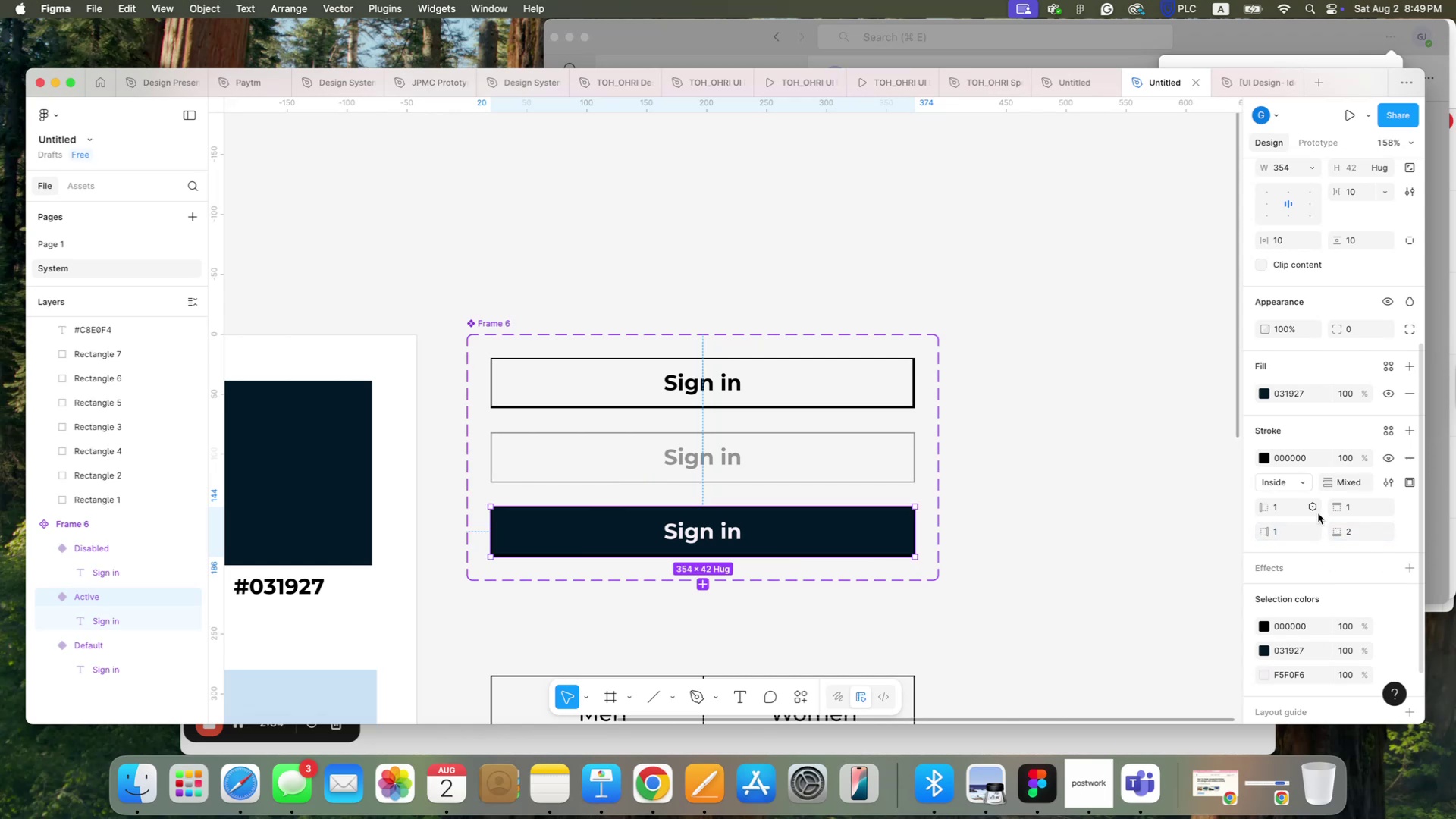 
left_click([1304, 528])
 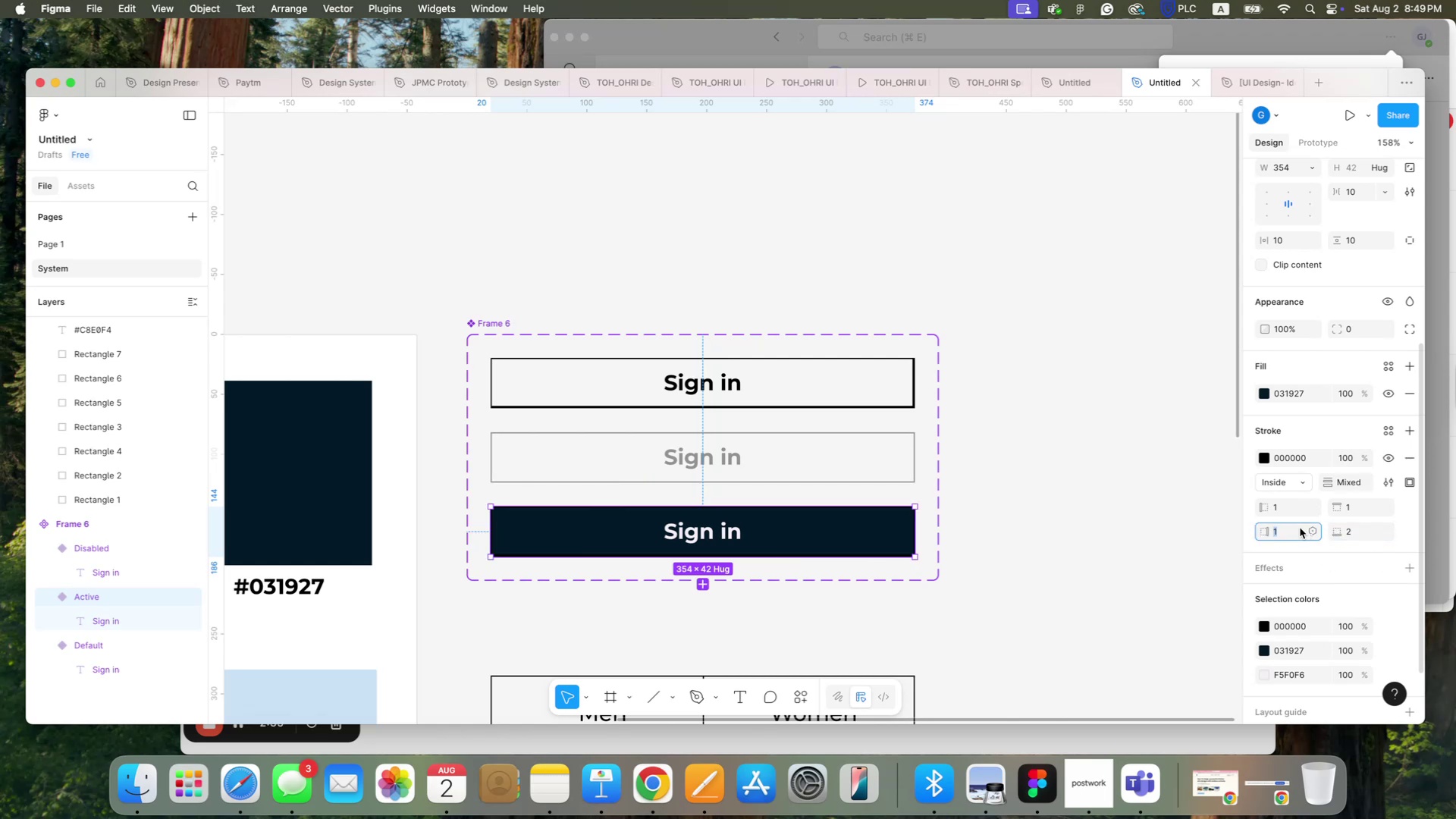 
key(2)
 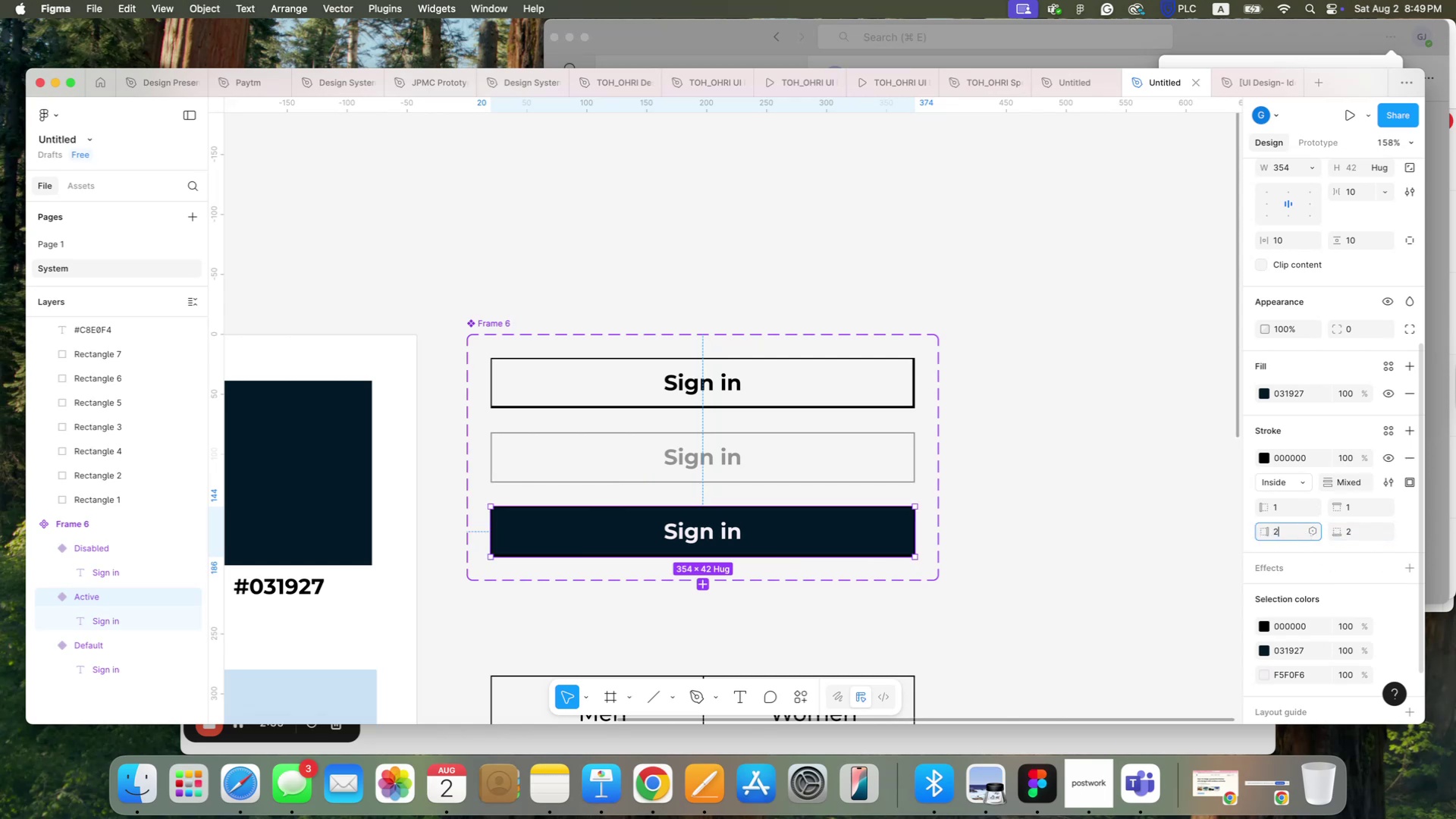 
key(Enter)
 